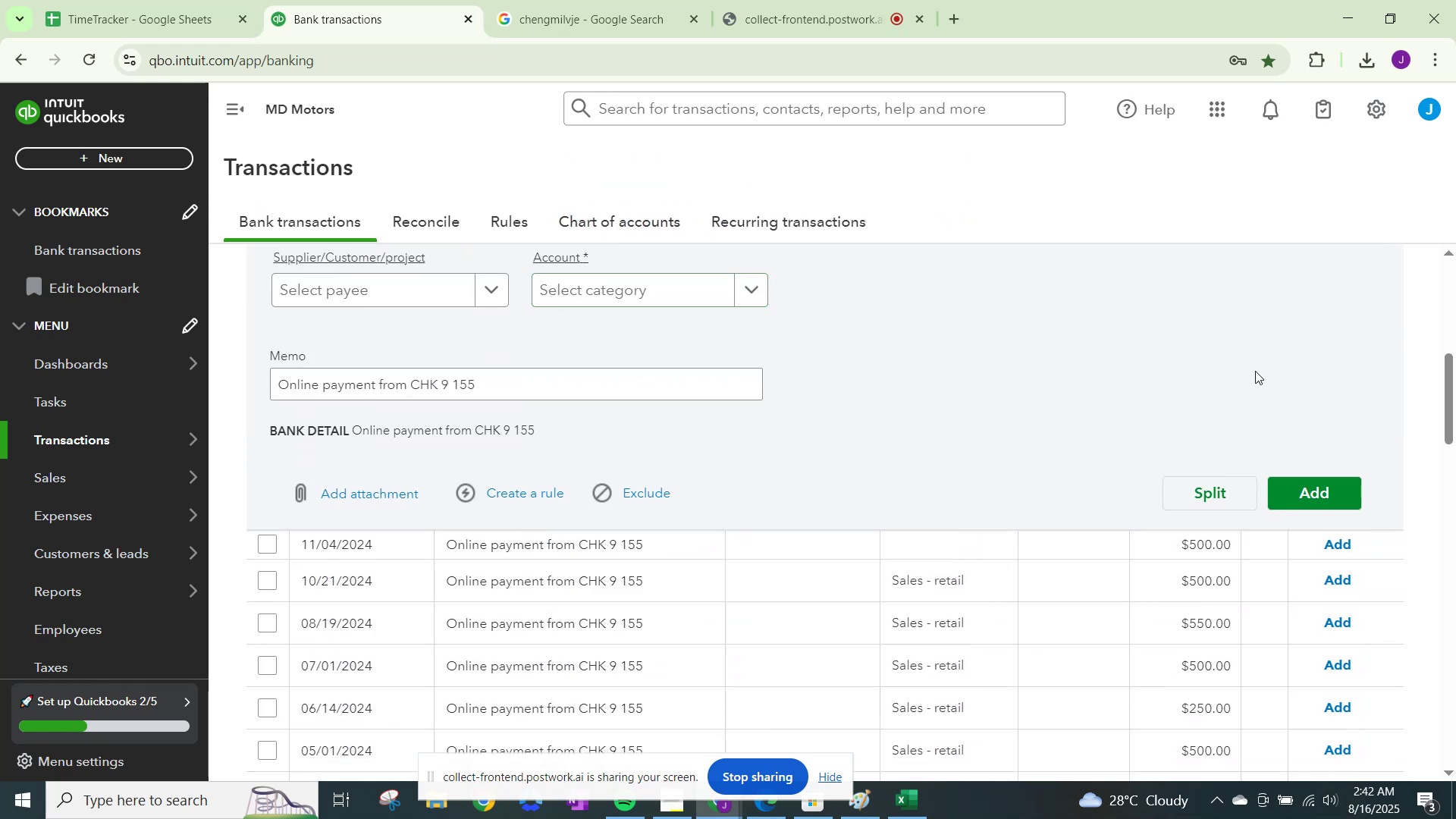 
scroll: coordinate [1423, 327], scroll_direction: up, amount: 2.0
 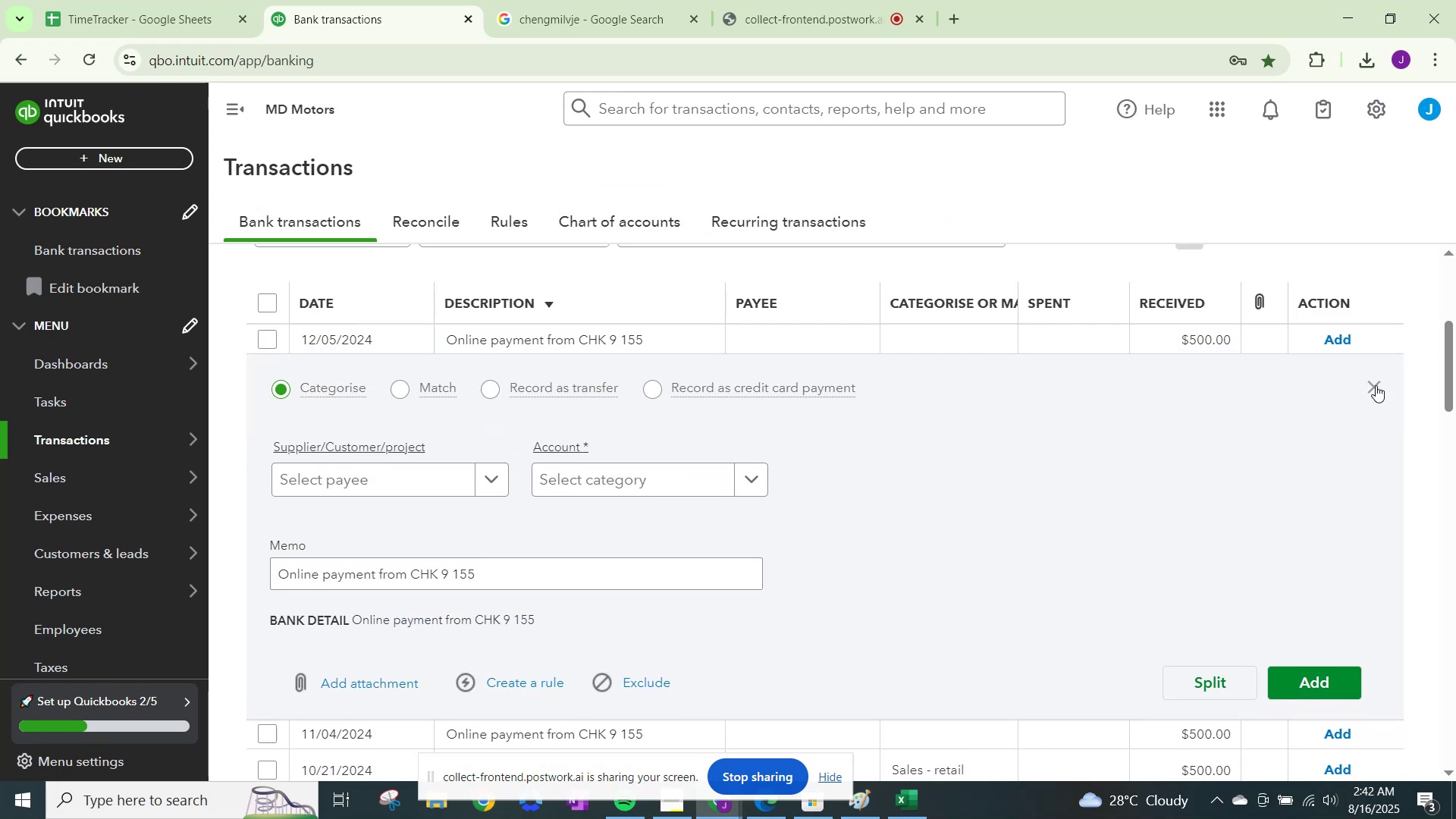 
left_click([1368, 387])
 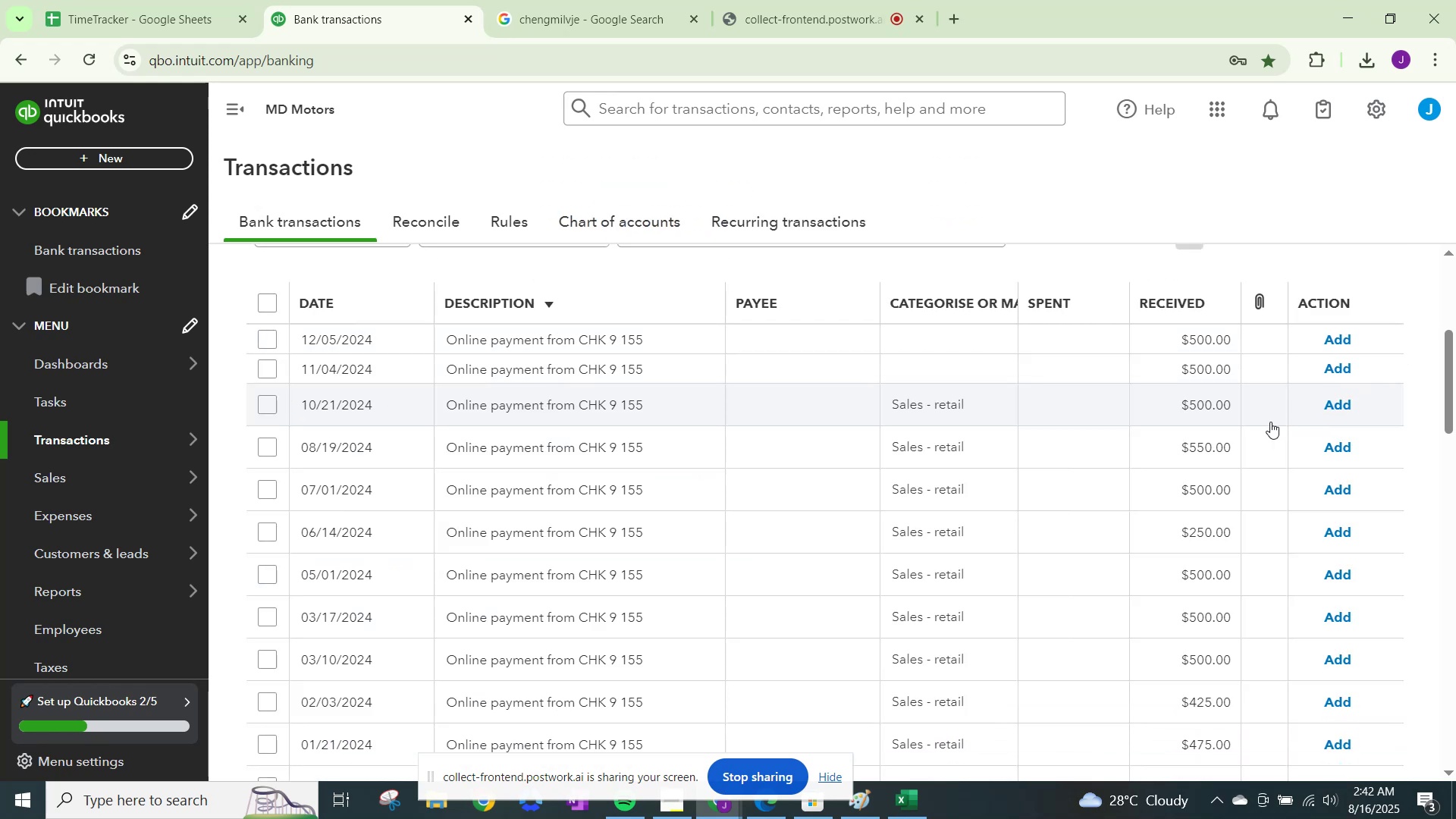 
left_click([925, 327])
 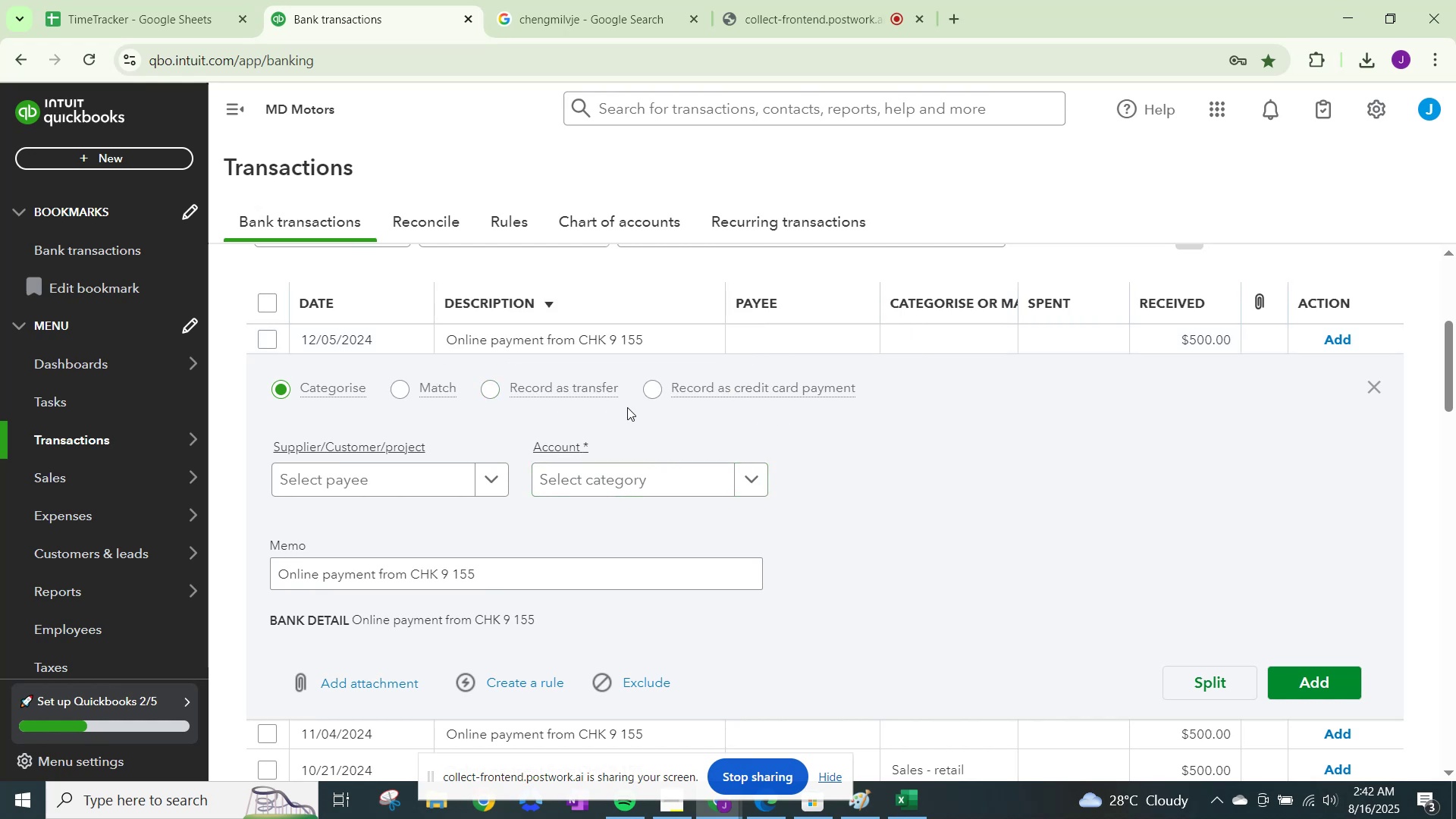 
left_click([656, 388])
 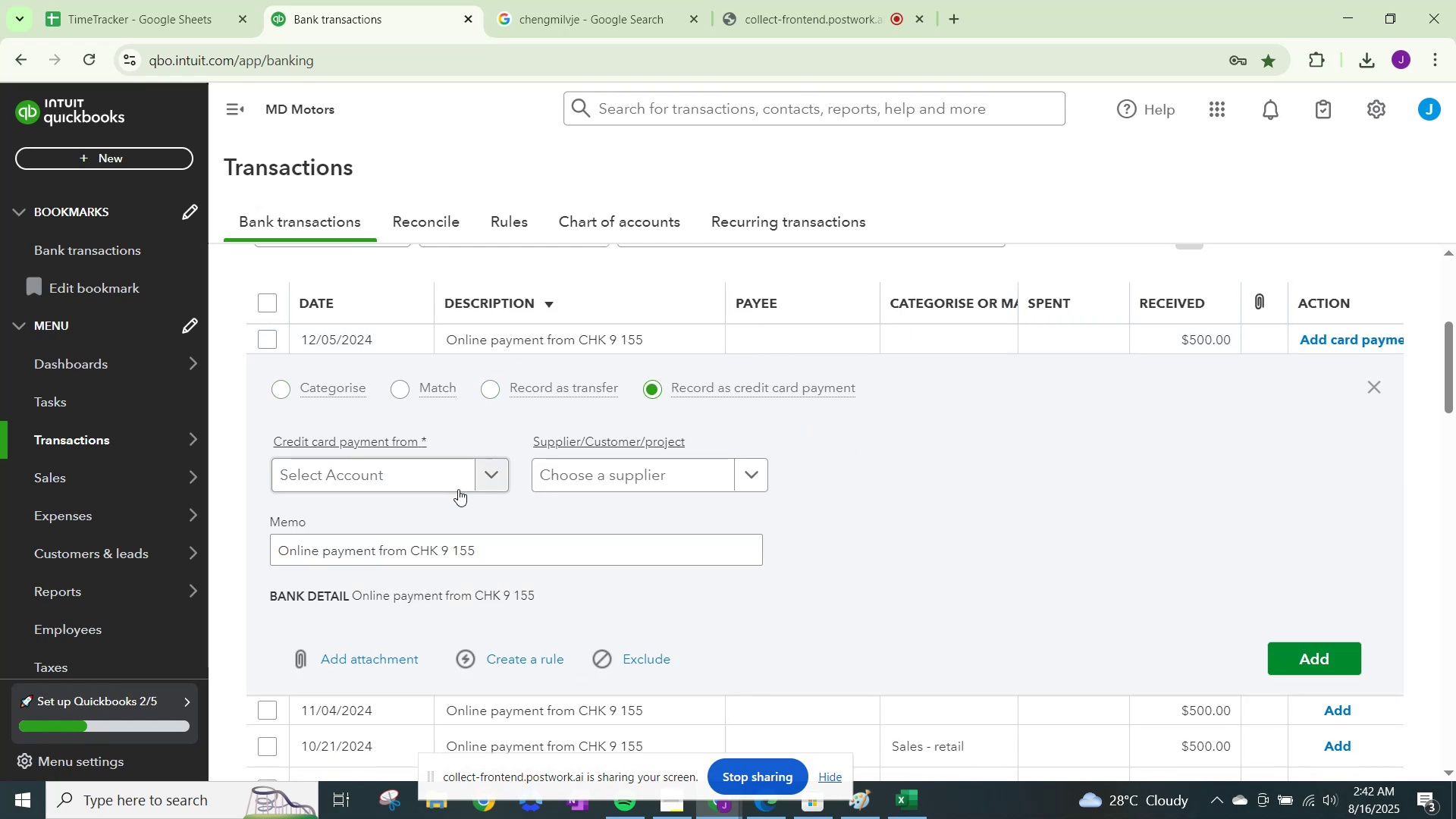 
left_click([496, 471])
 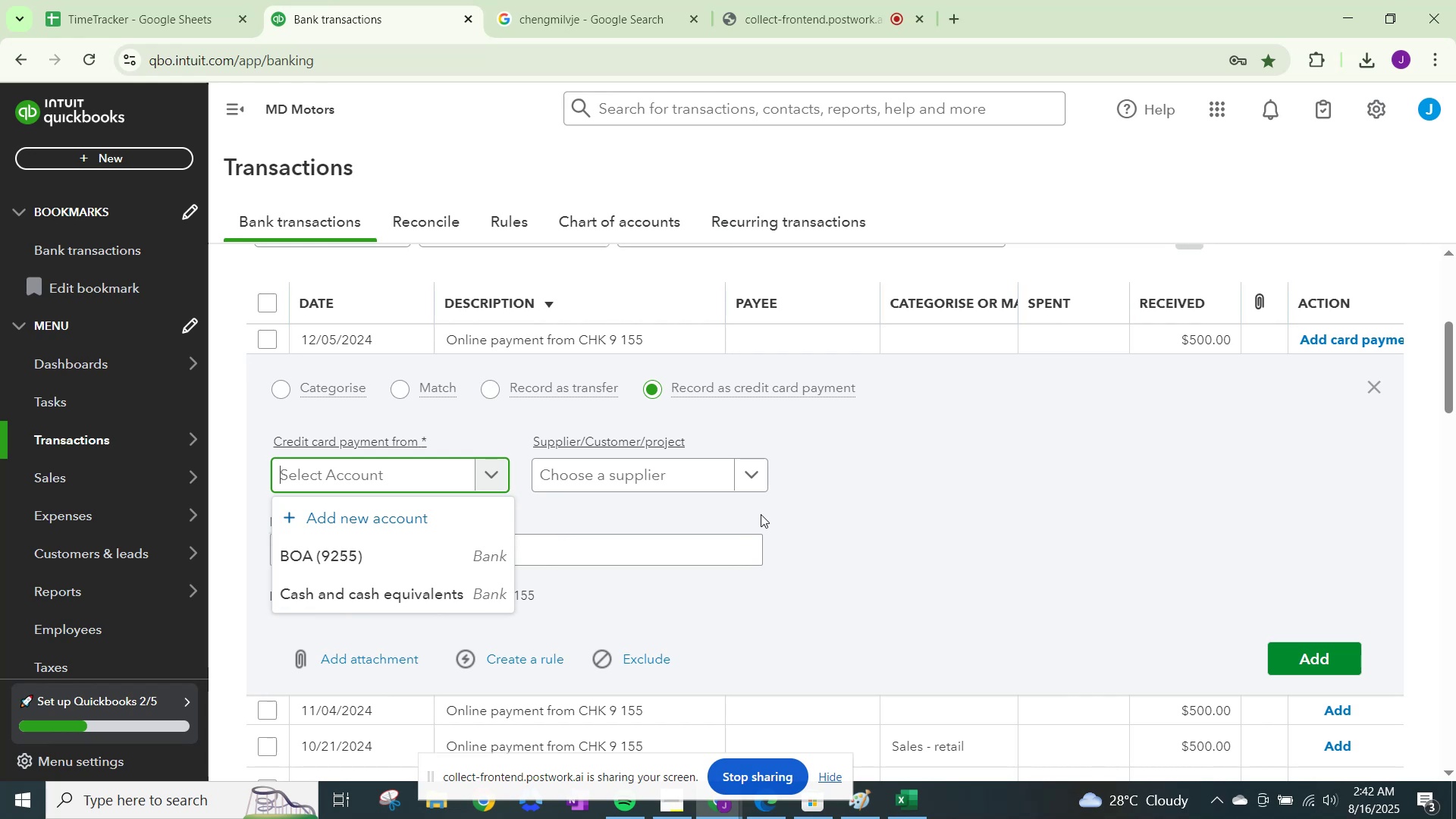 
wait(6.27)
 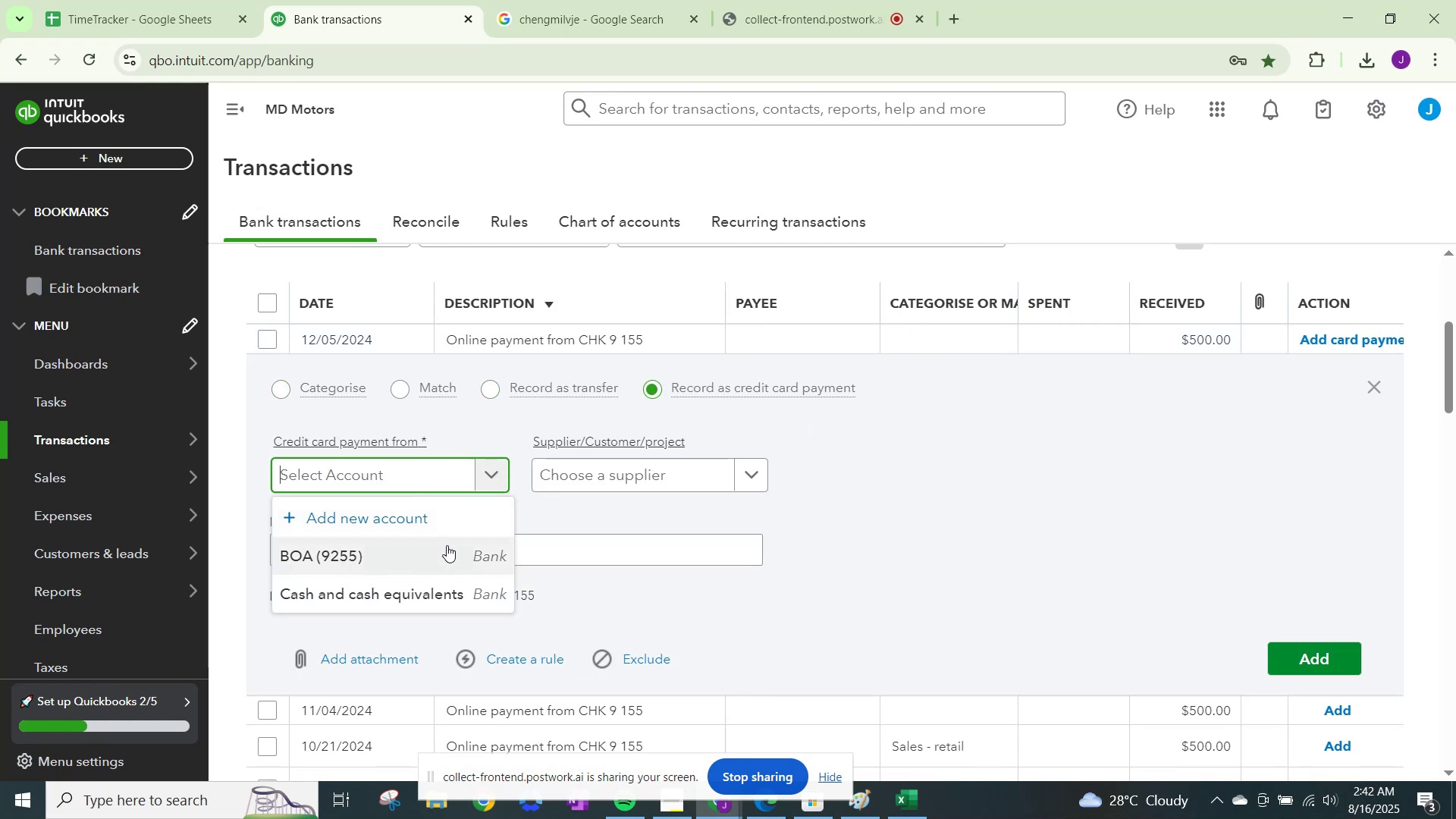 
left_click([621, 482])
 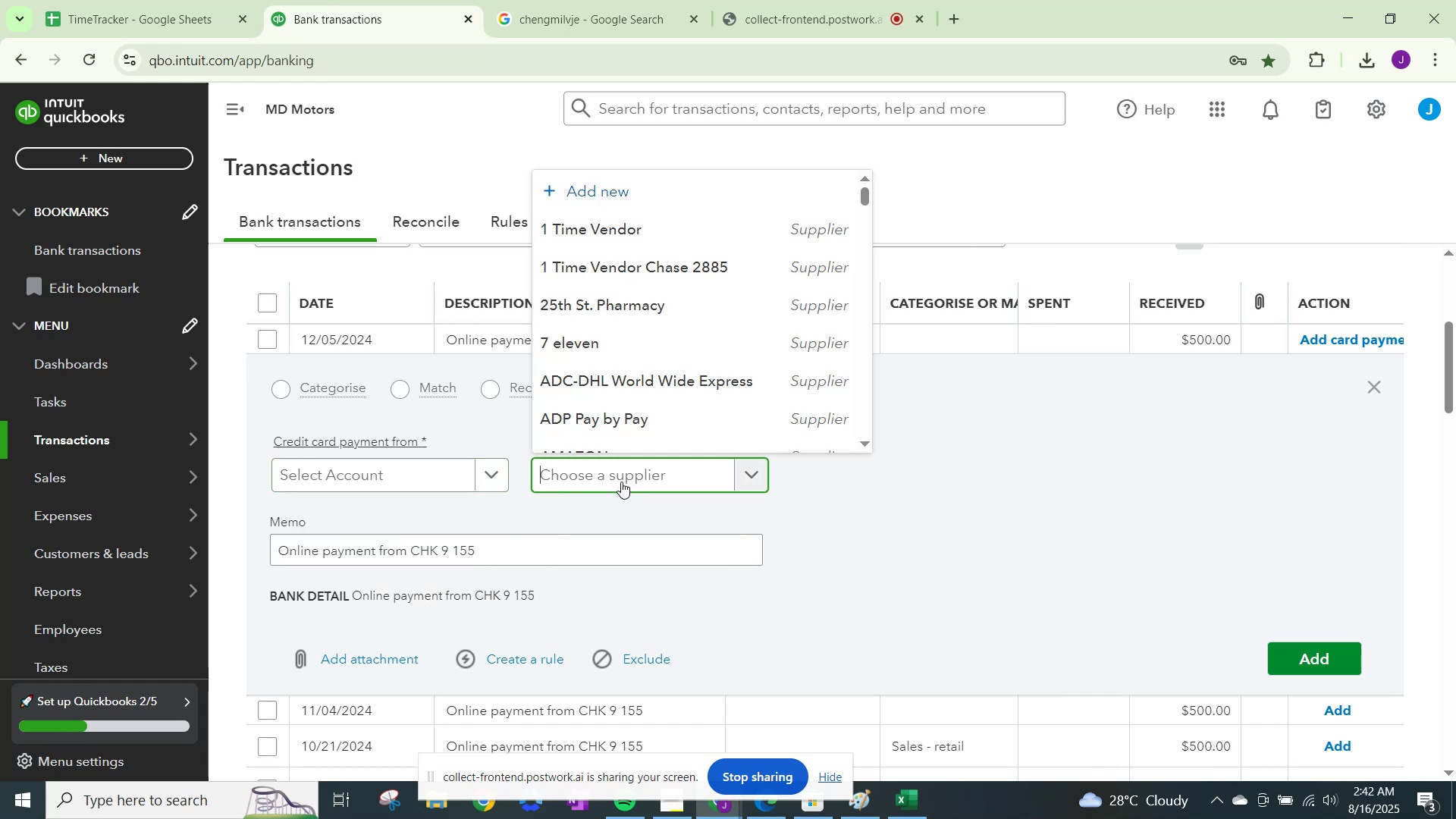 
left_click([621, 482])
 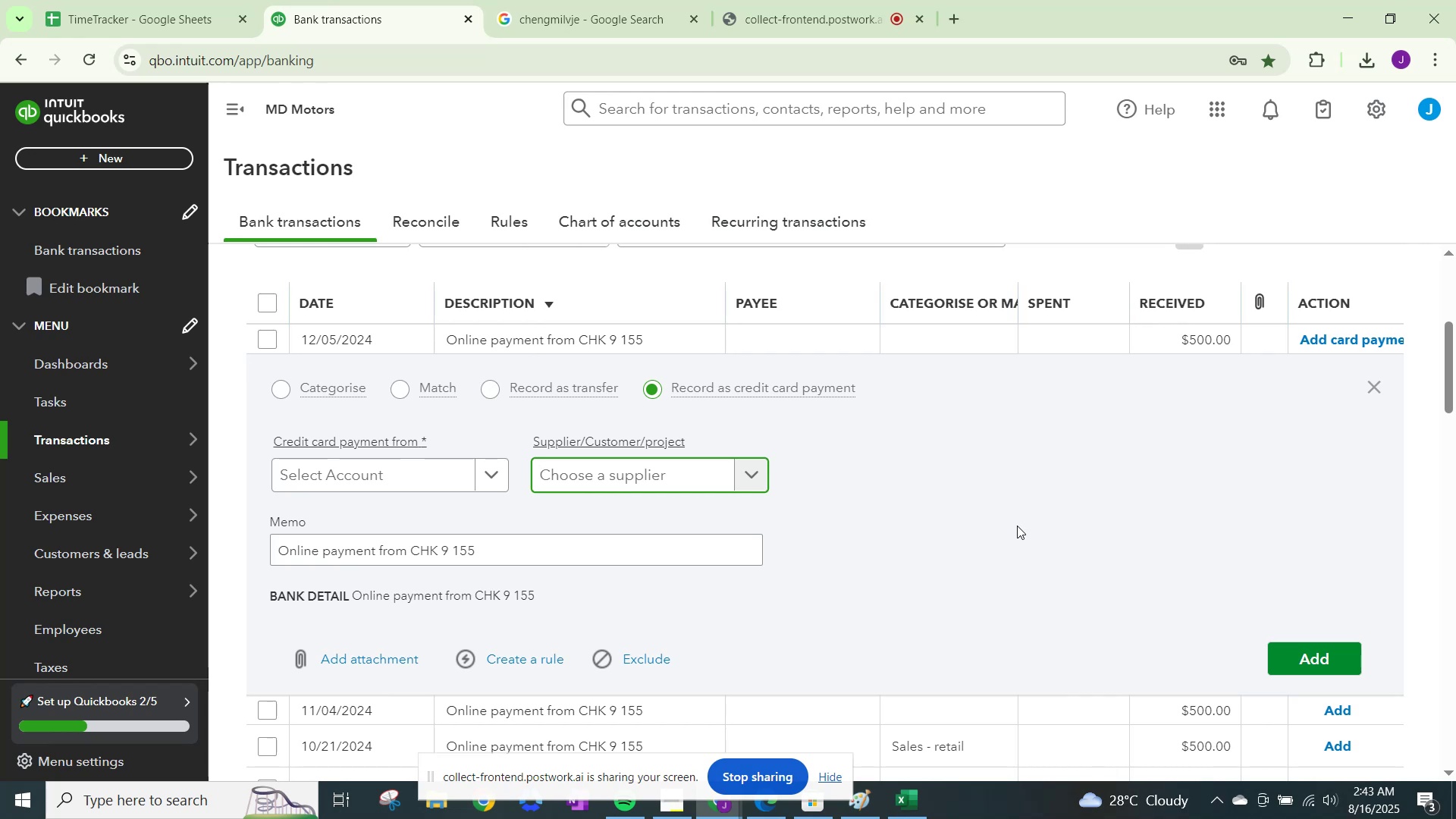 
wait(13.31)
 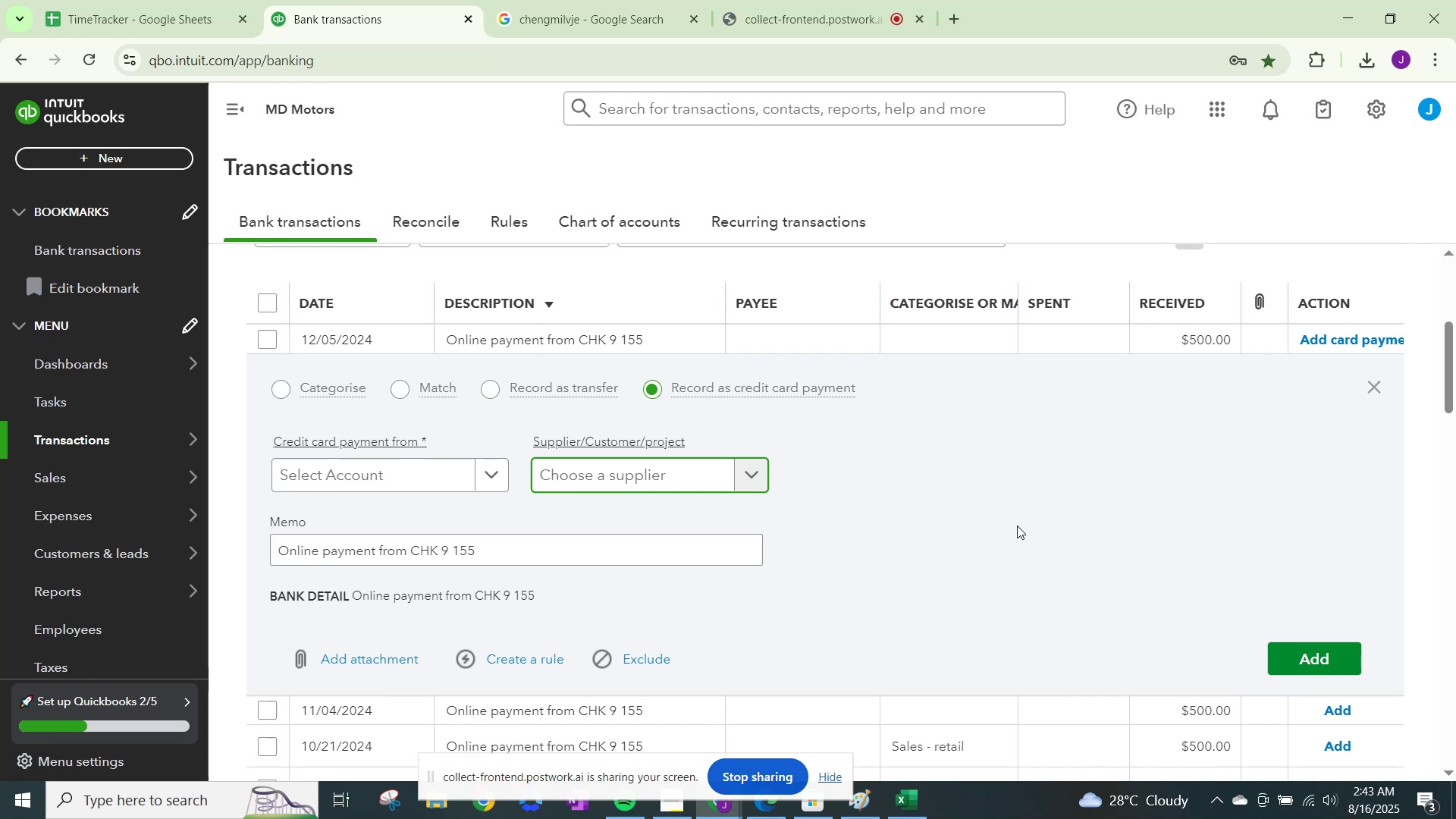 
left_click([471, 465])
 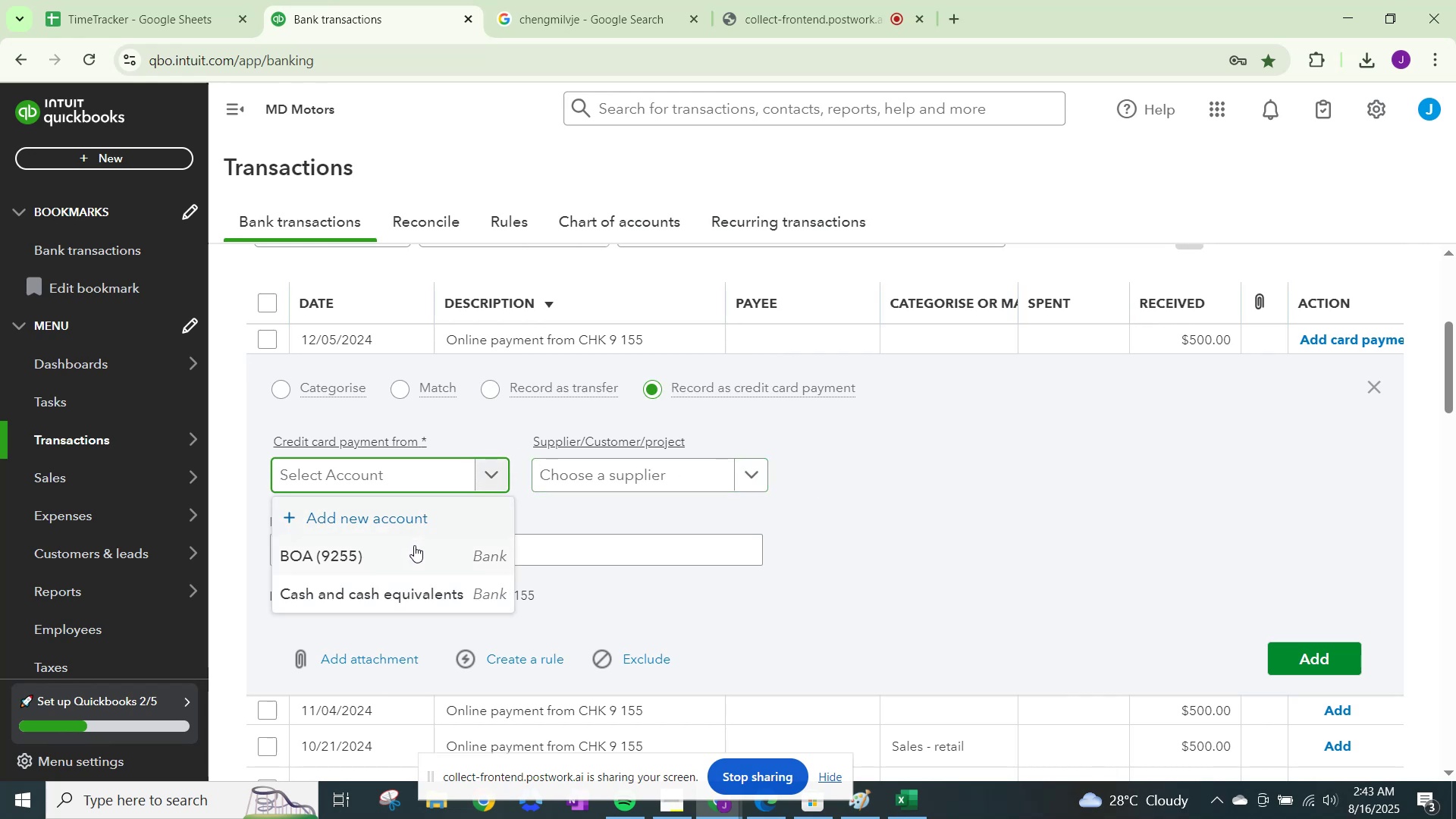 
left_click([413, 549])
 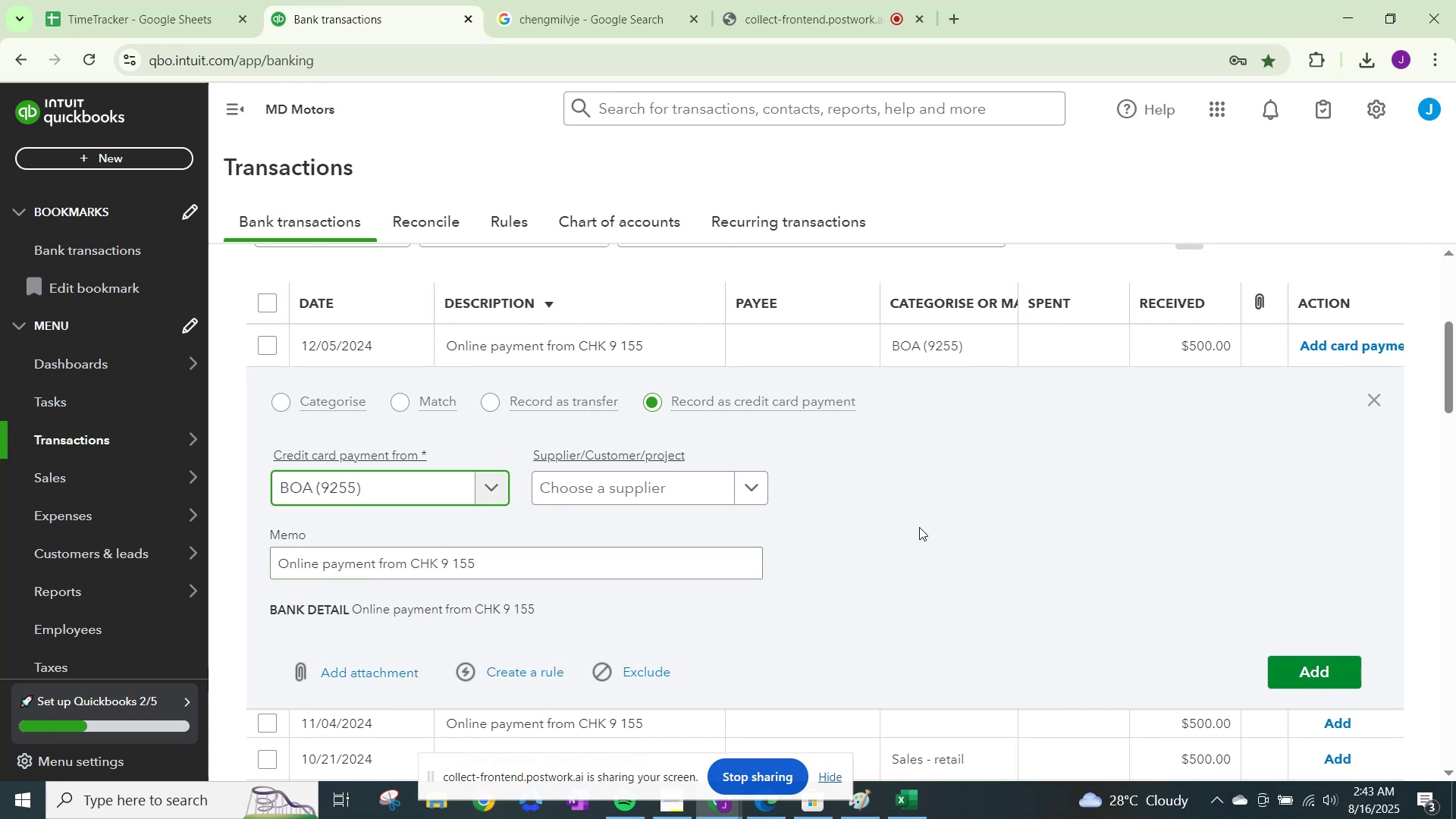 
scroll: coordinate [946, 523], scroll_direction: up, amount: 2.0
 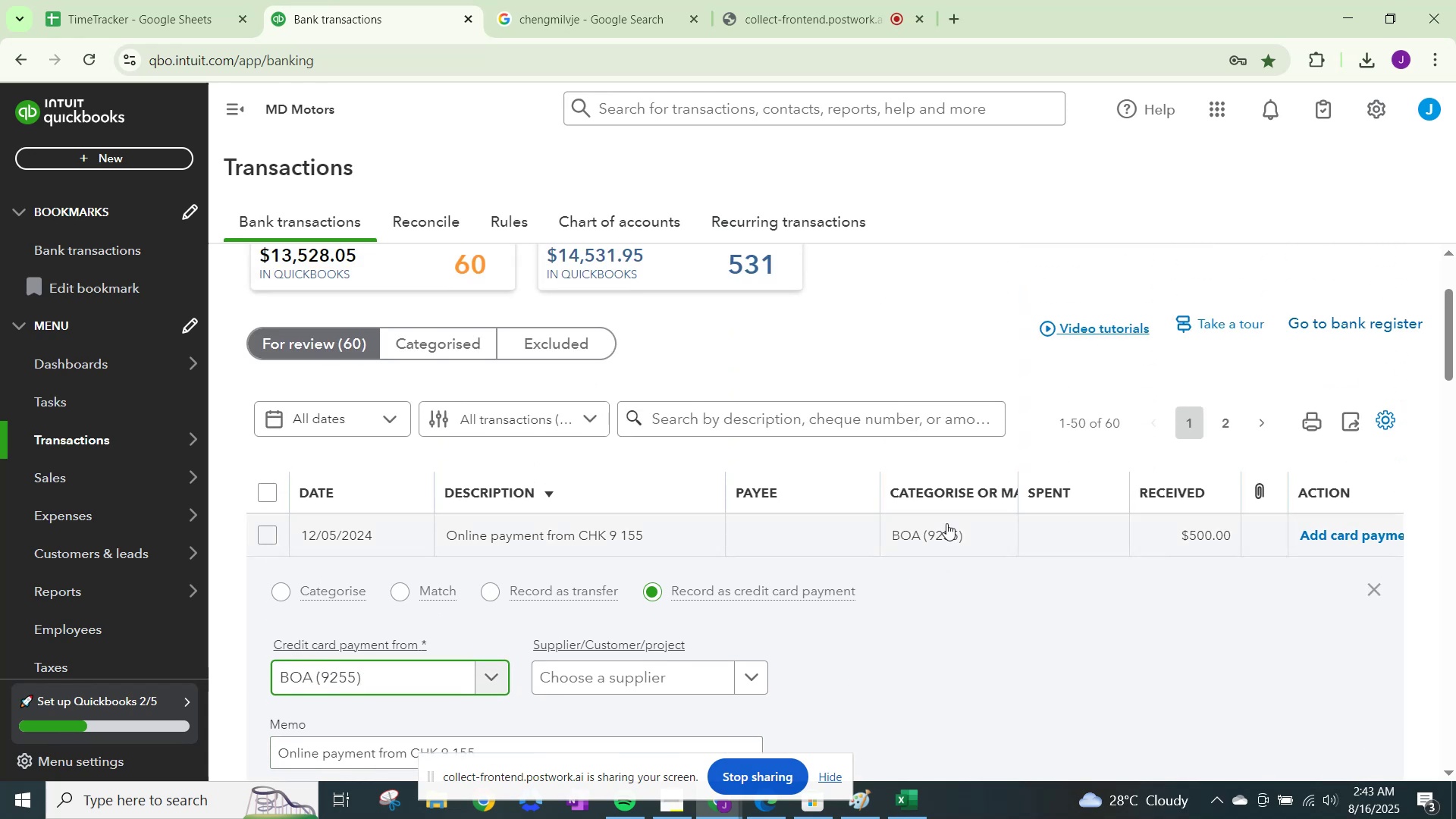 
scroll: coordinate [946, 523], scroll_direction: down, amount: 2.0
 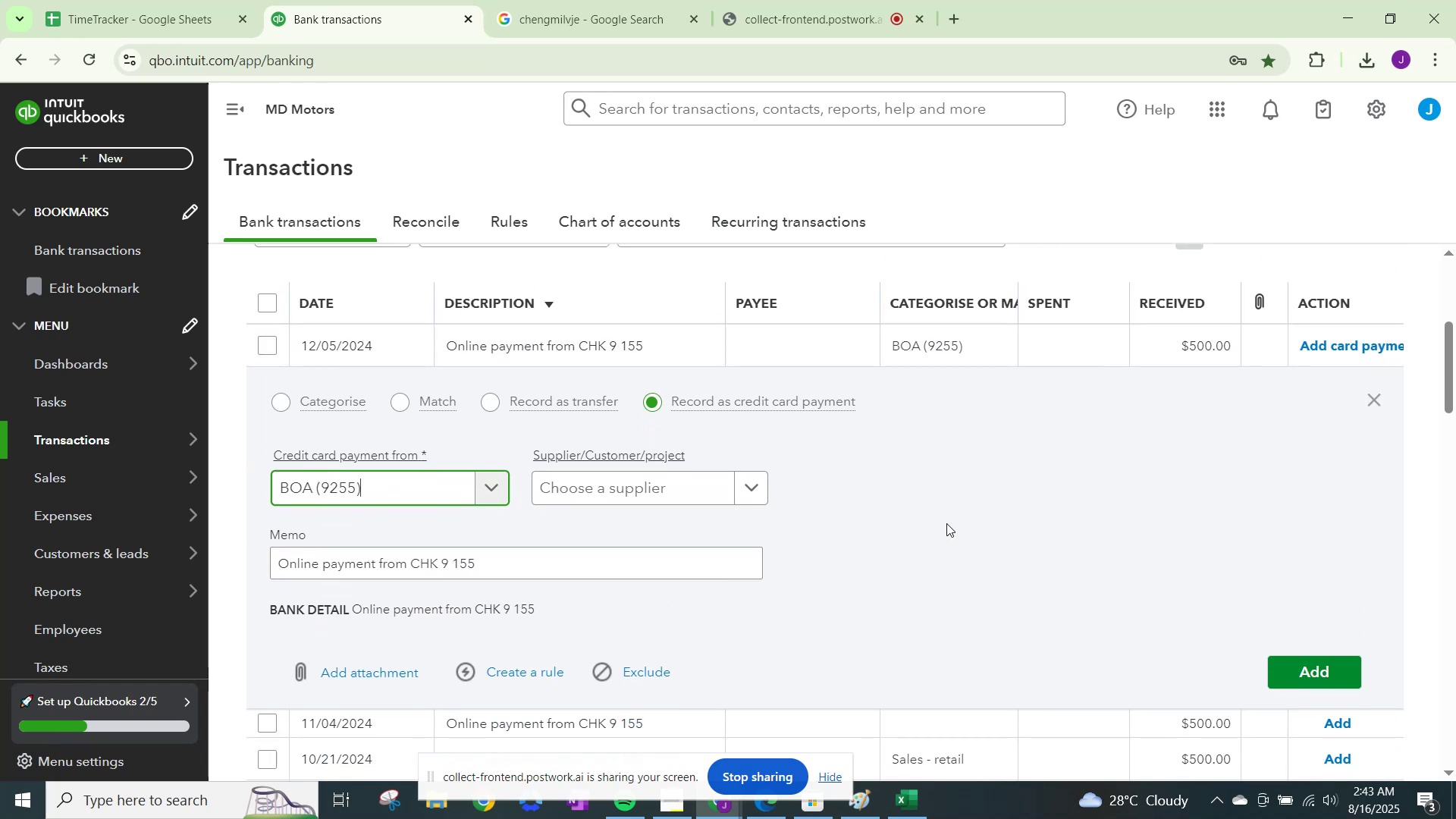 
scroll: coordinate [946, 522], scroll_direction: up, amount: 2.0
 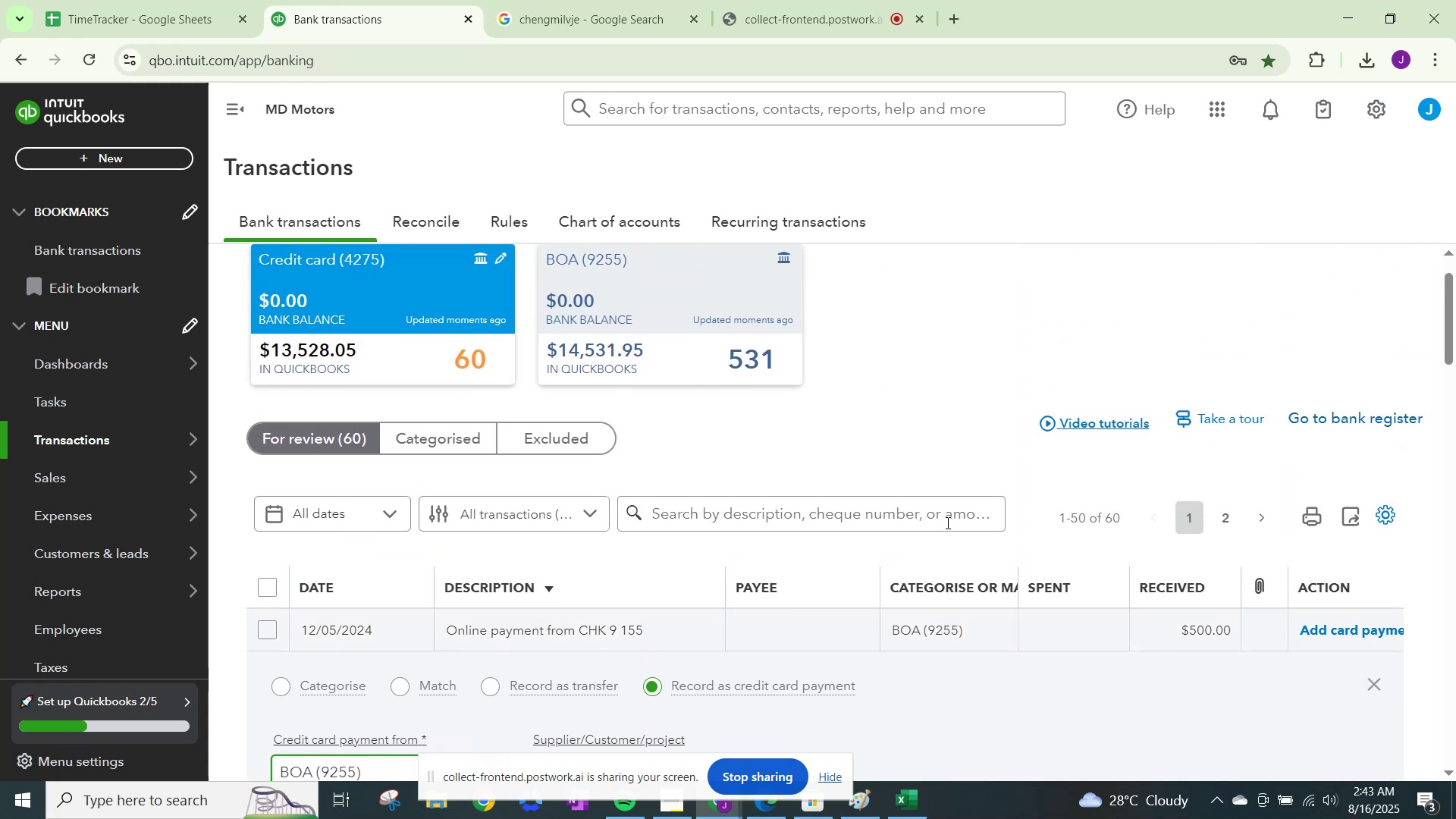 
scroll: coordinate [946, 522], scroll_direction: down, amount: 3.0
 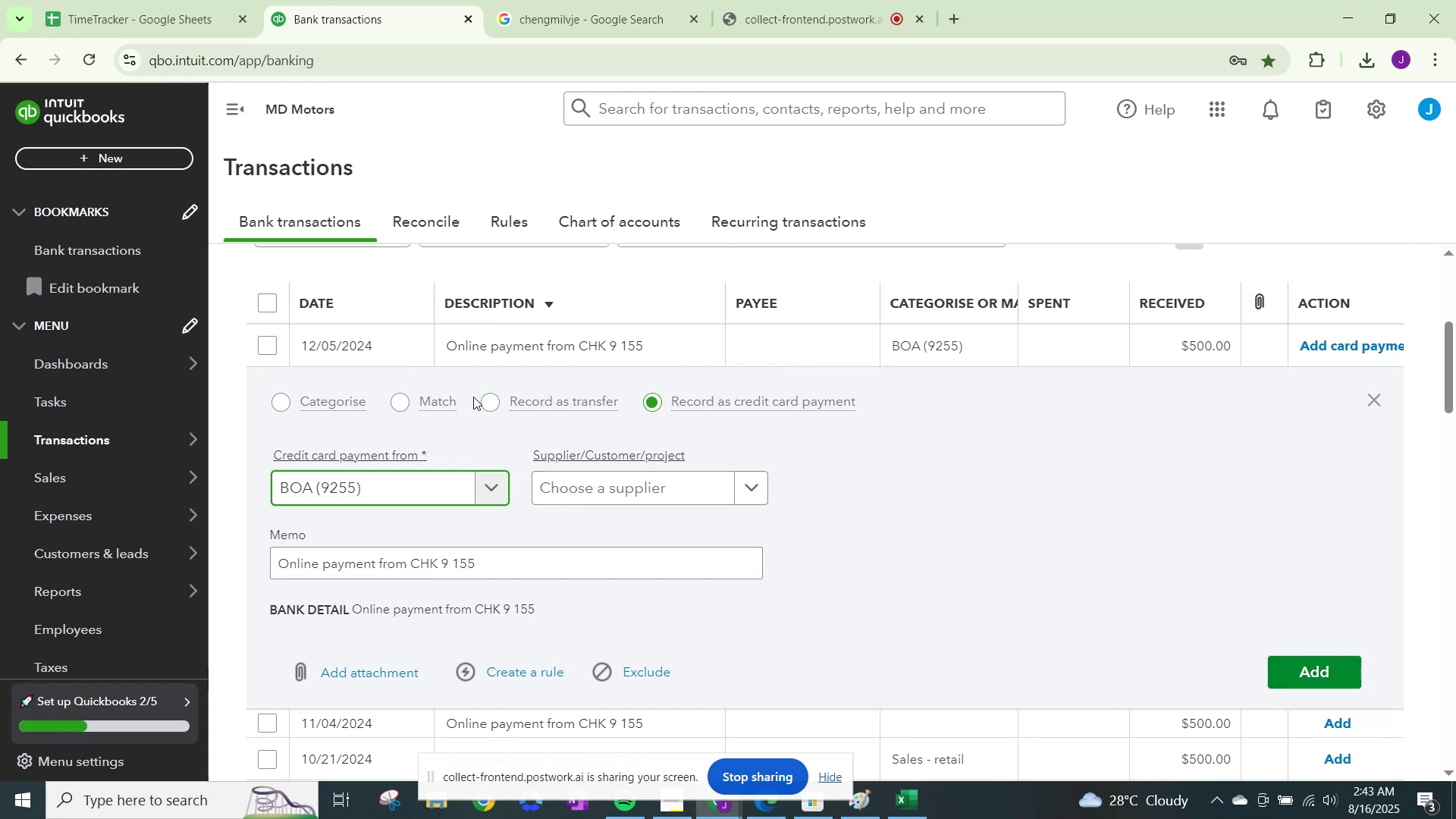 
wait(11.27)
 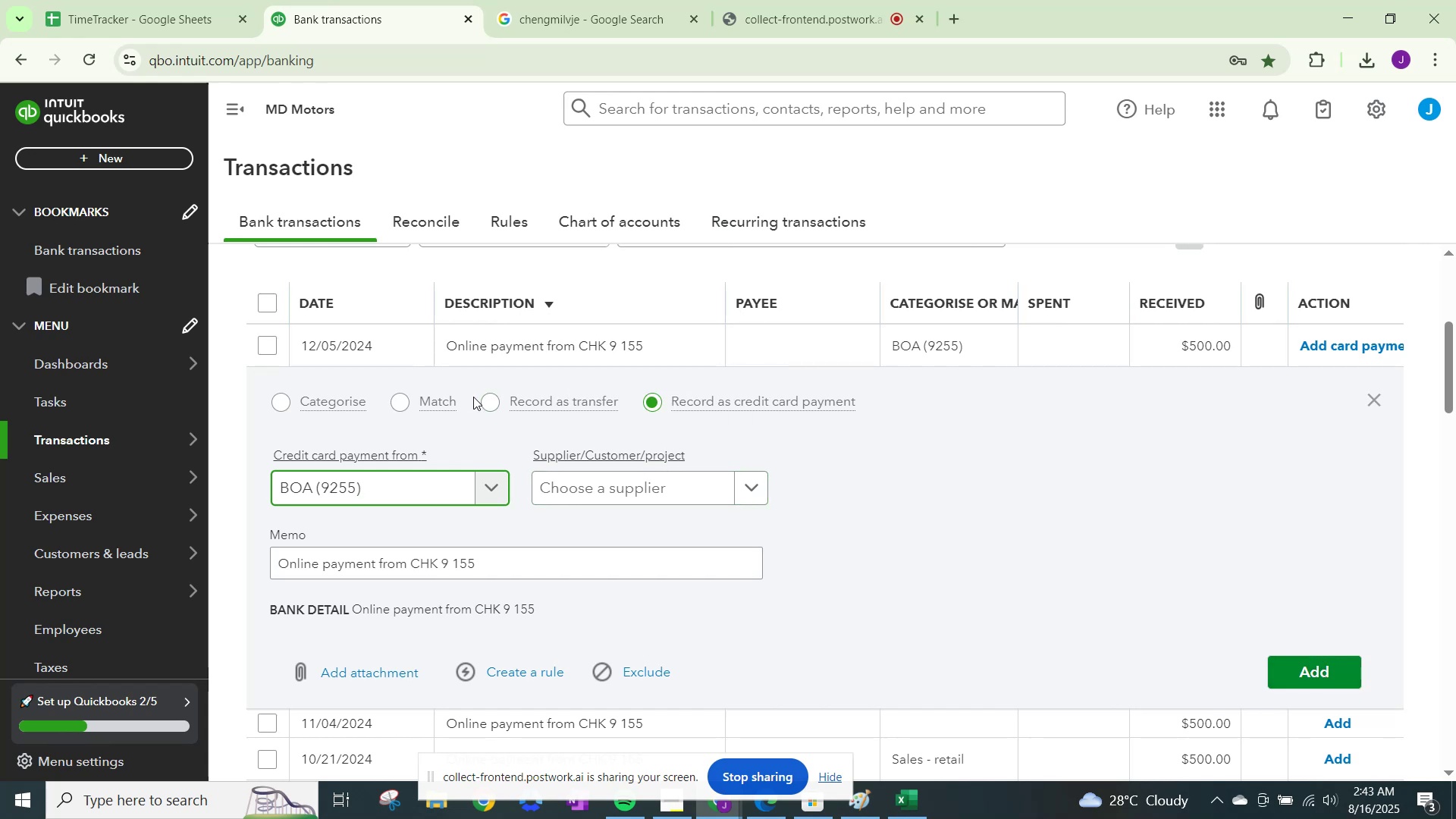 
scroll: coordinate [1142, 506], scroll_direction: up, amount: 2.0
 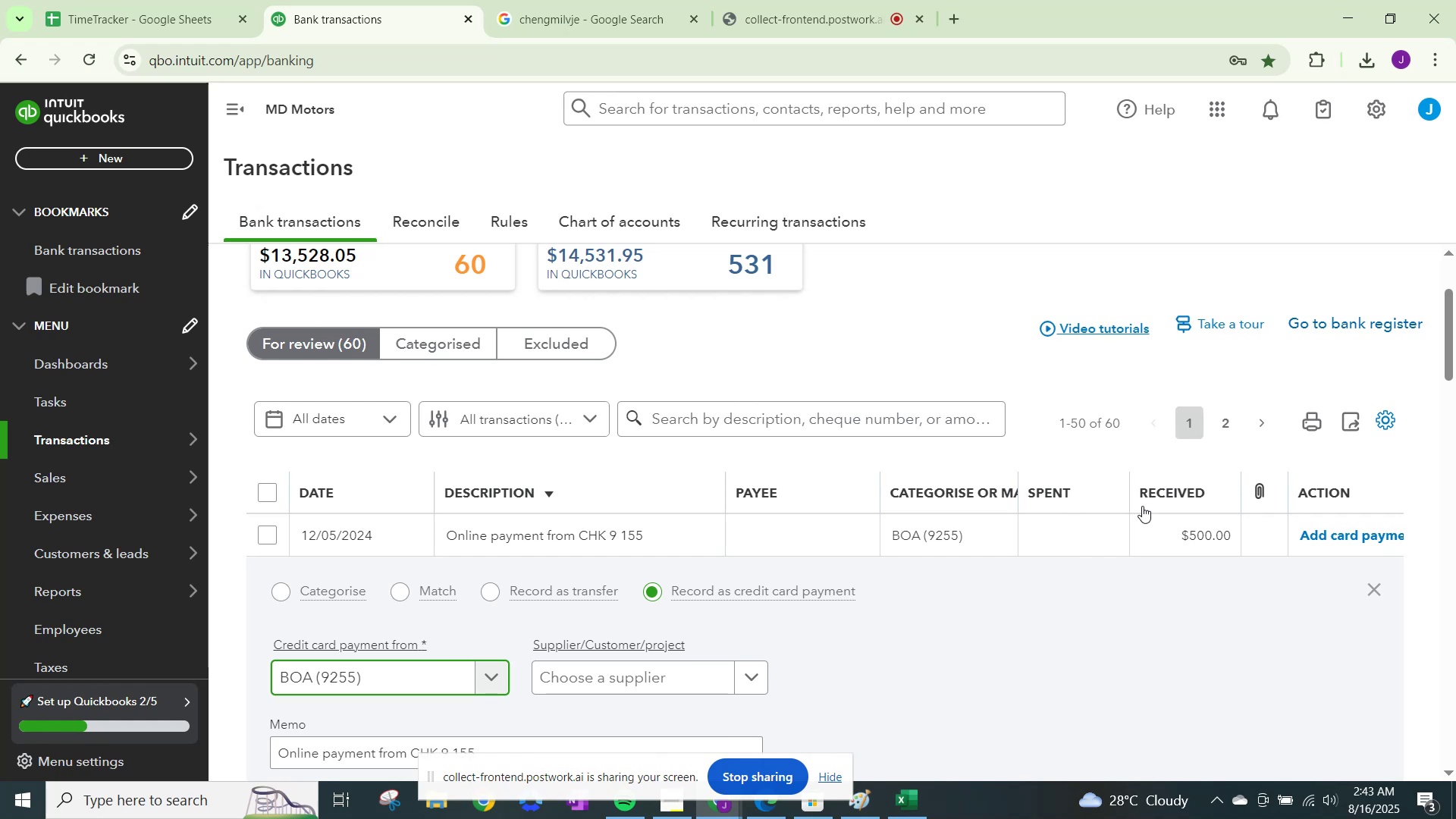 
scroll: coordinate [1142, 506], scroll_direction: down, amount: 3.0
 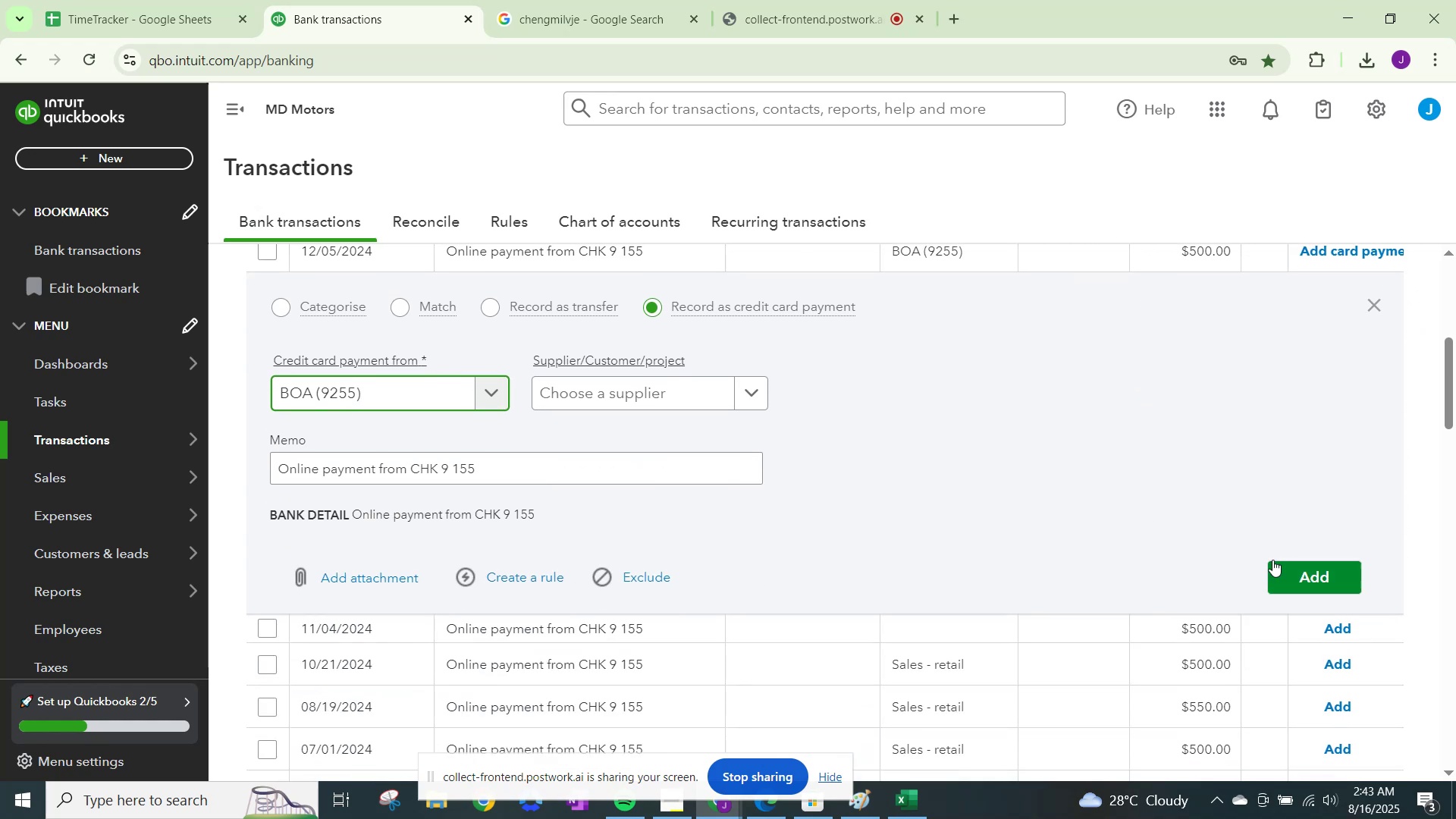 
left_click([1290, 573])
 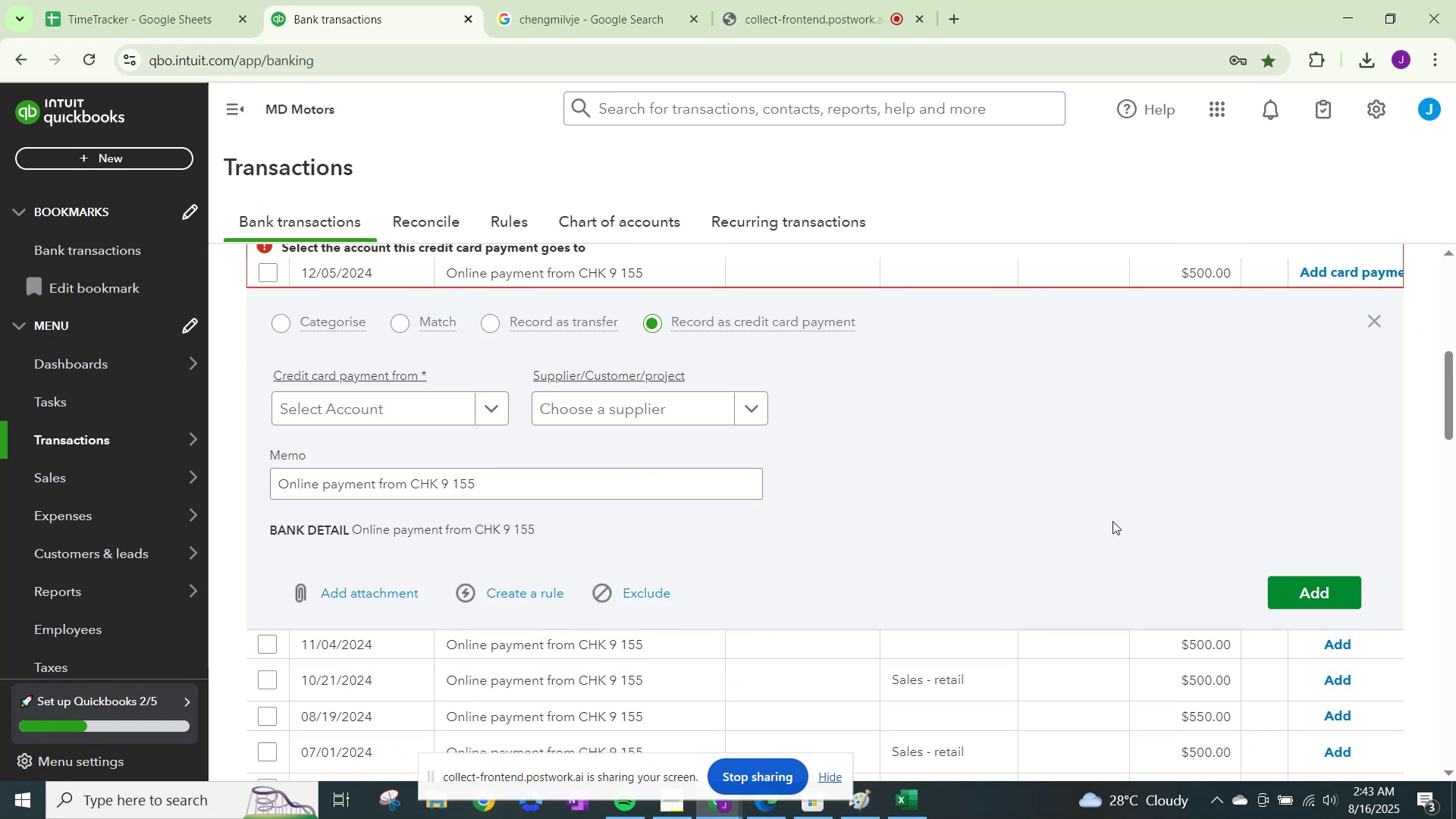 
scroll: coordinate [1112, 520], scroll_direction: up, amount: 2.0
 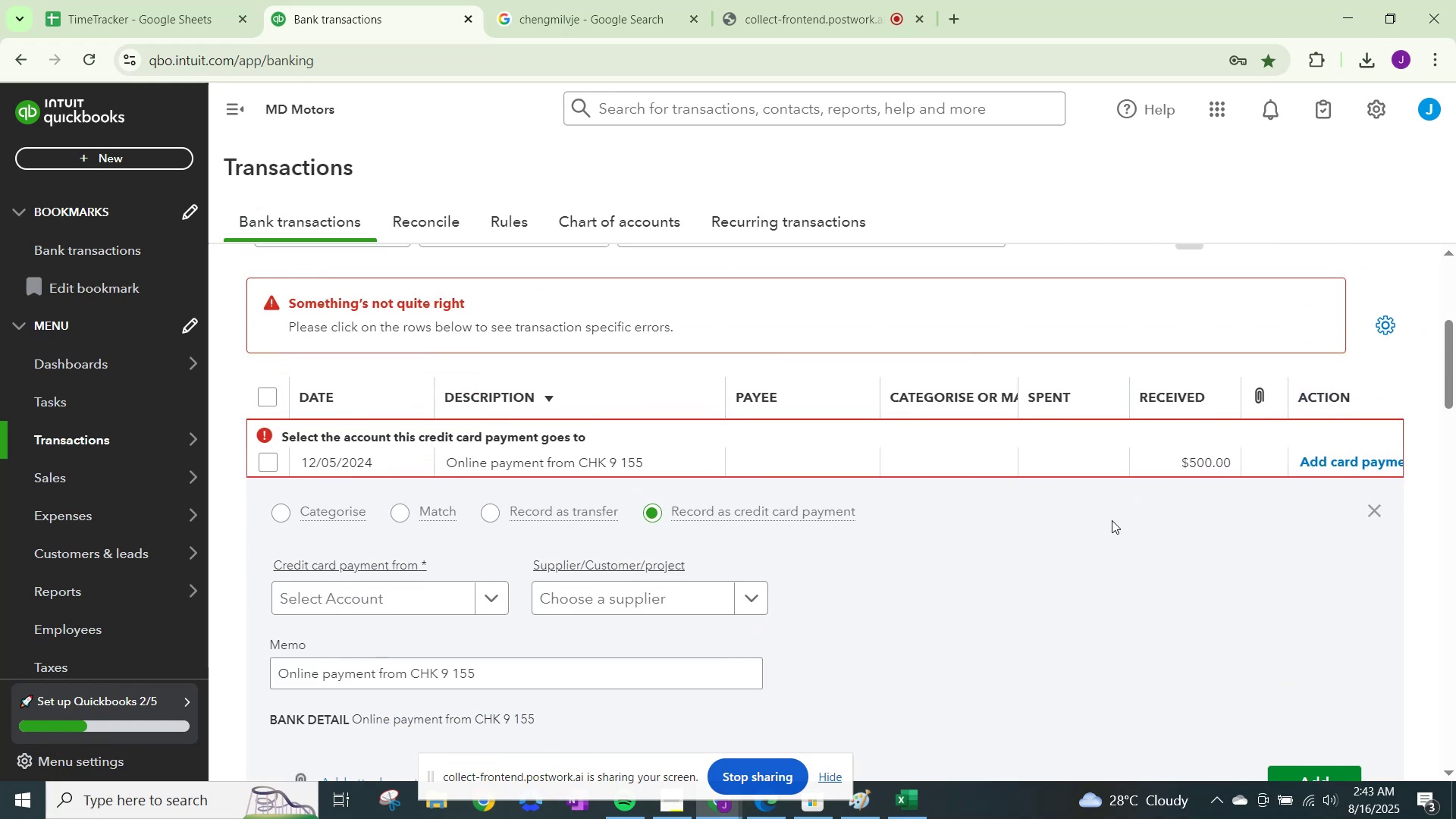 
scroll: coordinate [1112, 520], scroll_direction: down, amount: 2.0
 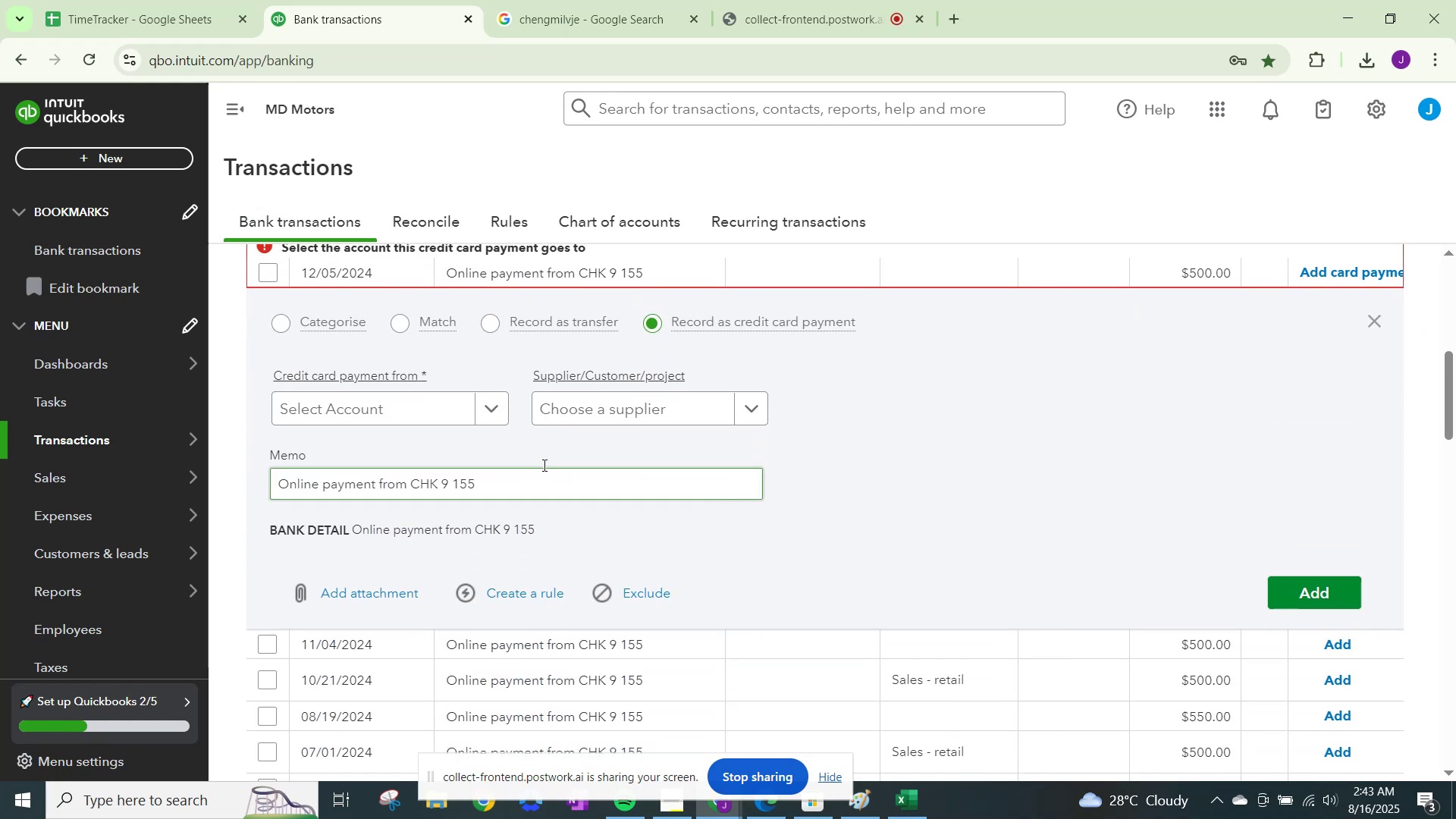 
scroll: coordinate [512, 435], scroll_direction: up, amount: 1.0
 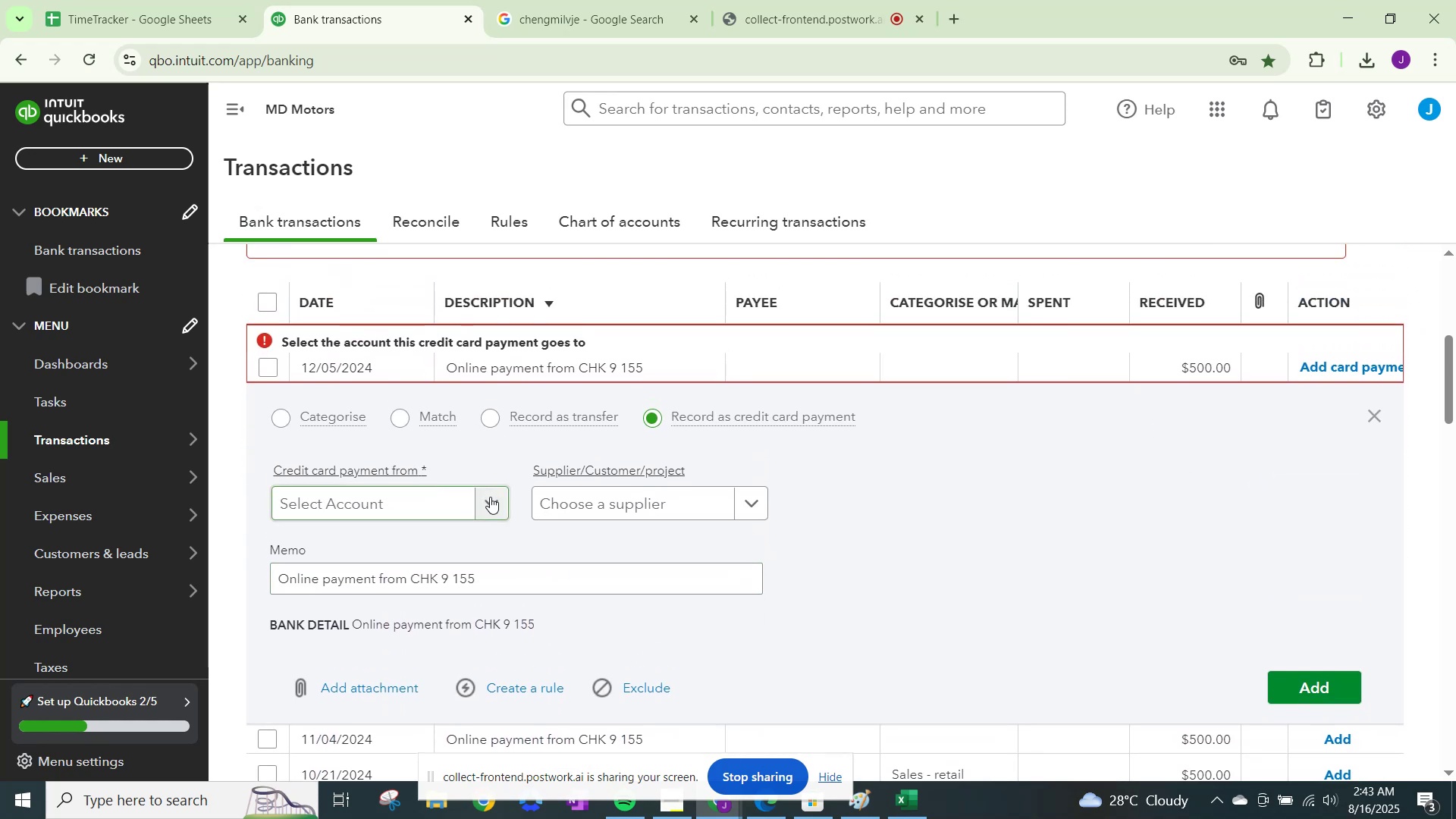 
left_click([490, 497])
 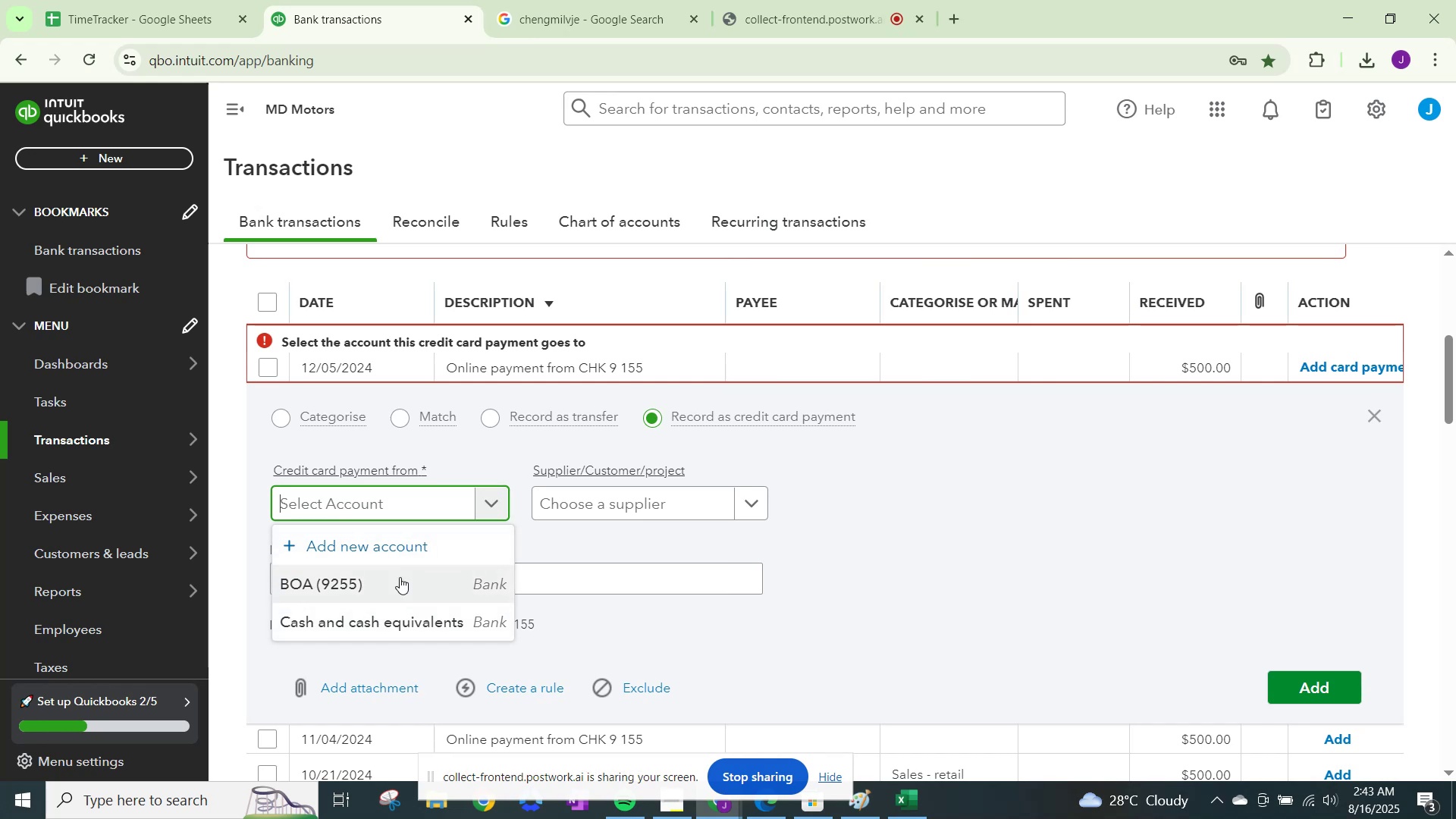 
wait(8.71)
 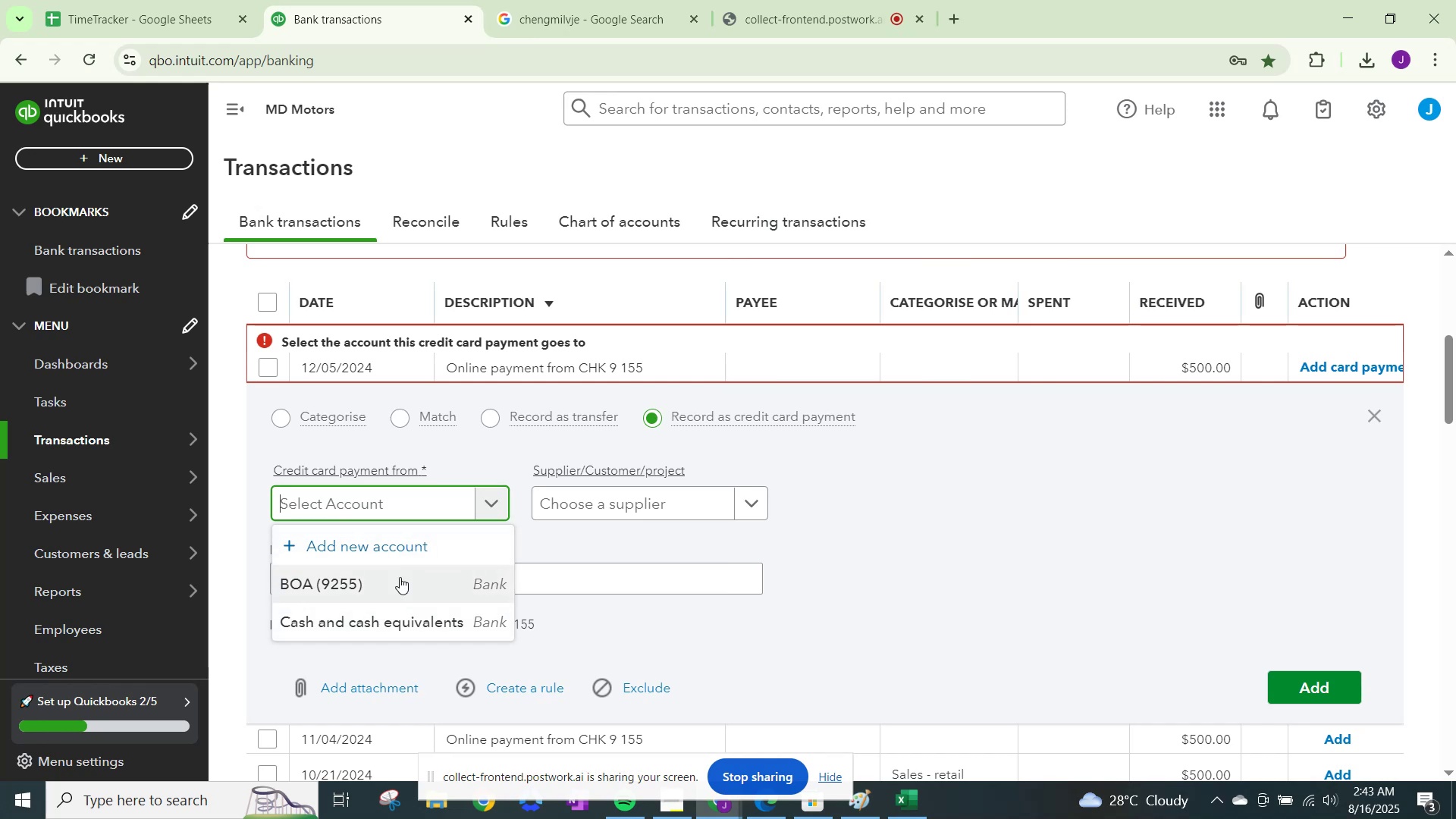 
scroll: coordinate [920, 588], scroll_direction: up, amount: 2.0
 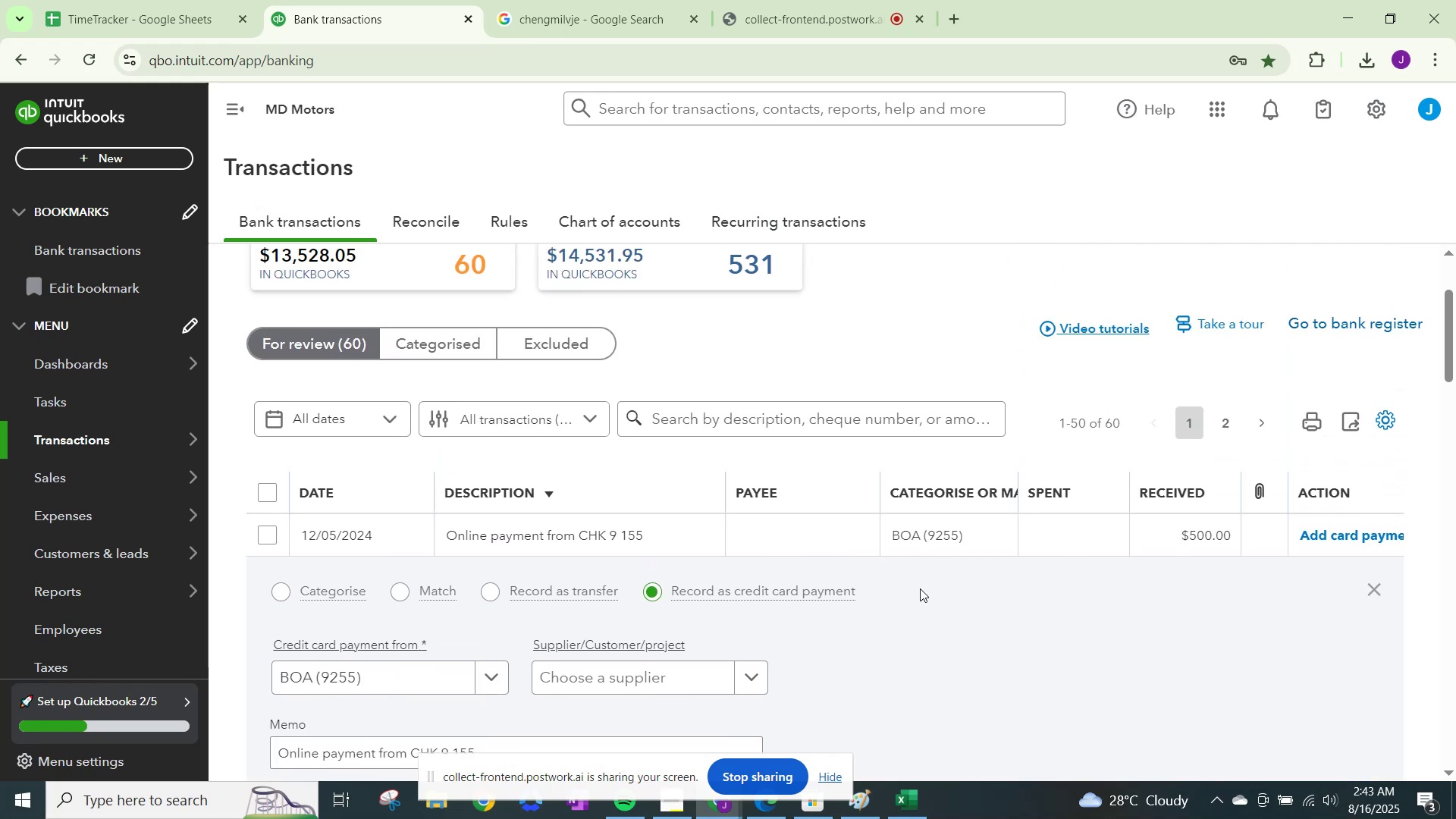 
scroll: coordinate [920, 588], scroll_direction: down, amount: 2.0
 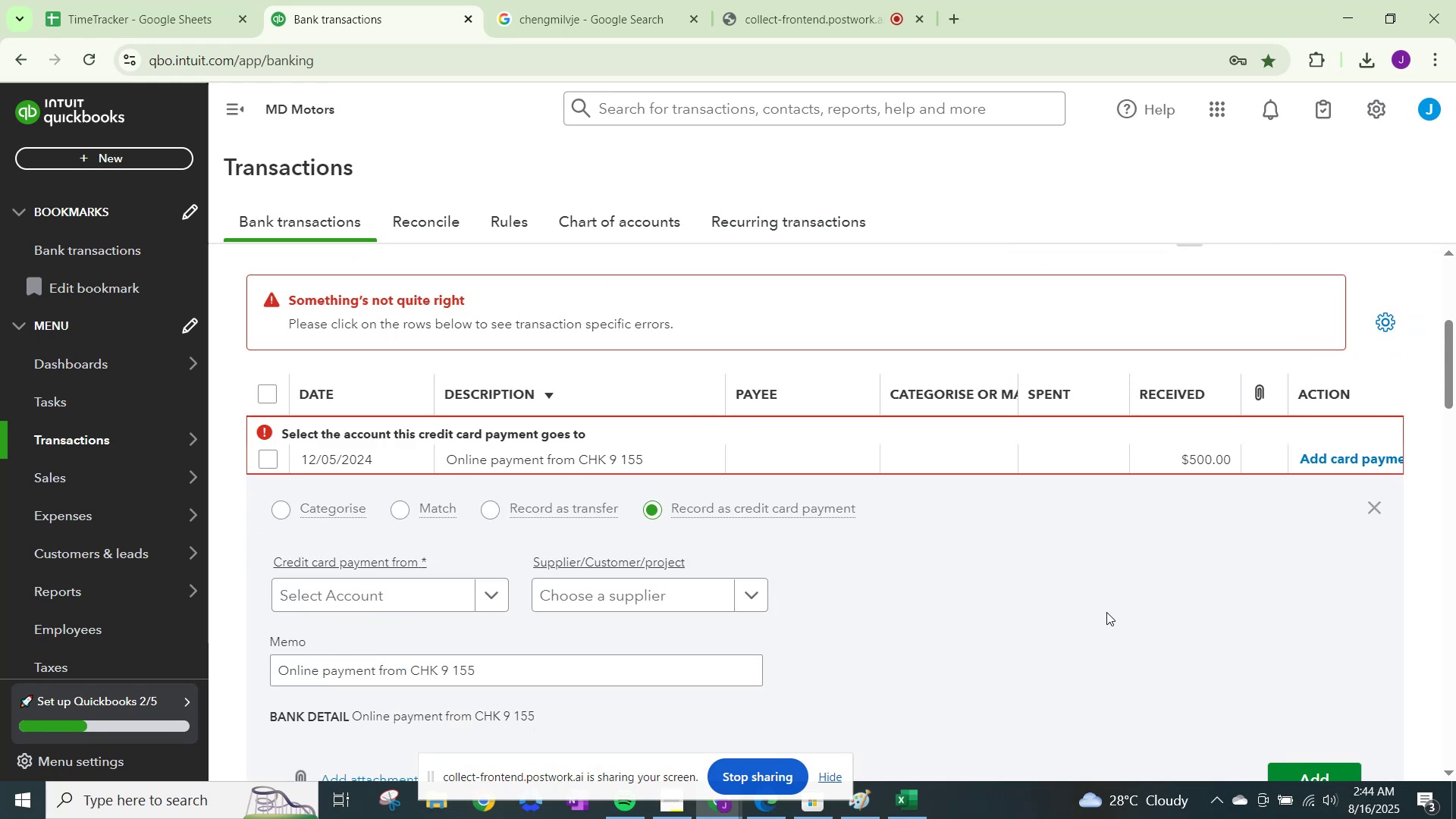 
wait(12.38)
 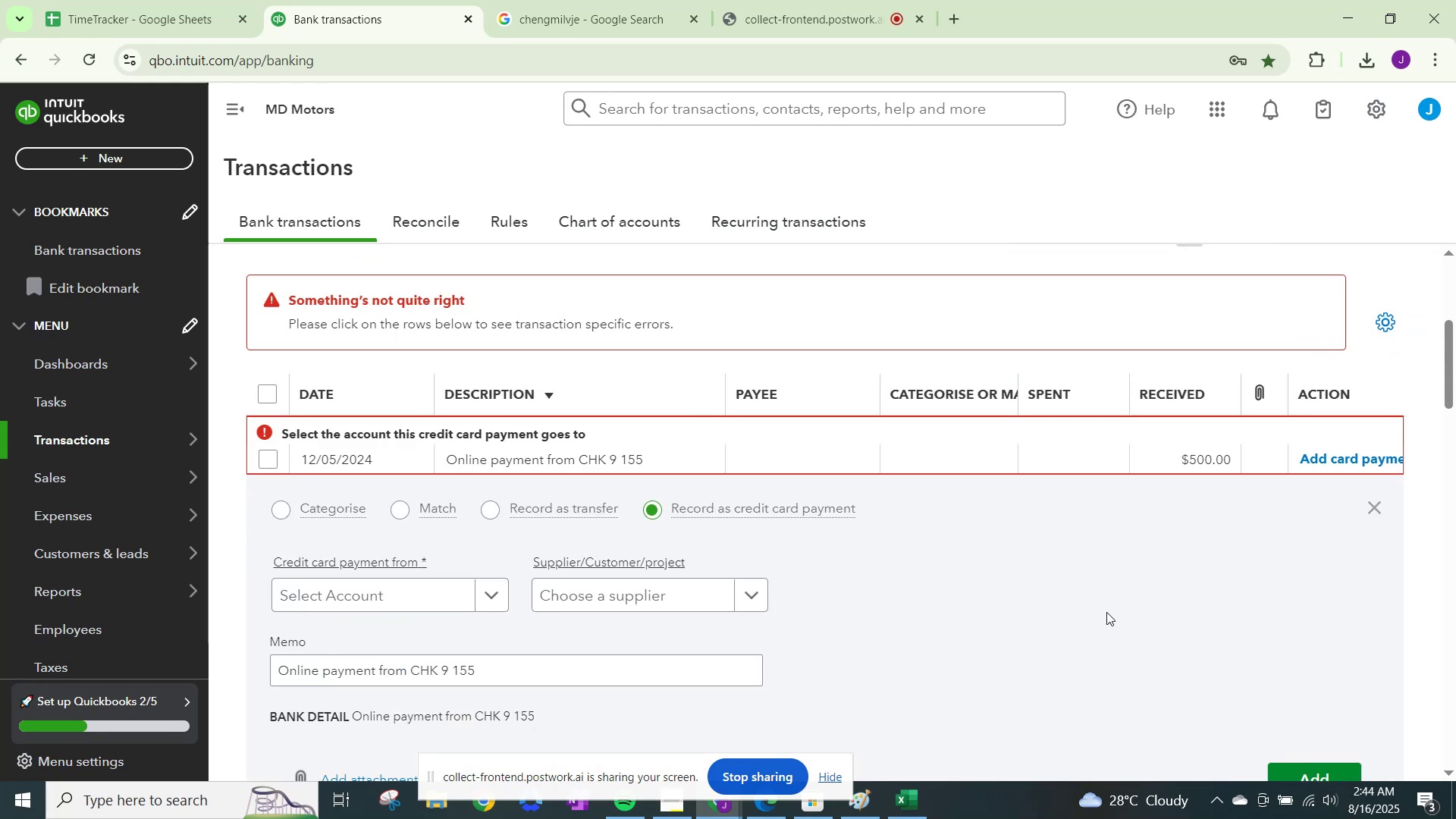 
left_click([450, 582])
 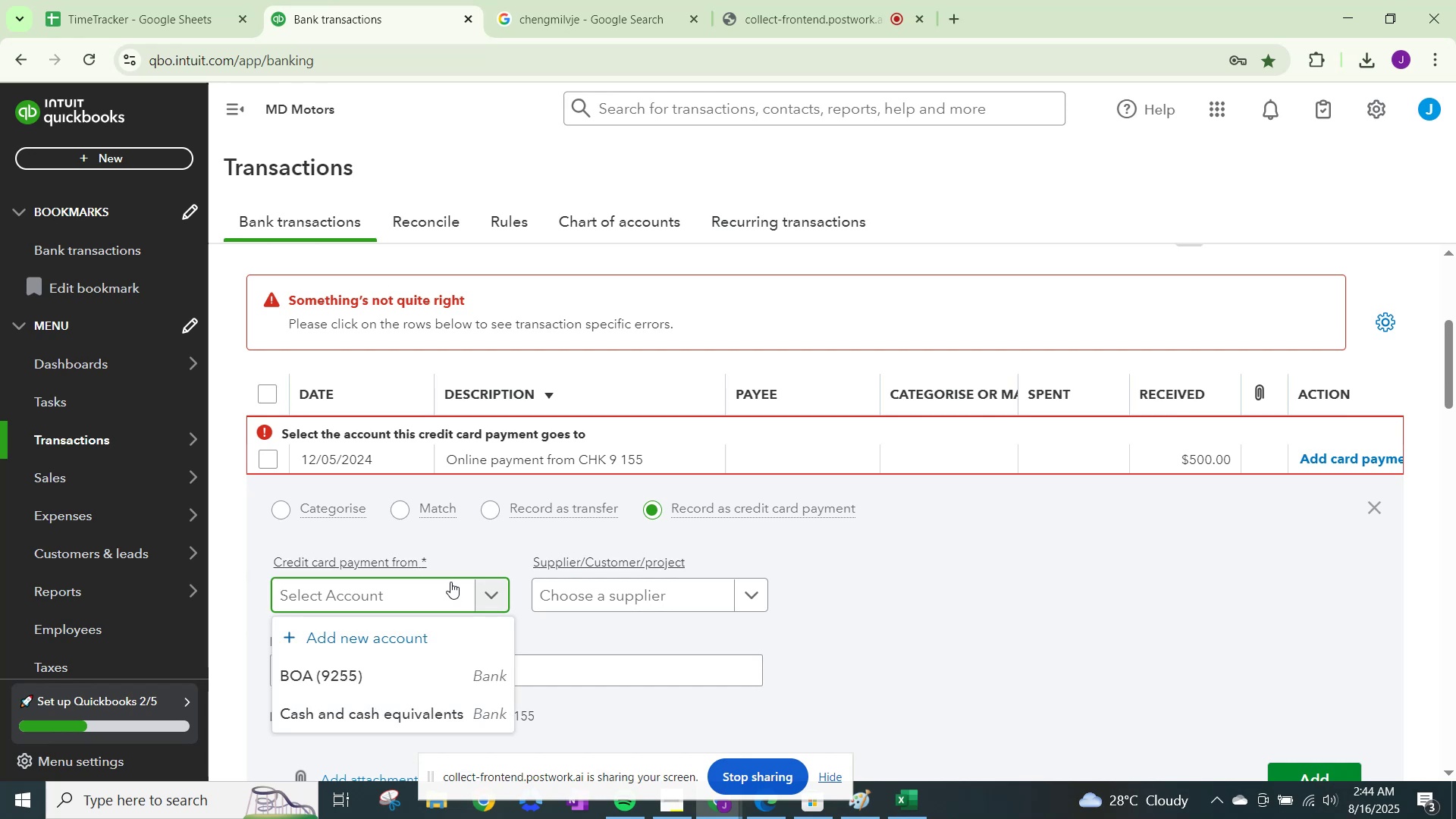 
scroll: coordinate [450, 582], scroll_direction: down, amount: 2.0
 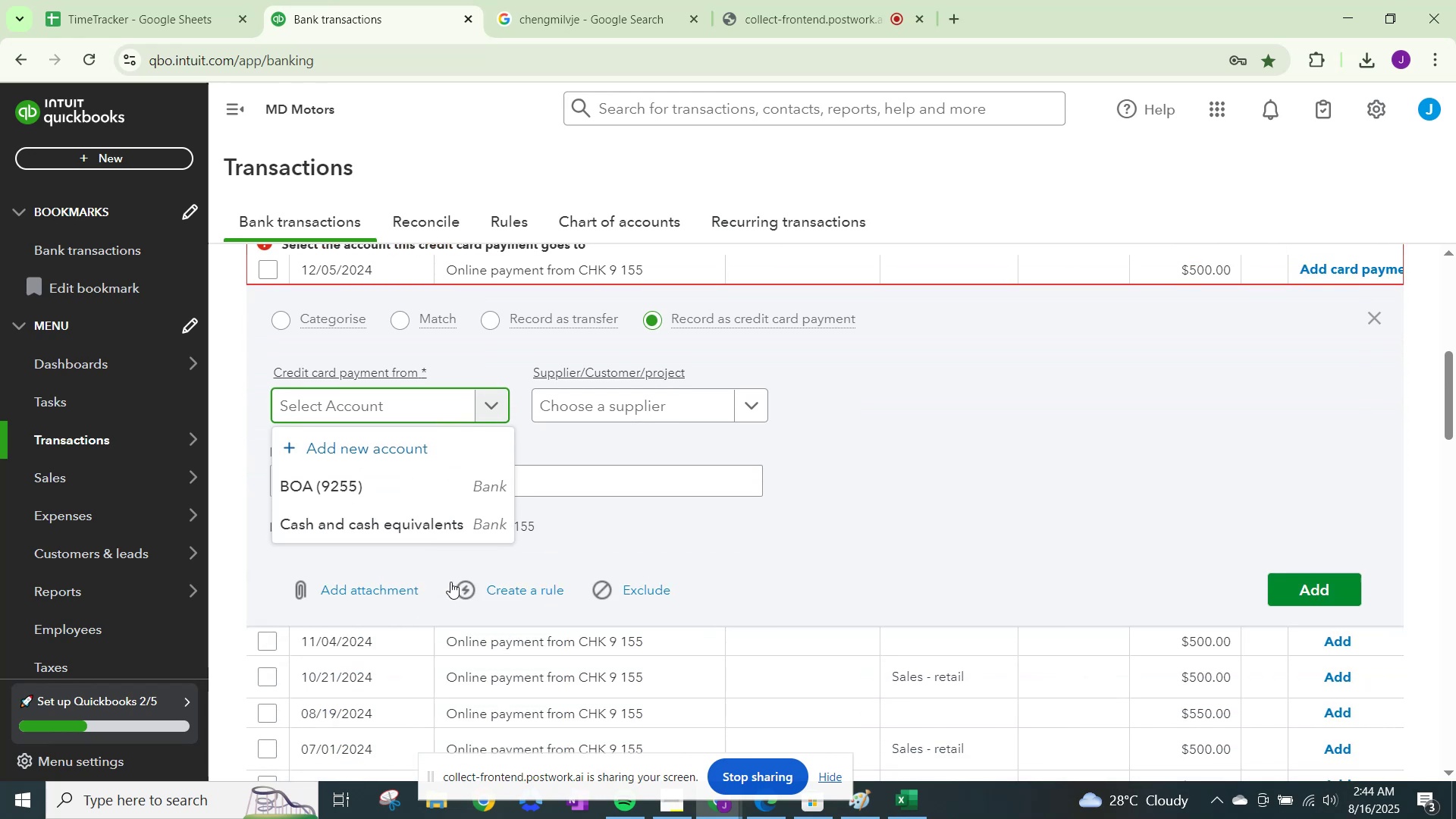 
scroll: coordinate [450, 582], scroll_direction: up, amount: 1.0
 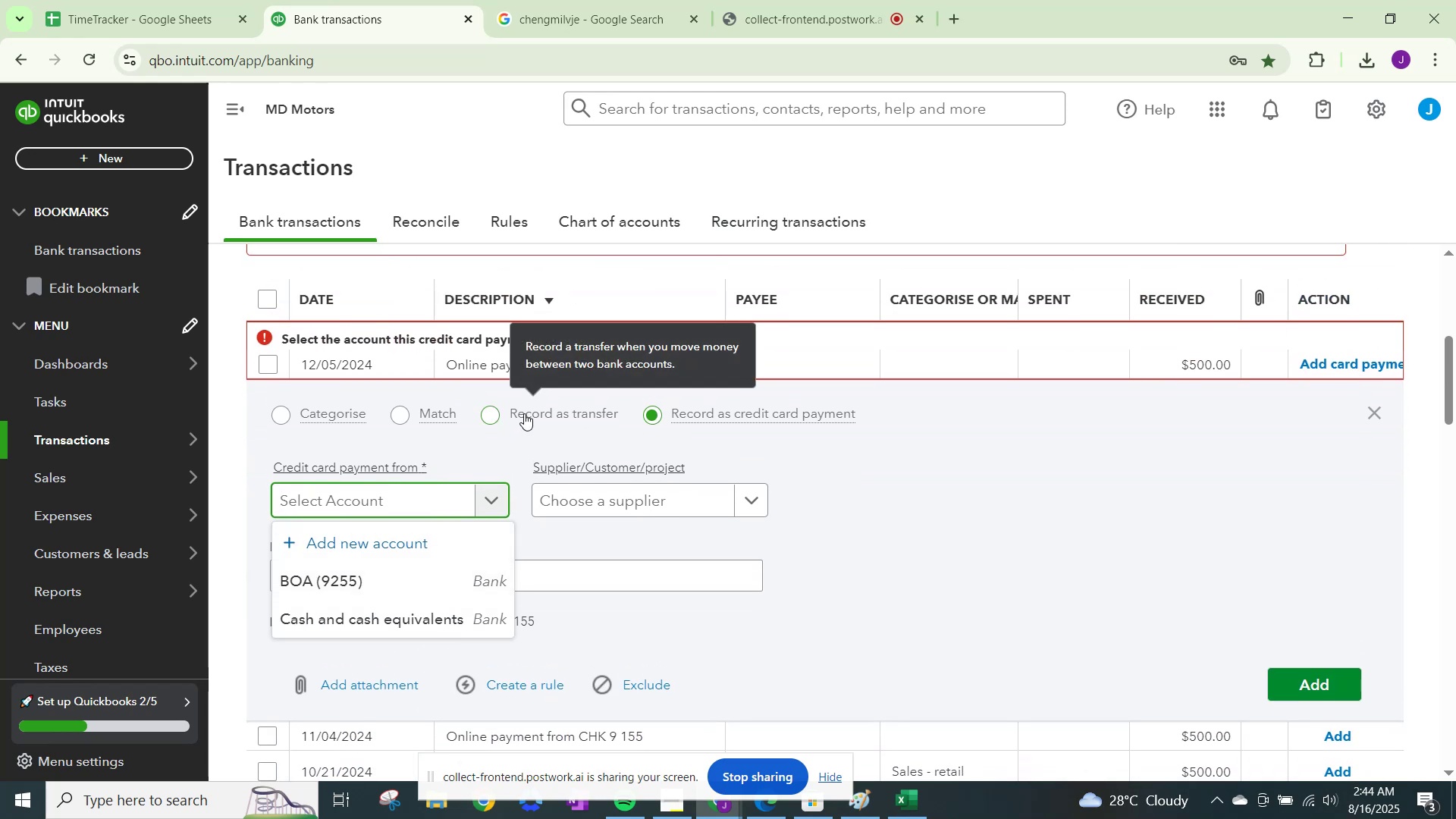 
left_click([524, 413])
 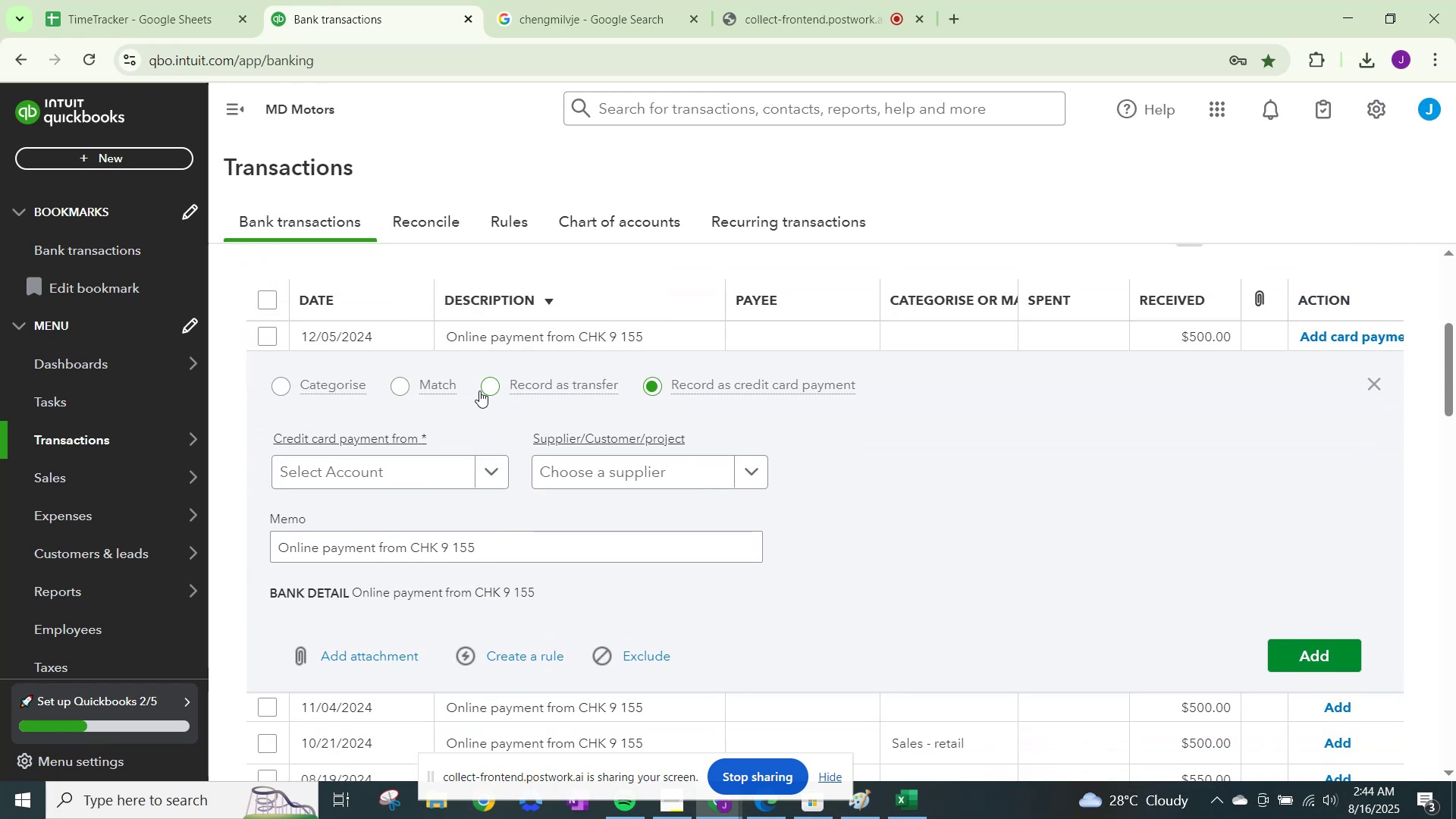 
left_click([498, 387])
 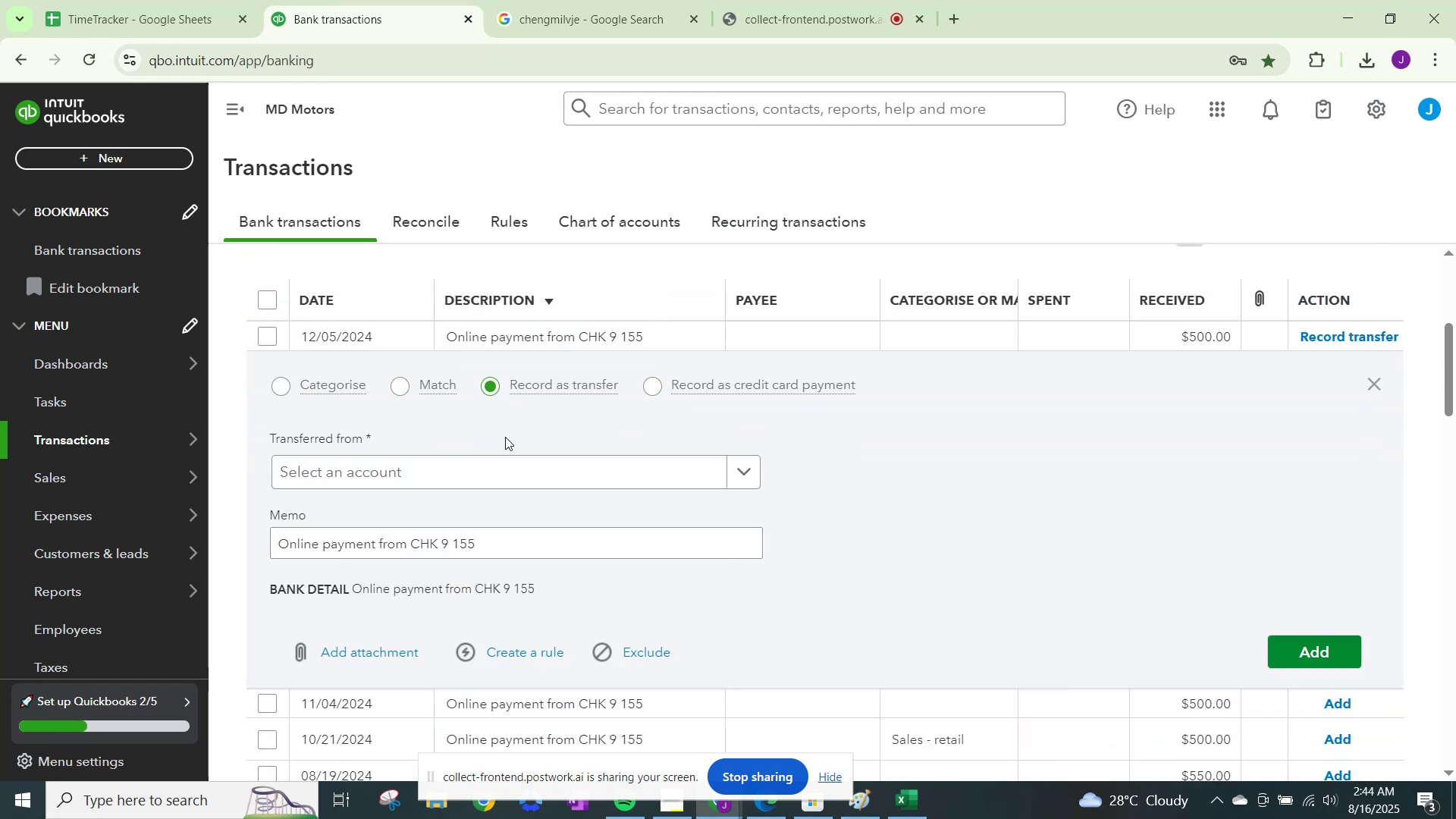 
left_click([509, 457])
 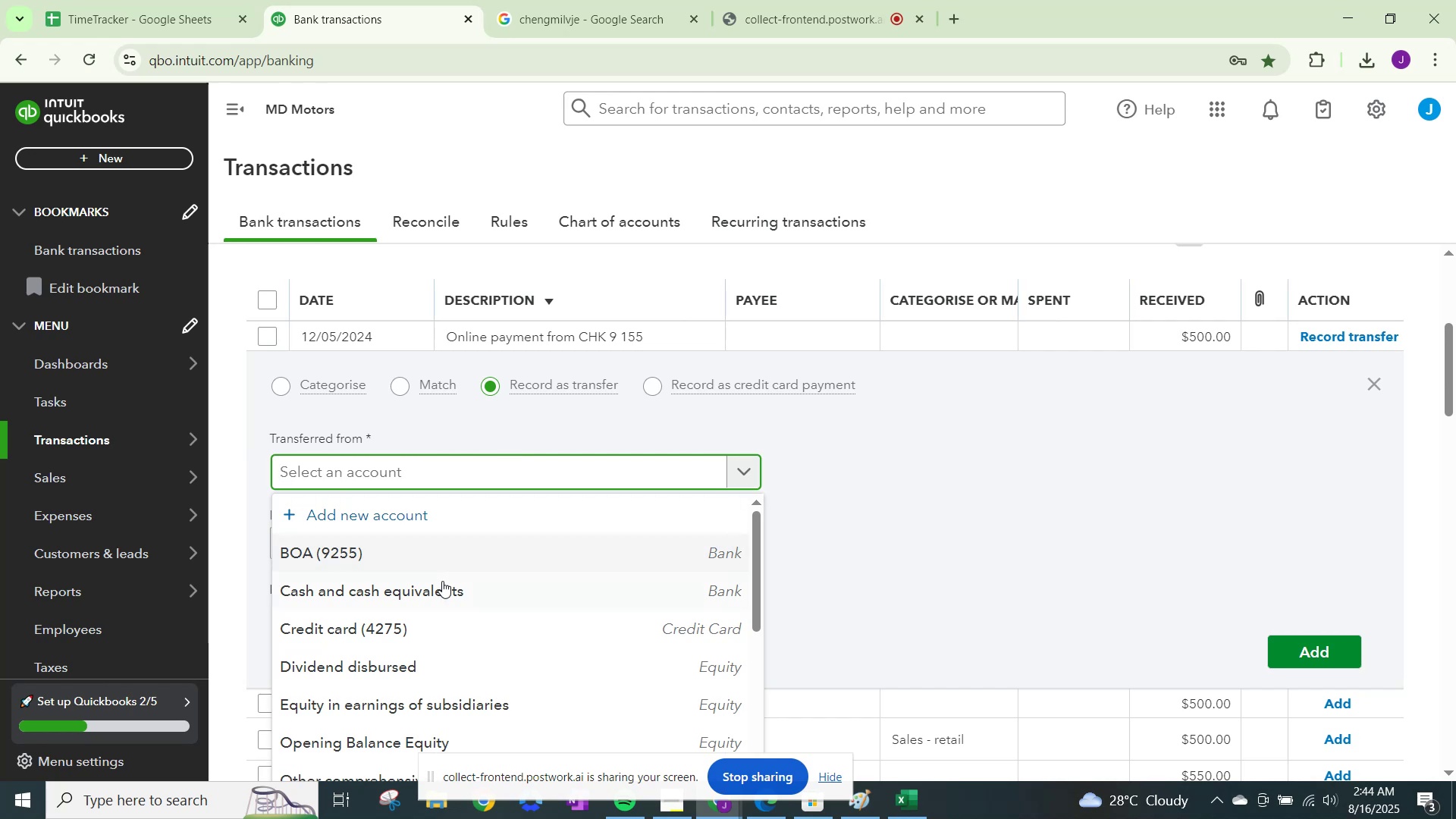 
scroll: coordinate [885, 486], scroll_direction: up, amount: 7.0
 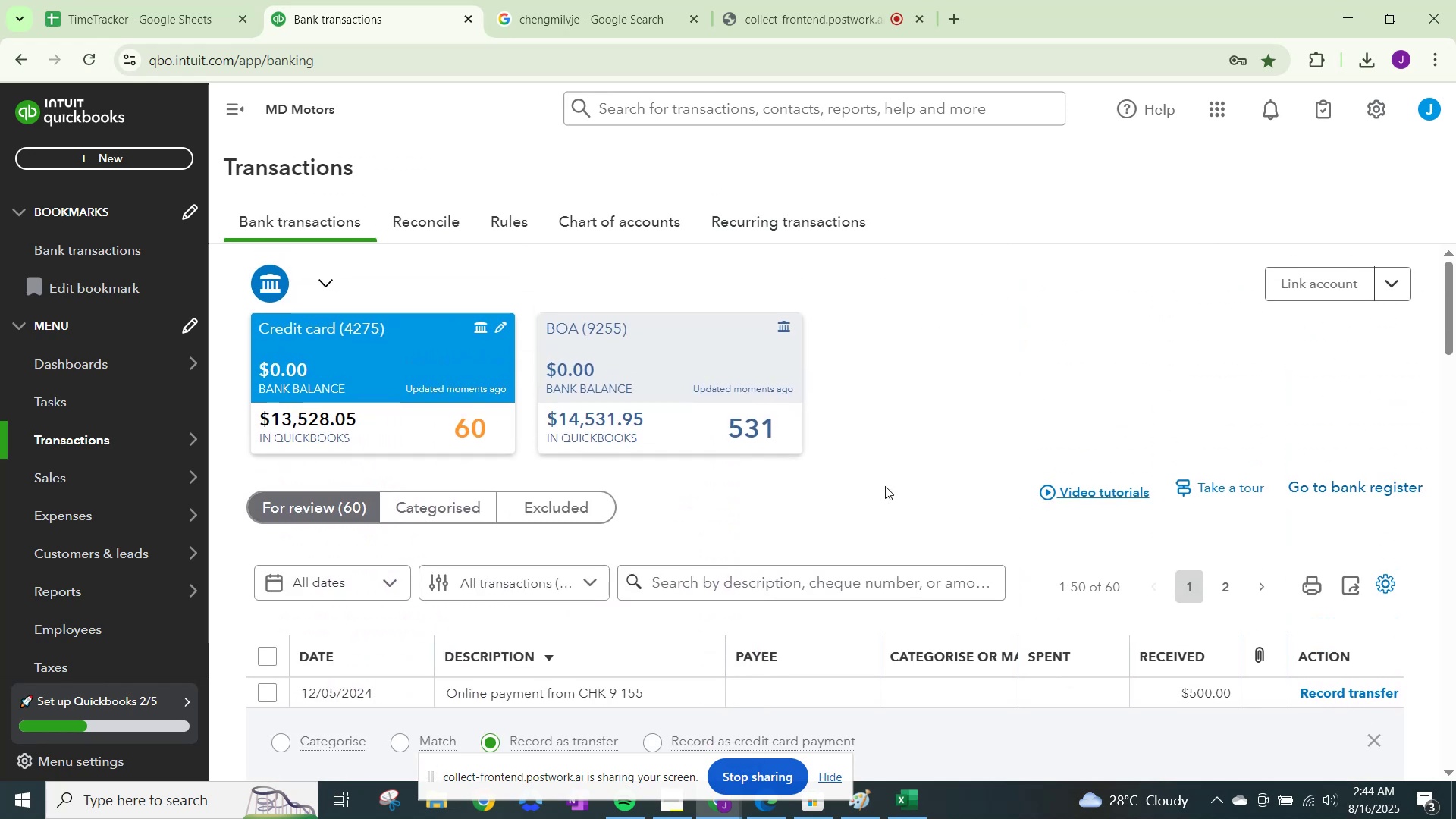 
scroll: coordinate [884, 486], scroll_direction: down, amount: 5.0
 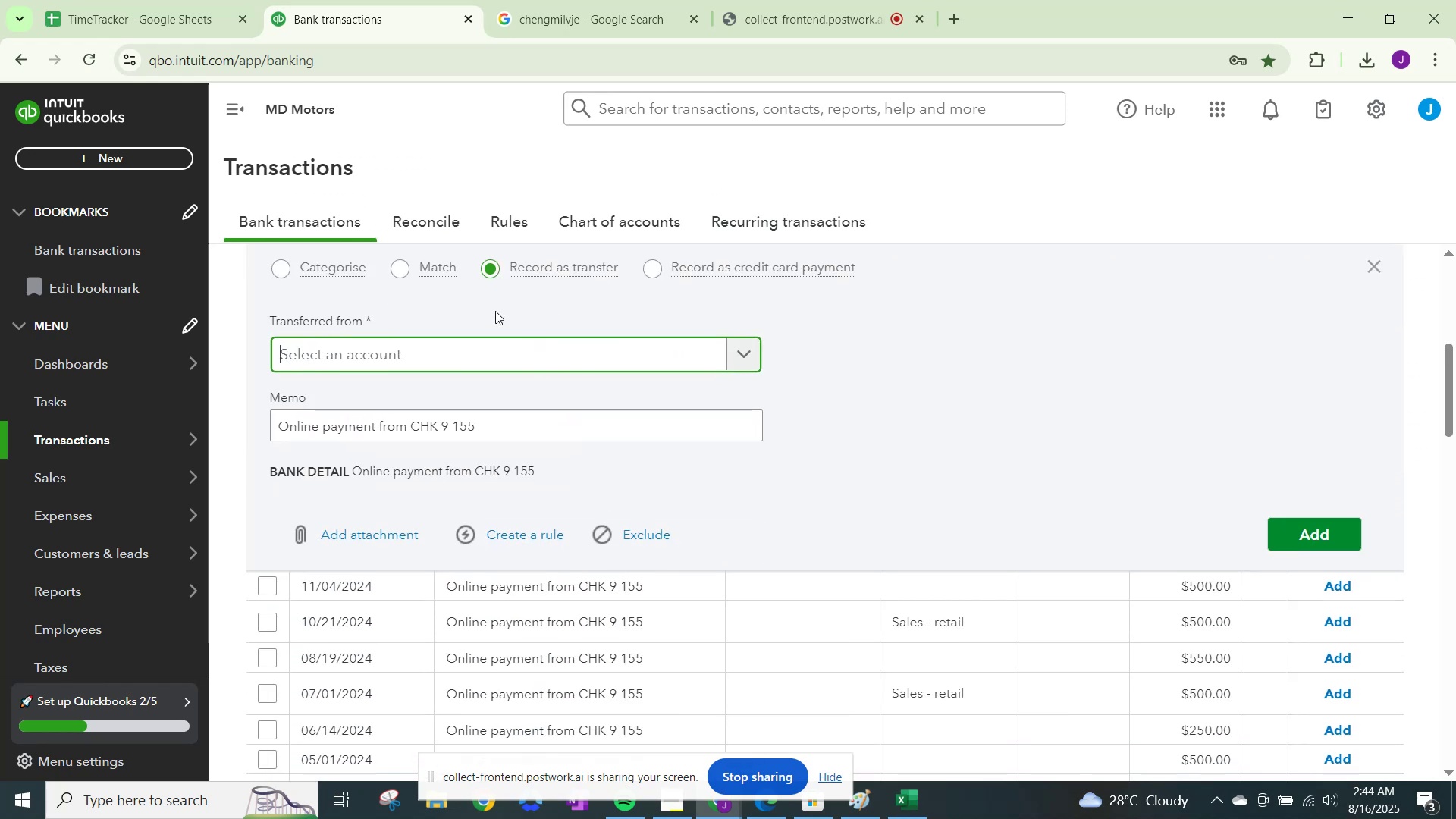 
left_click([495, 344])
 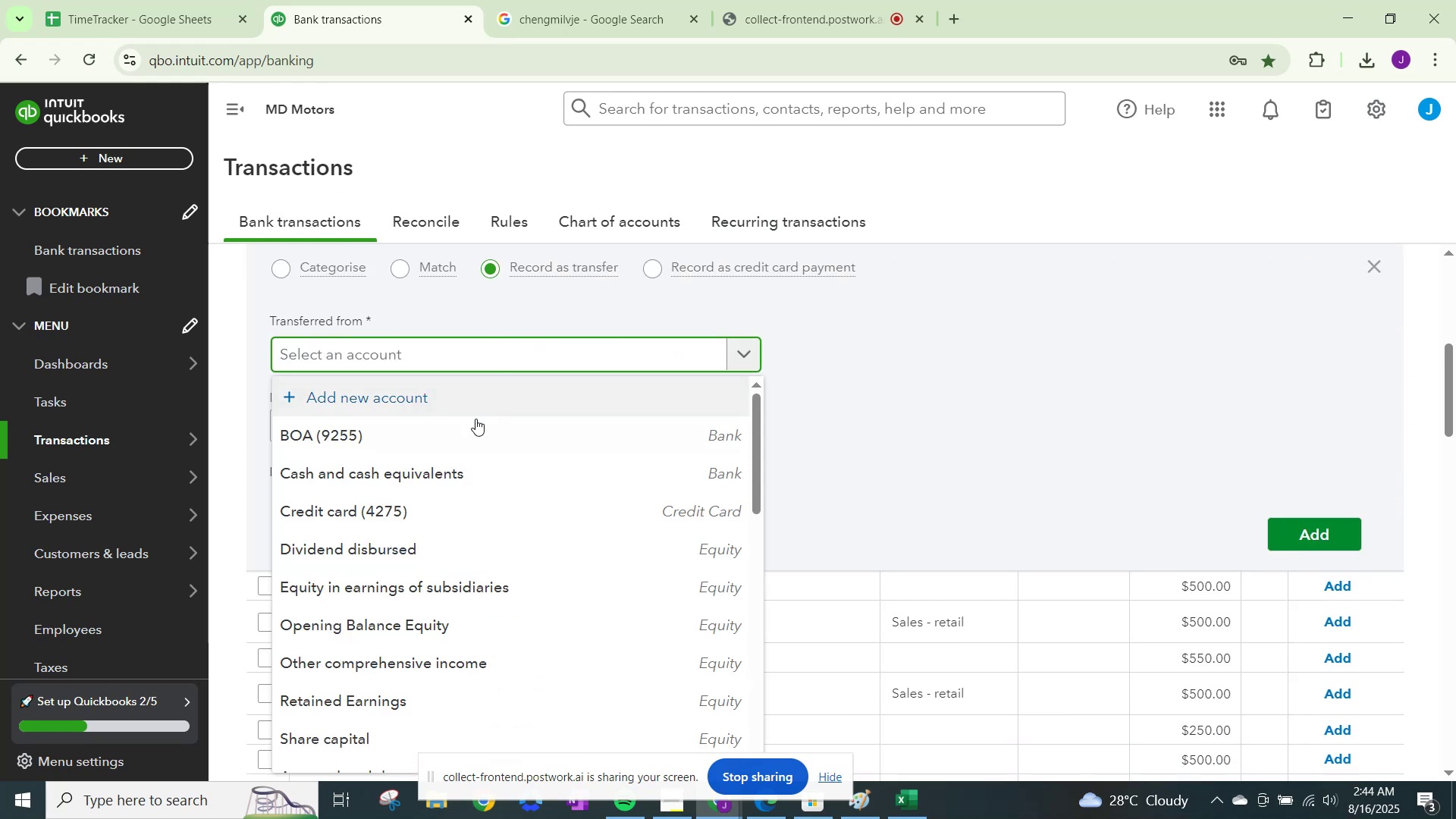 
left_click([470, 435])
 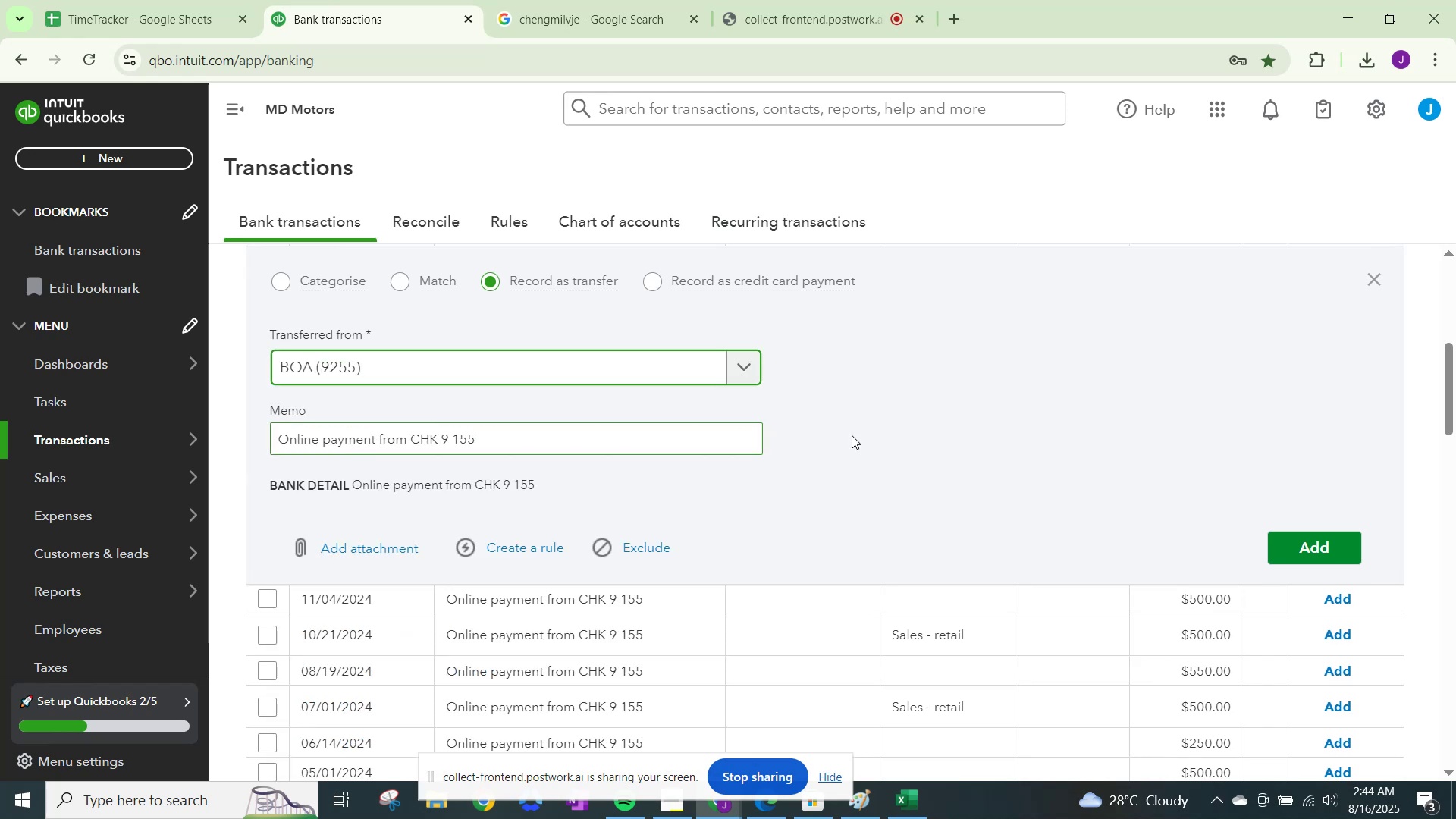 
scroll: coordinate [877, 434], scroll_direction: up, amount: 5.0
 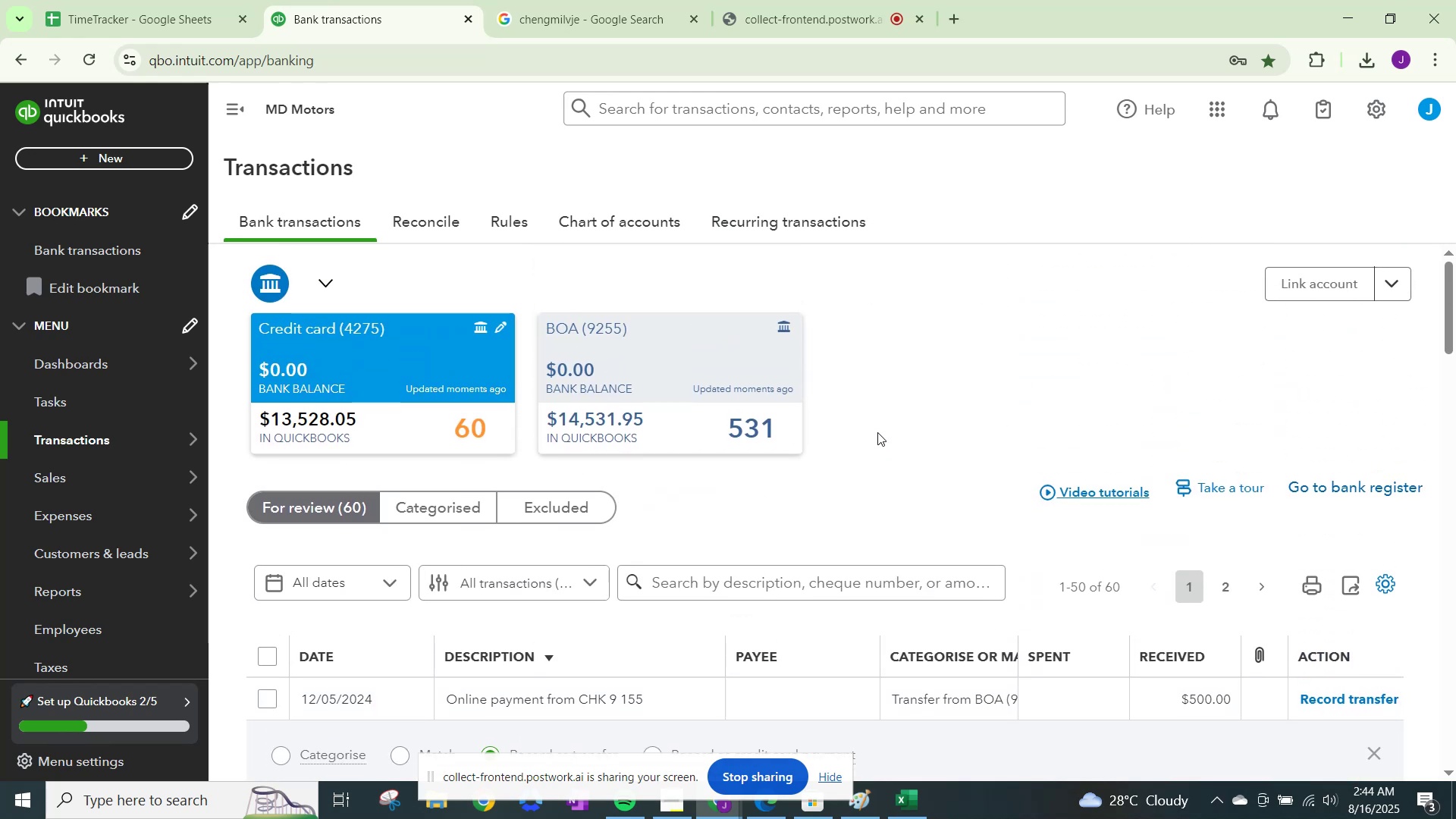 
scroll: coordinate [824, 447], scroll_direction: down, amount: 4.0
 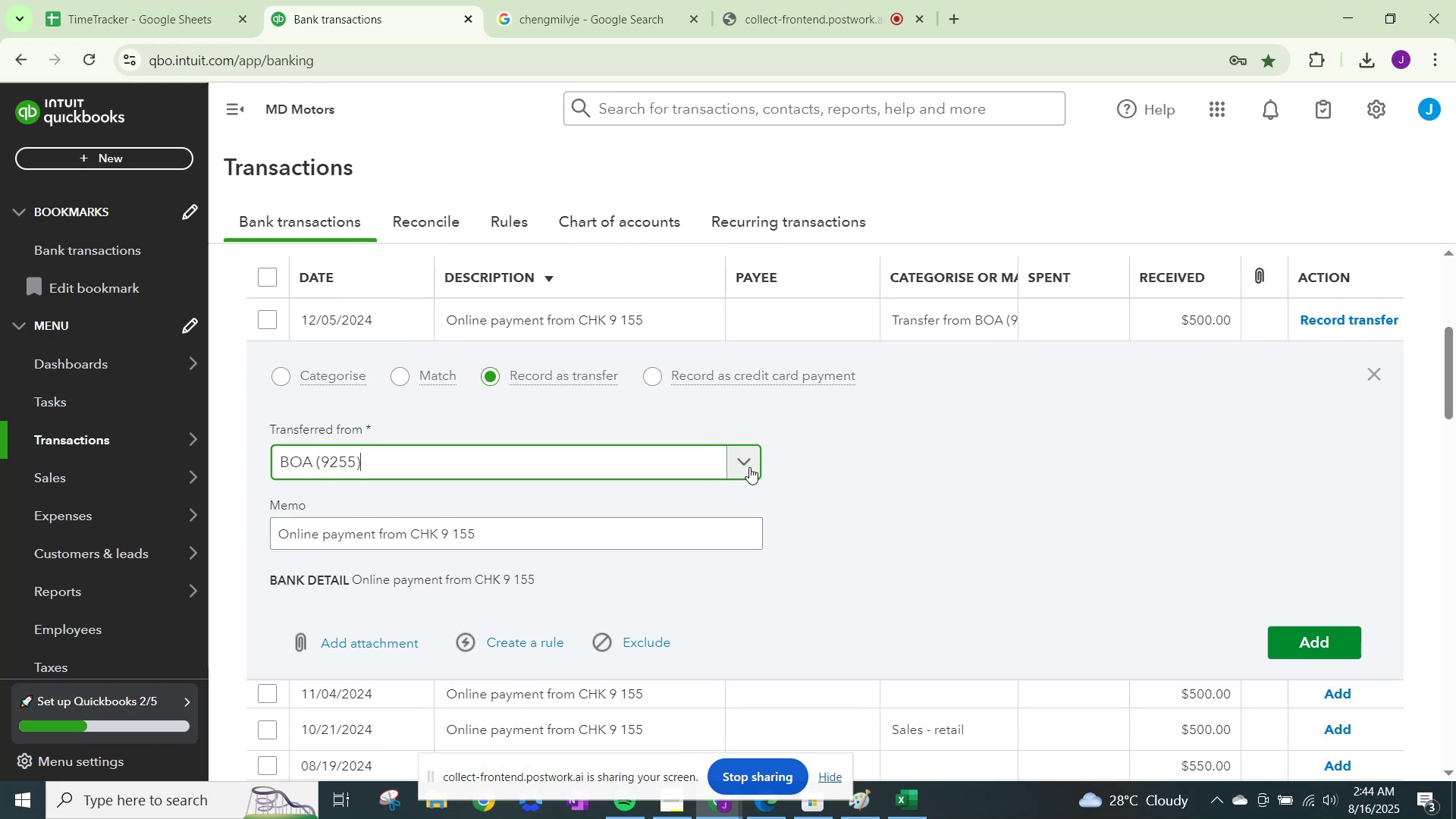 
left_click([749, 467])
 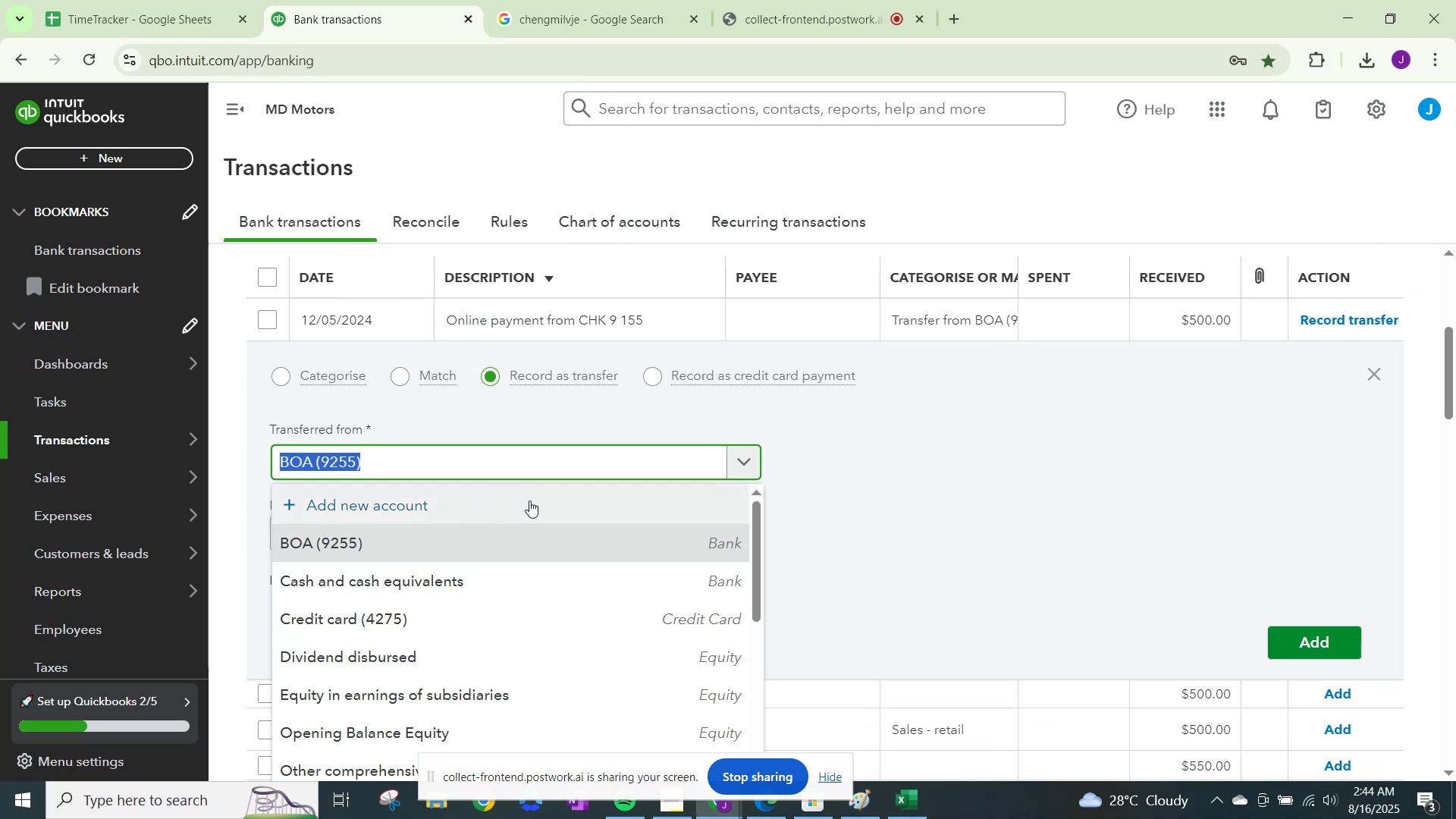 
left_click([312, 381])
 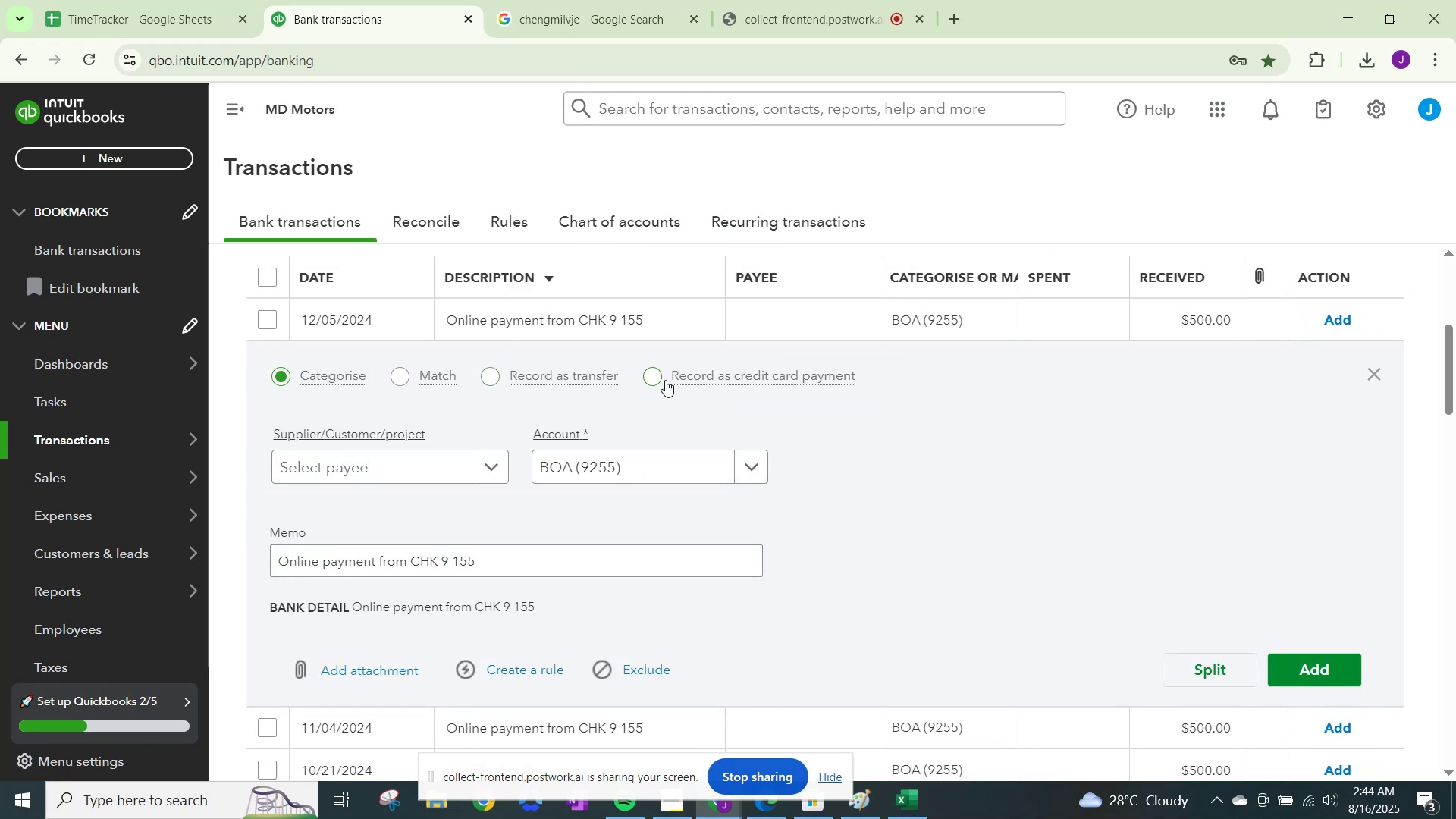 
left_click([658, 452])
 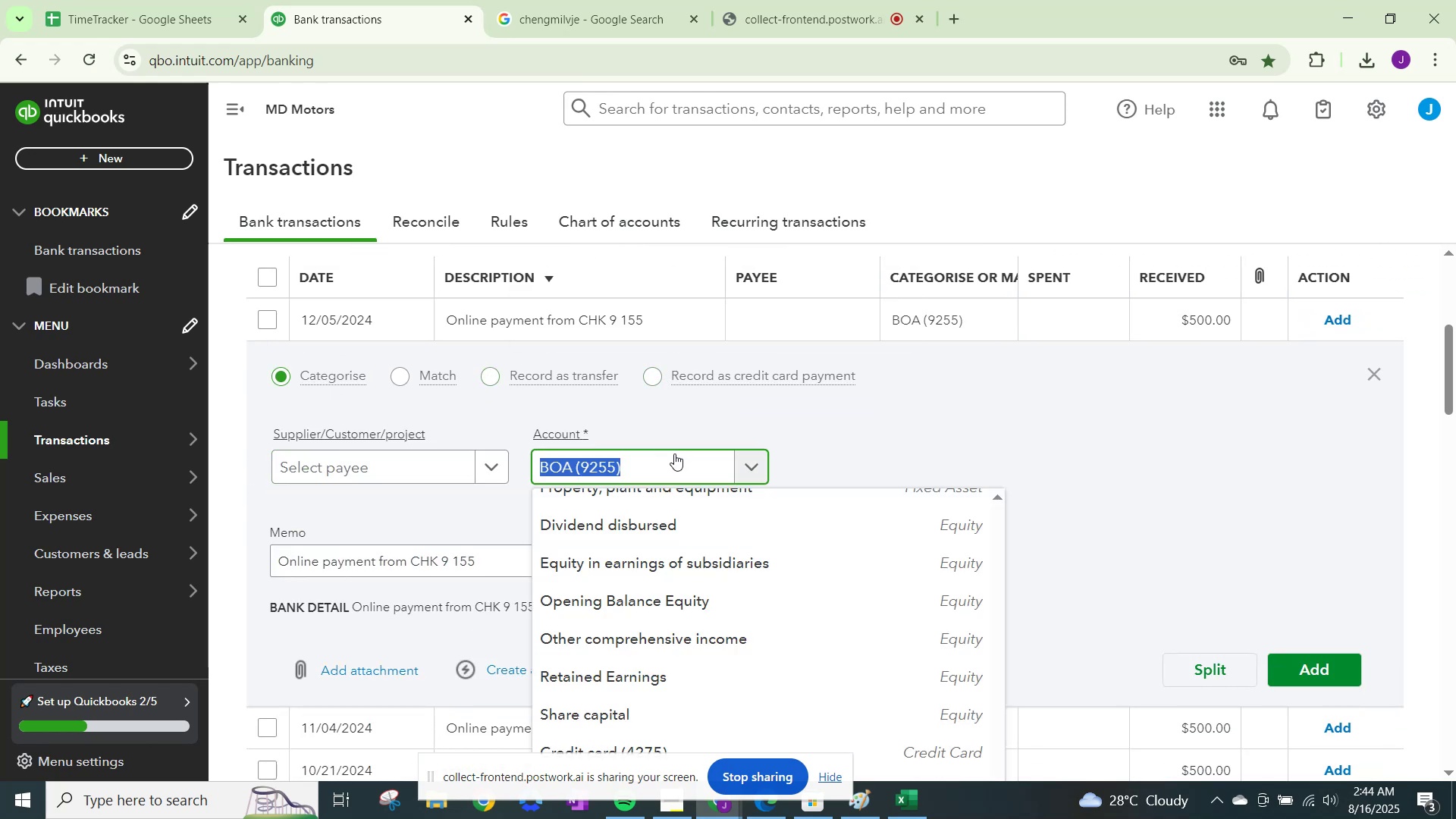 
key(Backspace)
 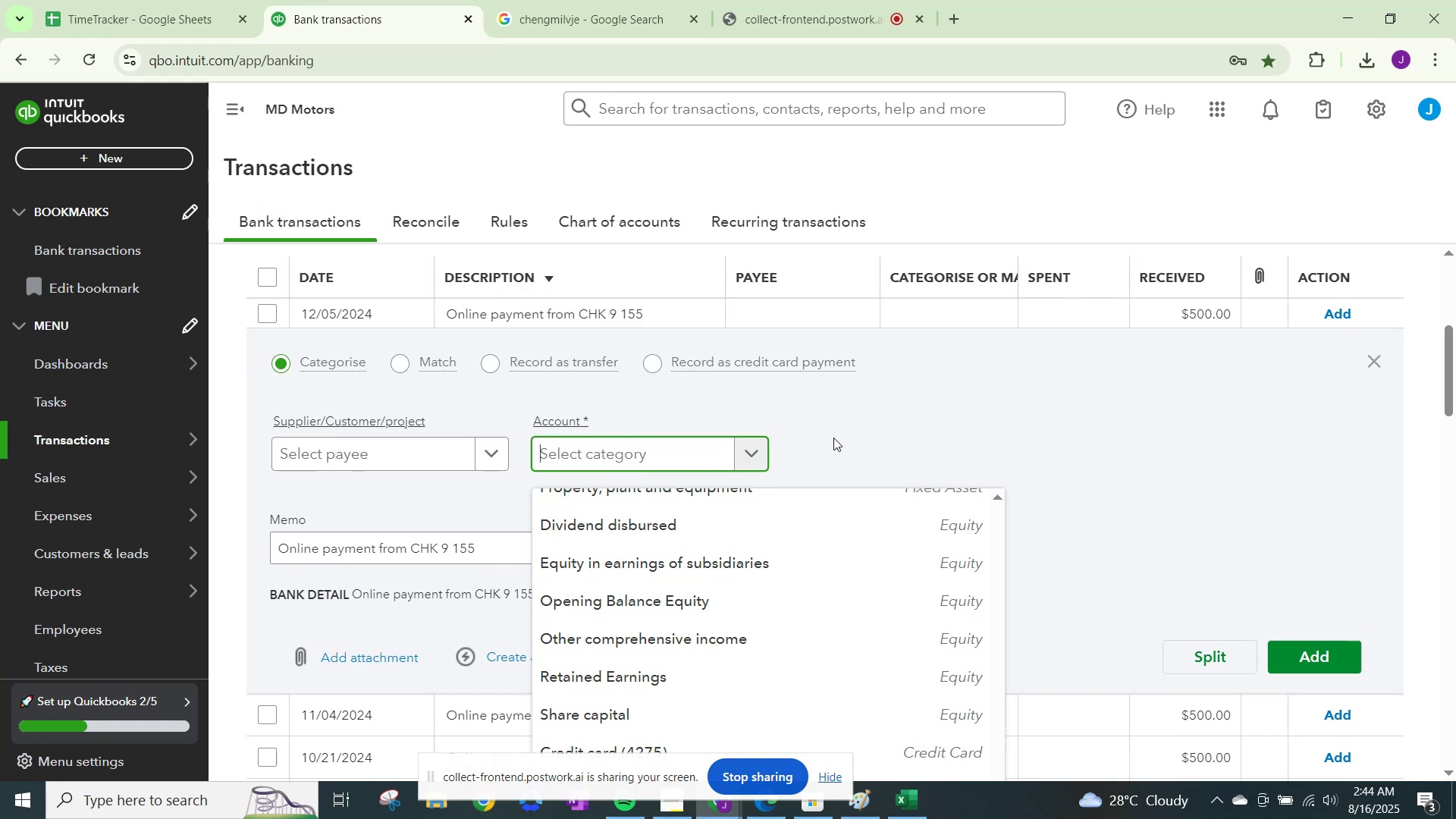 
left_click([908, 429])
 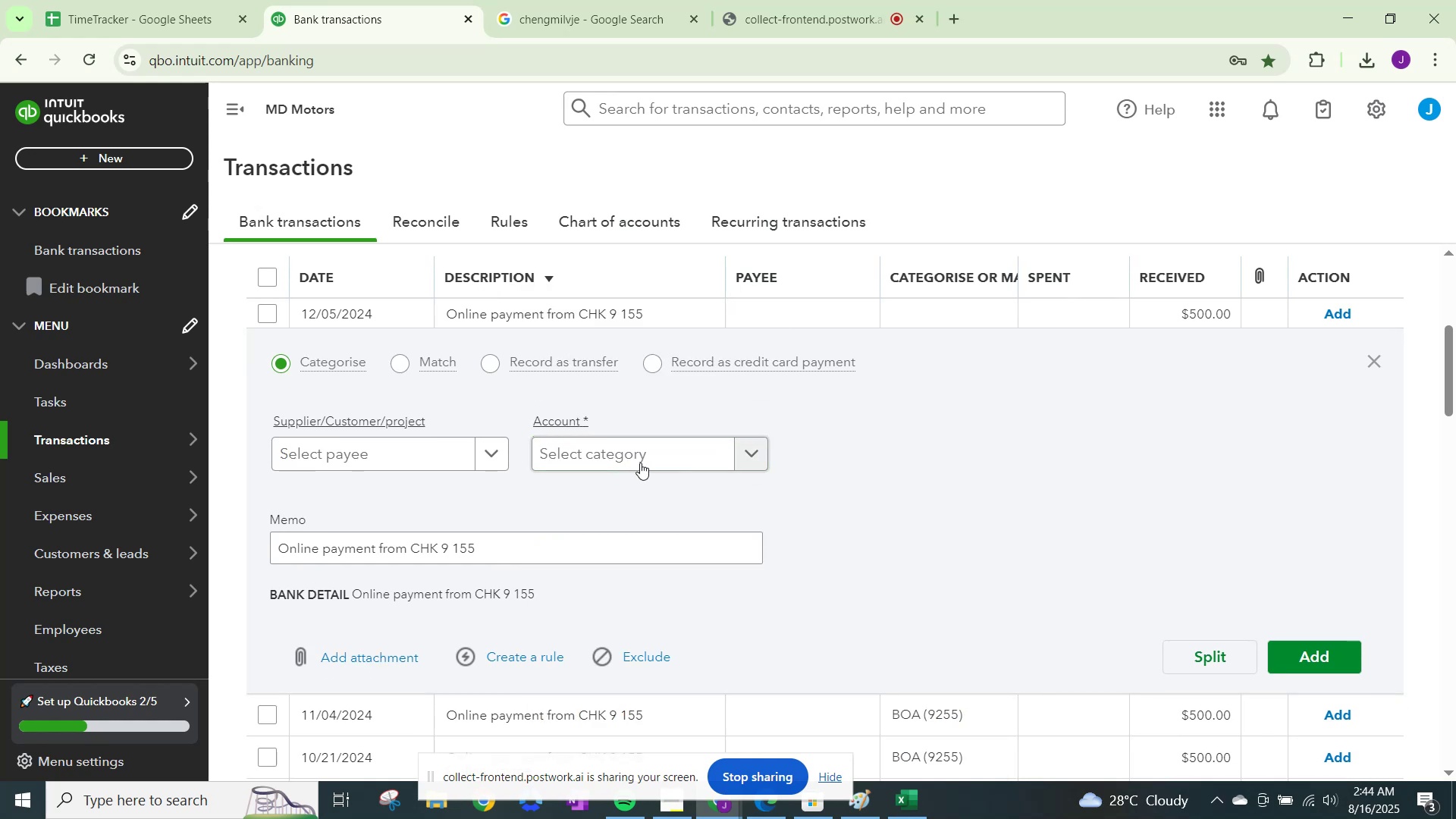 
scroll: coordinate [636, 437], scroll_direction: up, amount: 4.0
 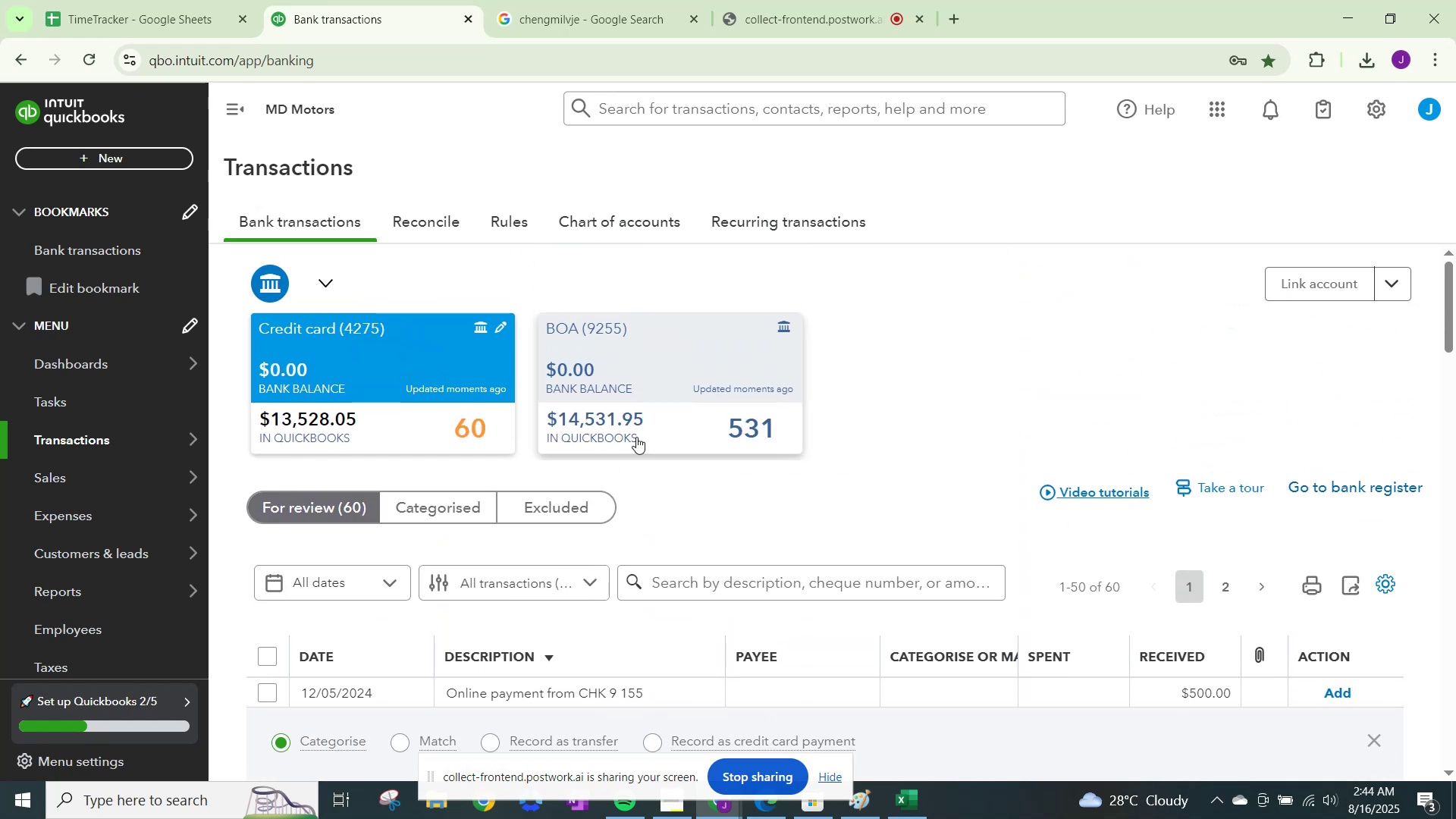 
scroll: coordinate [636, 437], scroll_direction: down, amount: 3.0
 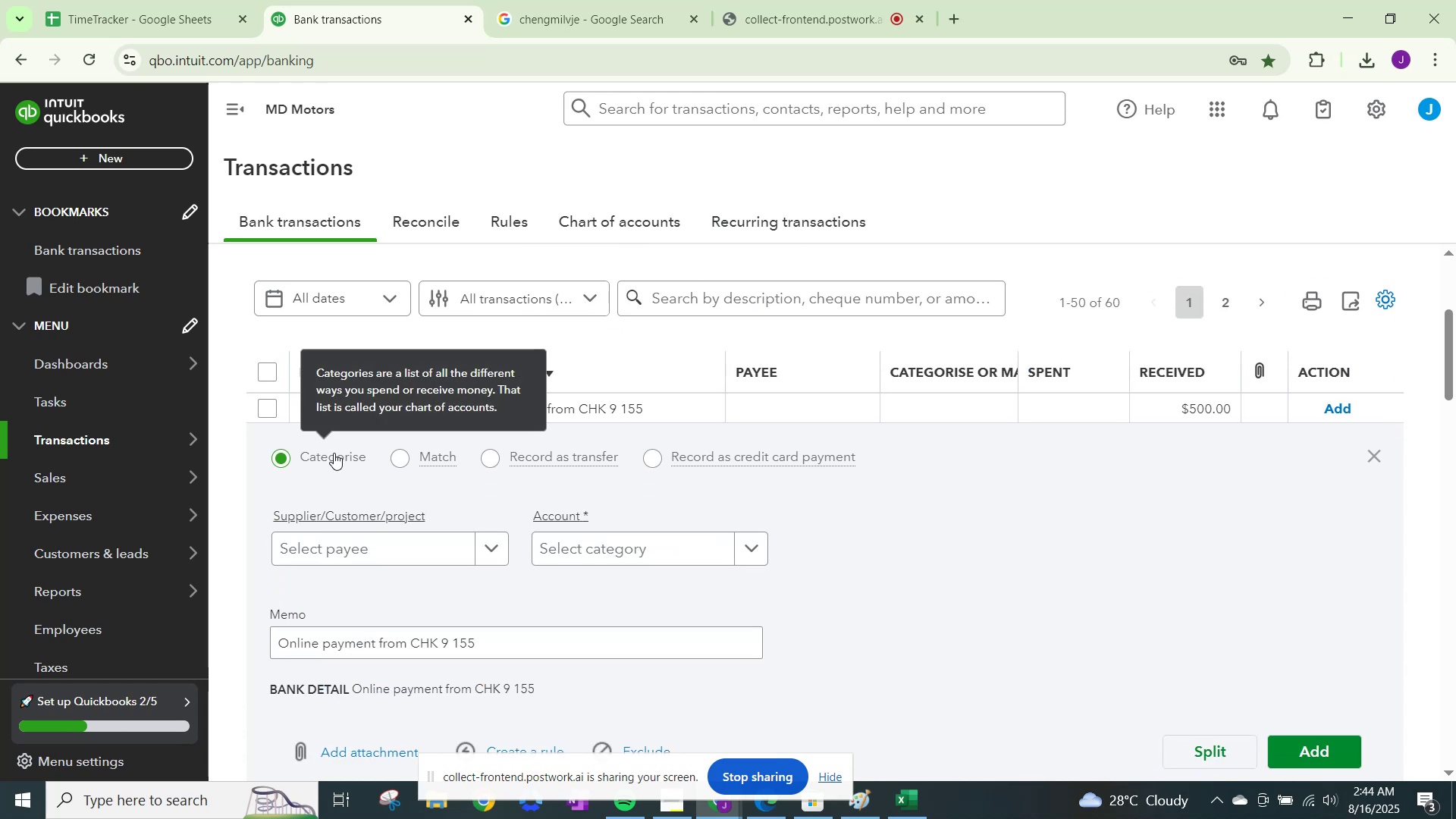 
left_click([340, 543])
 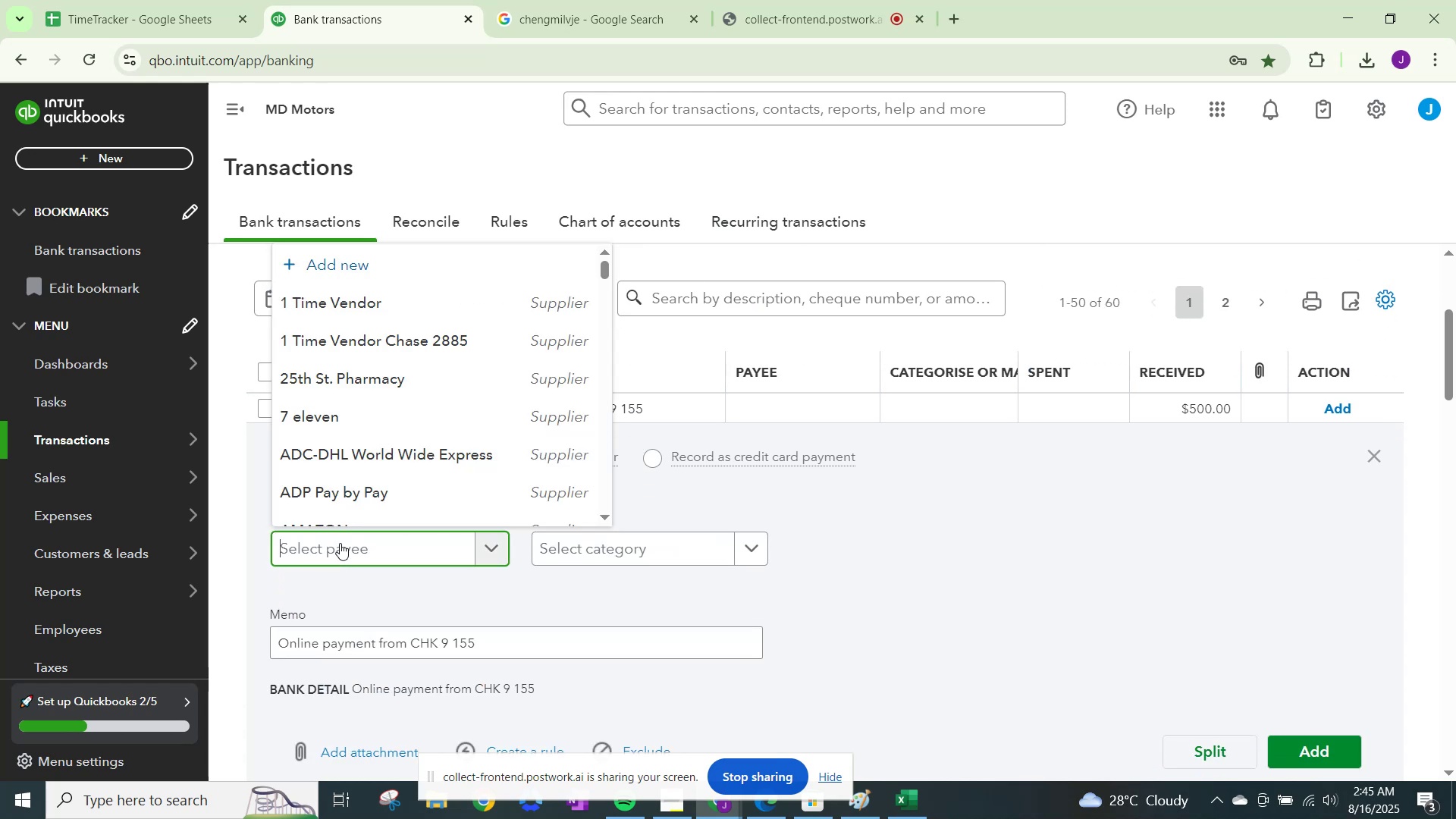 
left_click([864, 552])
 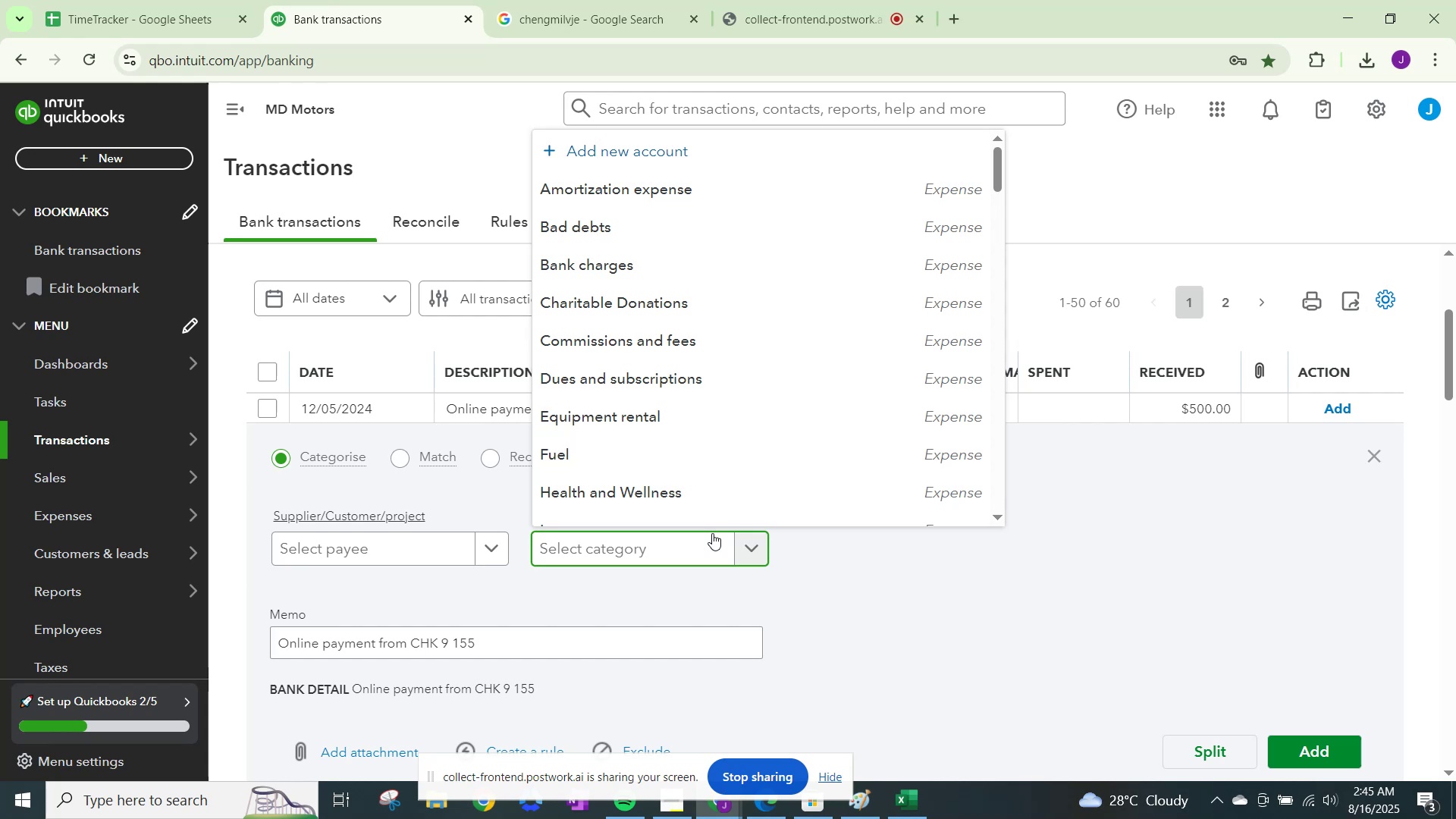 
wait(30.55)
 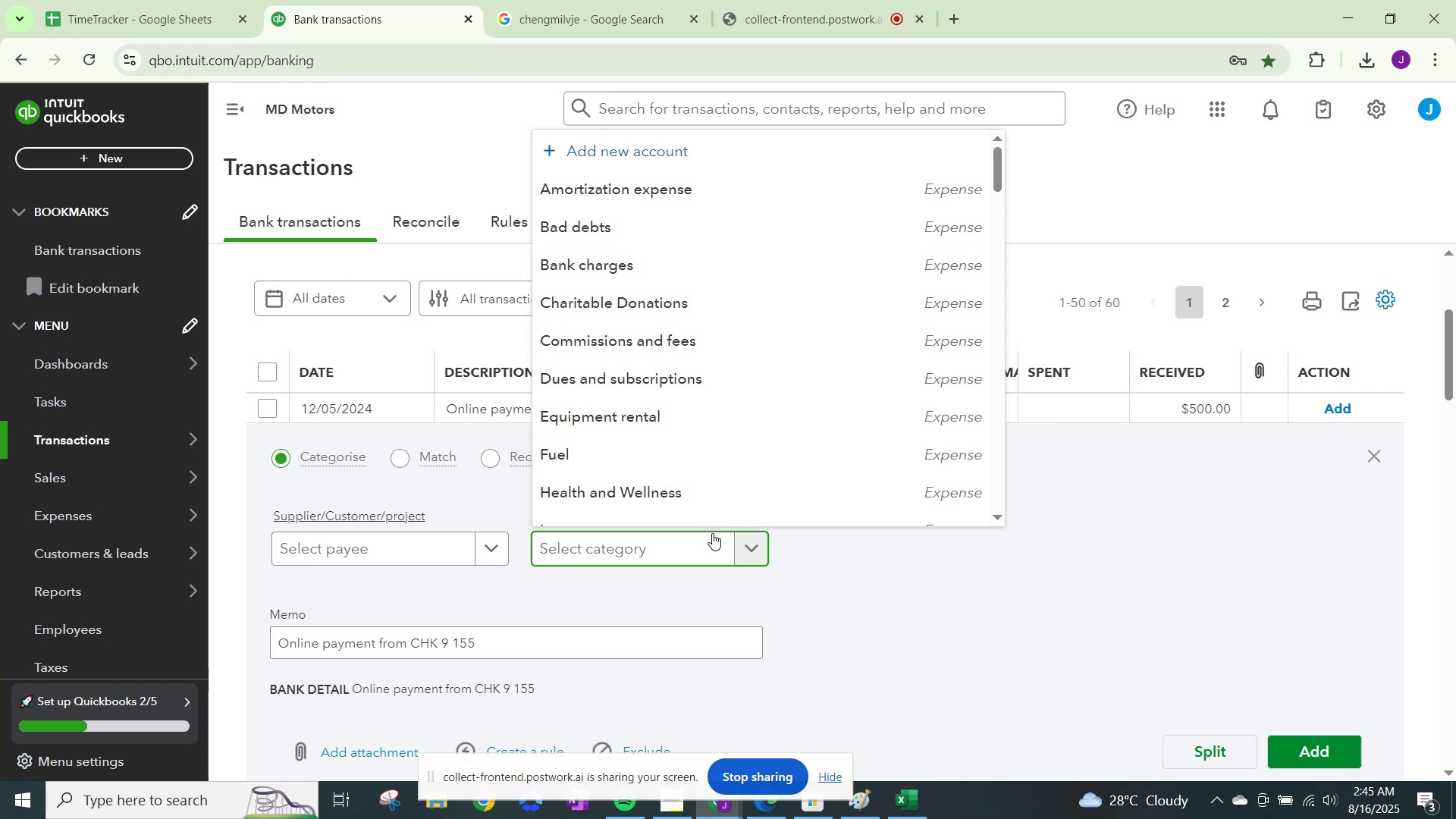 
left_click([1059, 560])
 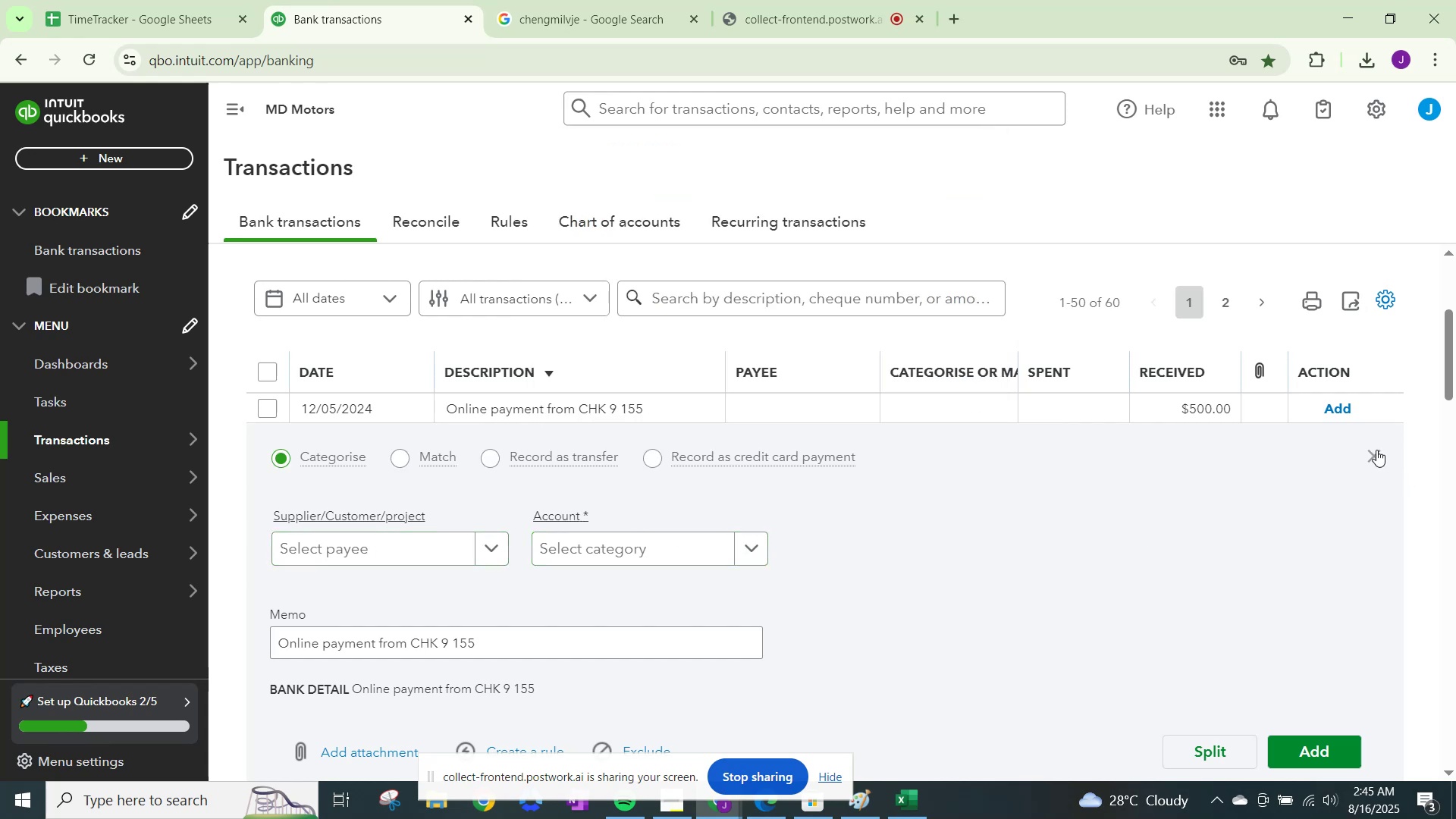 
left_click([1370, 452])
 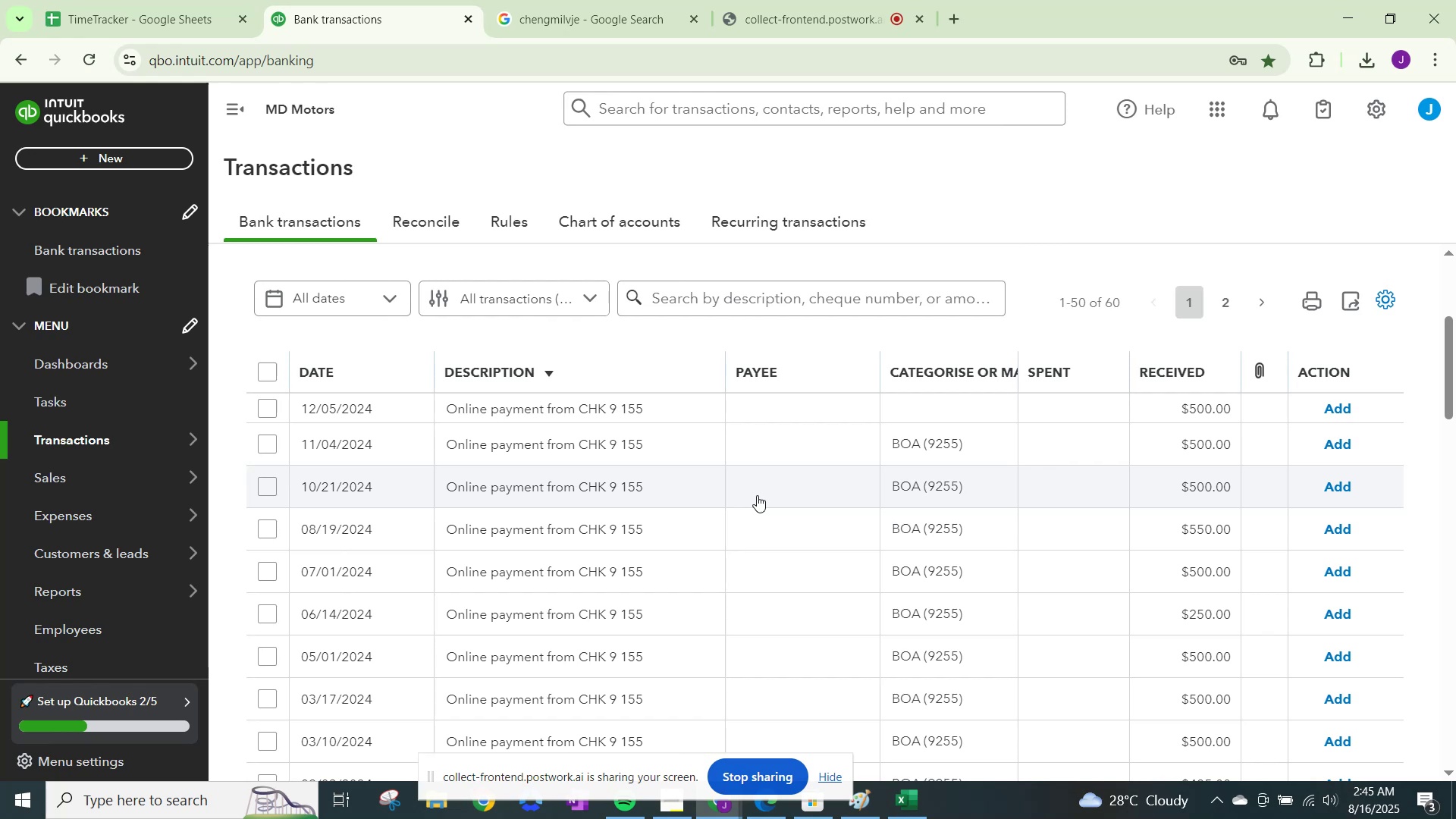 
scroll: coordinate [756, 495], scroll_direction: down, amount: 3.0
 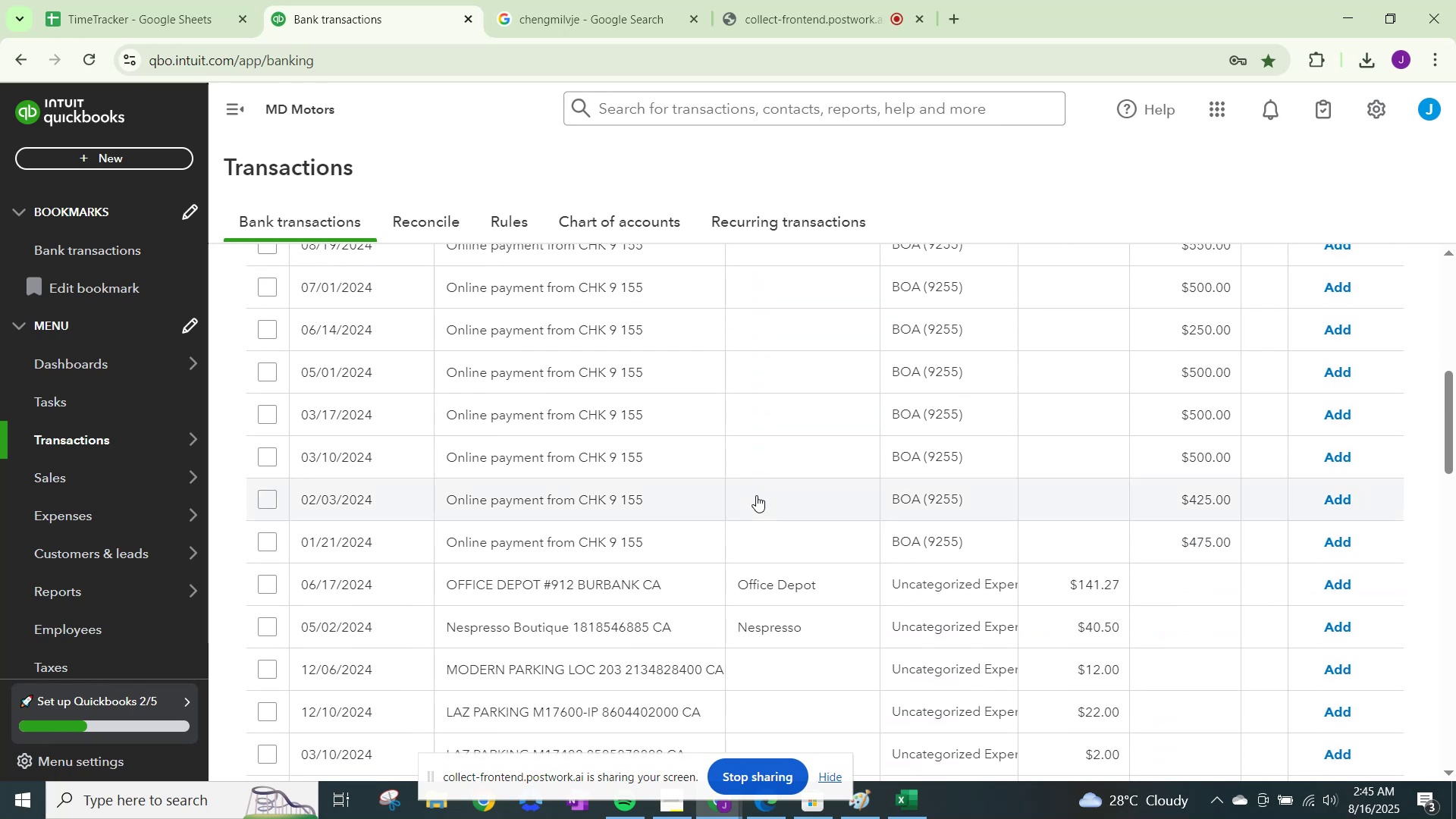 
scroll: coordinate [756, 495], scroll_direction: up, amount: 3.0
 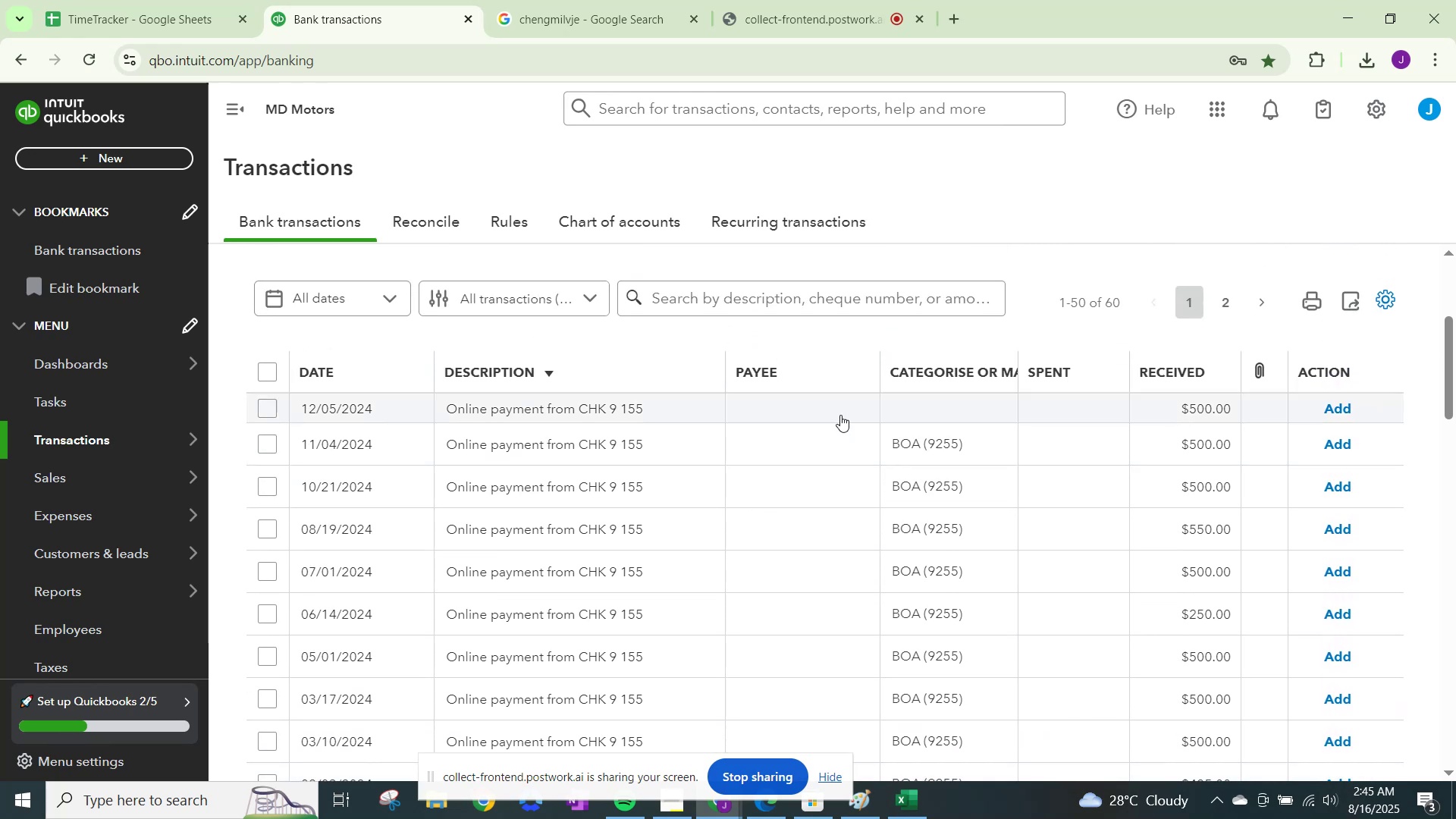 
left_click([846, 408])
 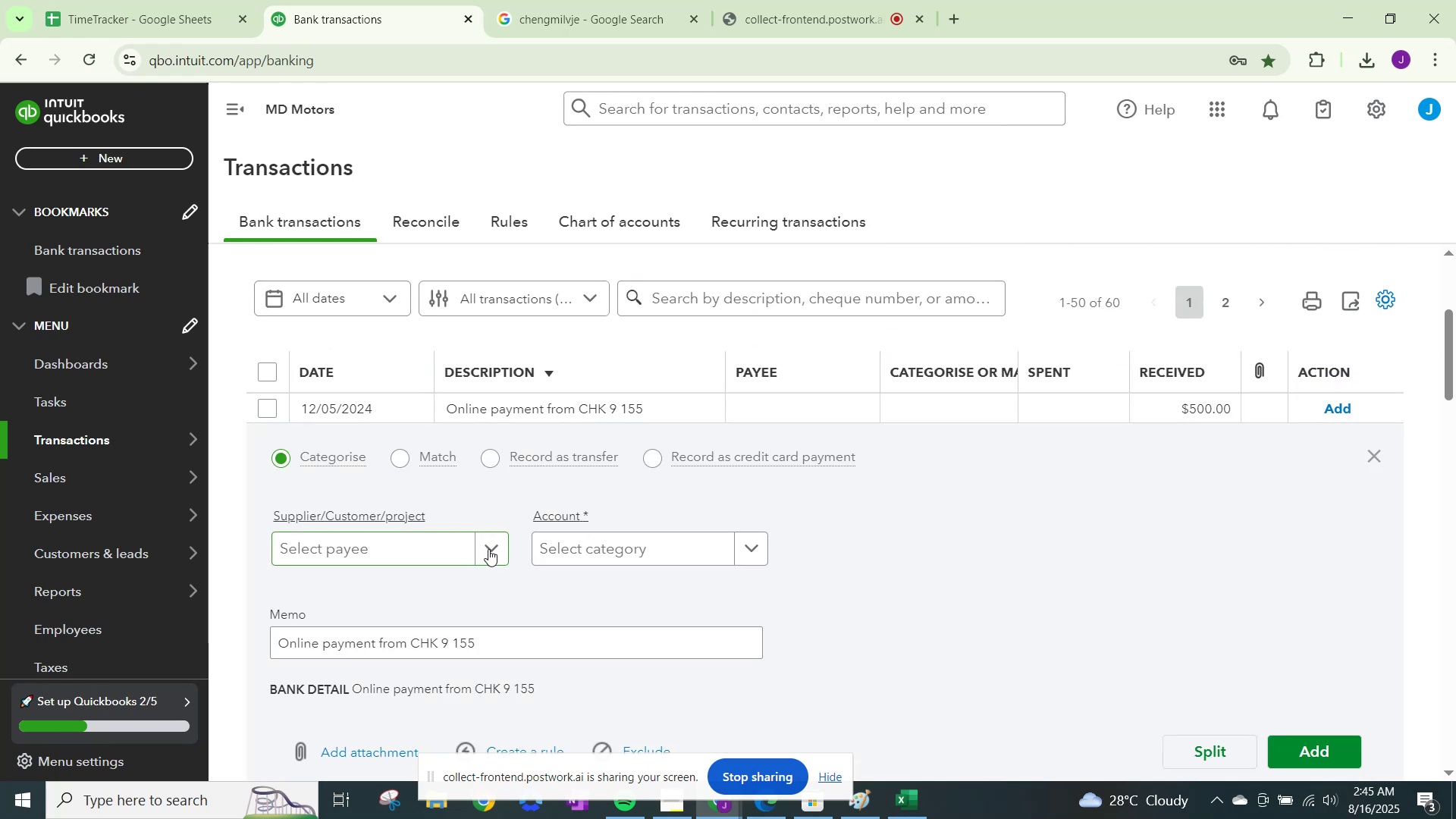 
left_click([488, 549])
 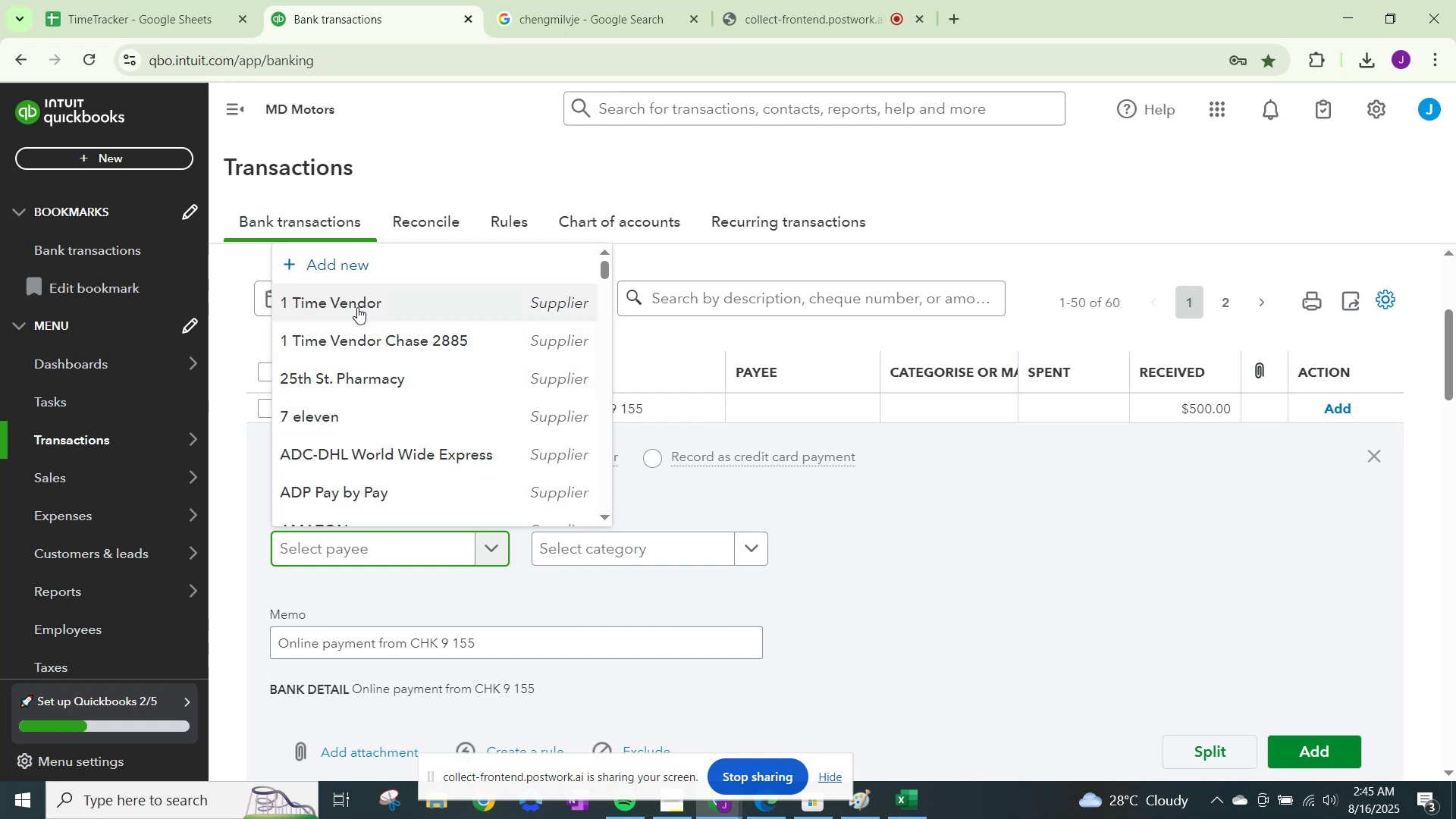 
left_click([361, 300])
 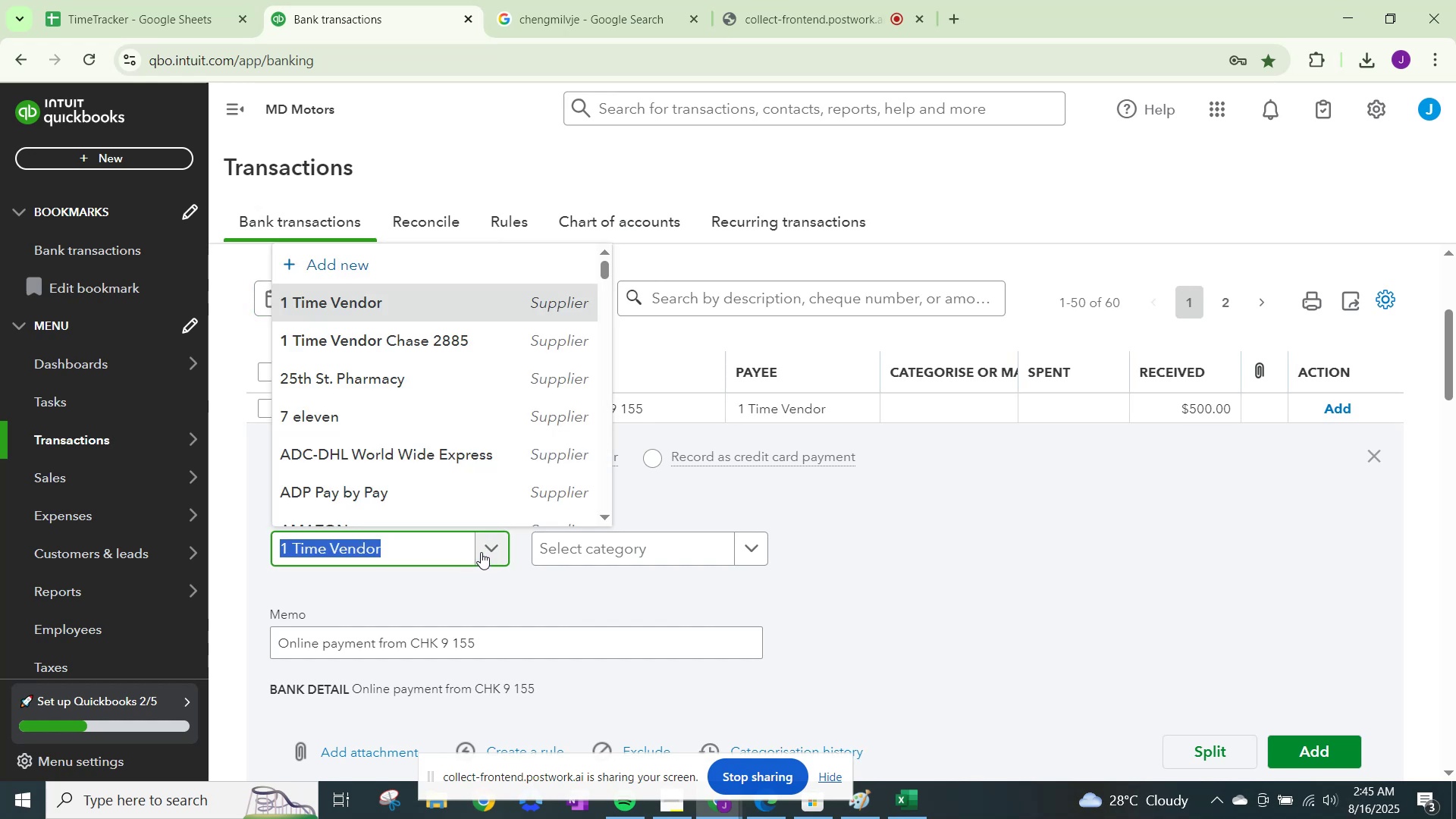 
wait(5.01)
 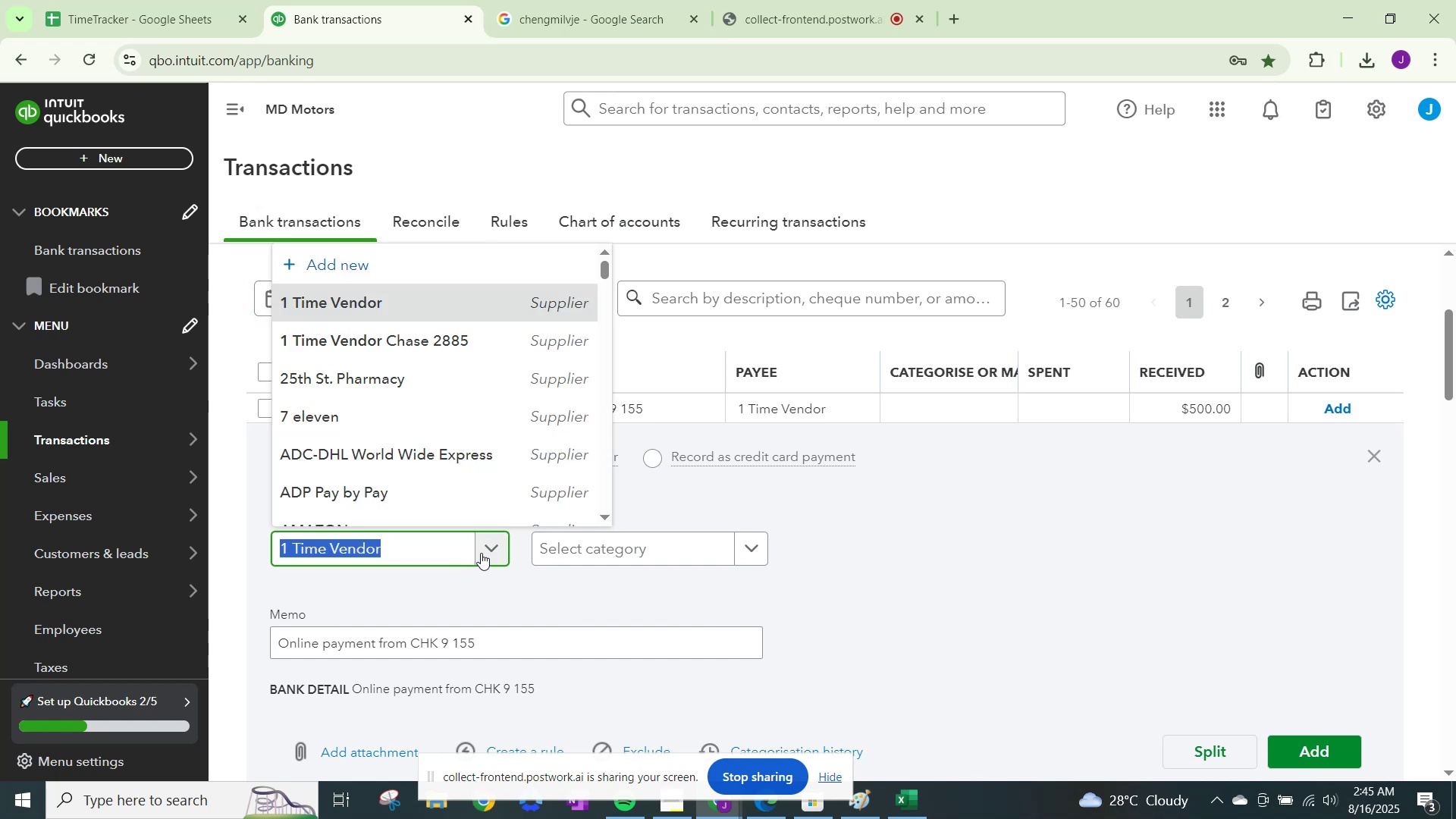 
left_click([433, 550])
 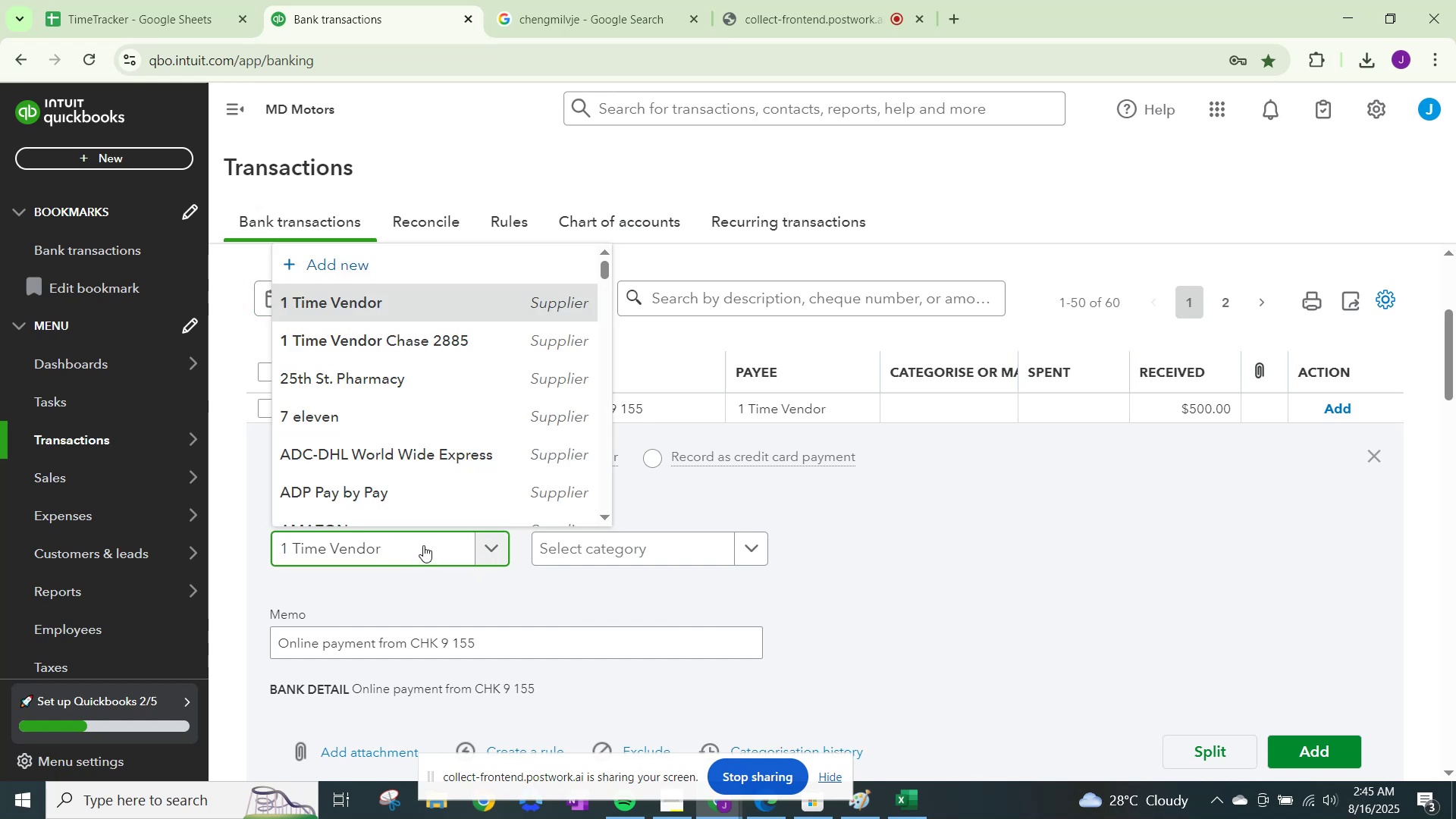 
key(Space)
 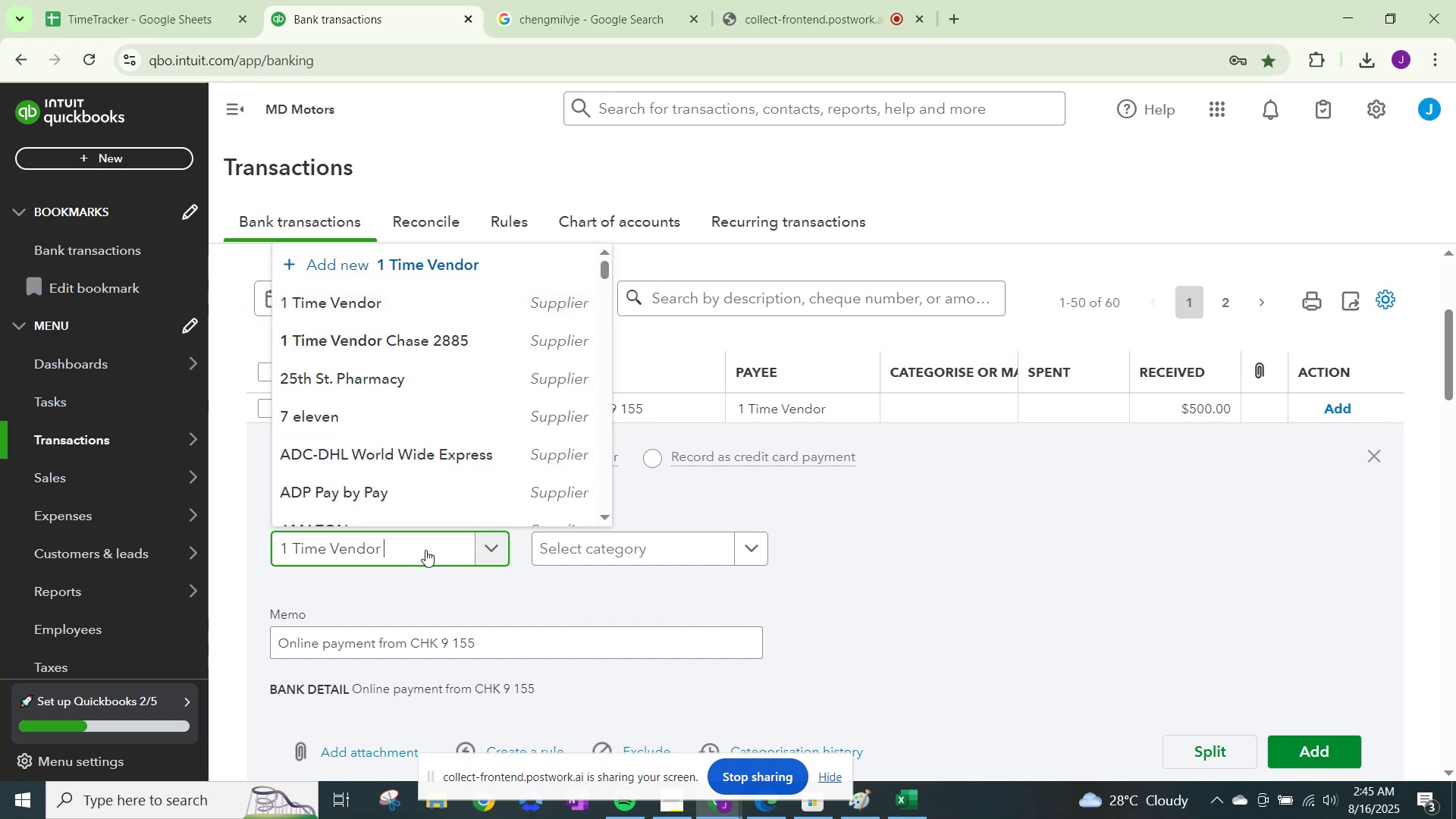 
key(Shift+ShiftLeft)
 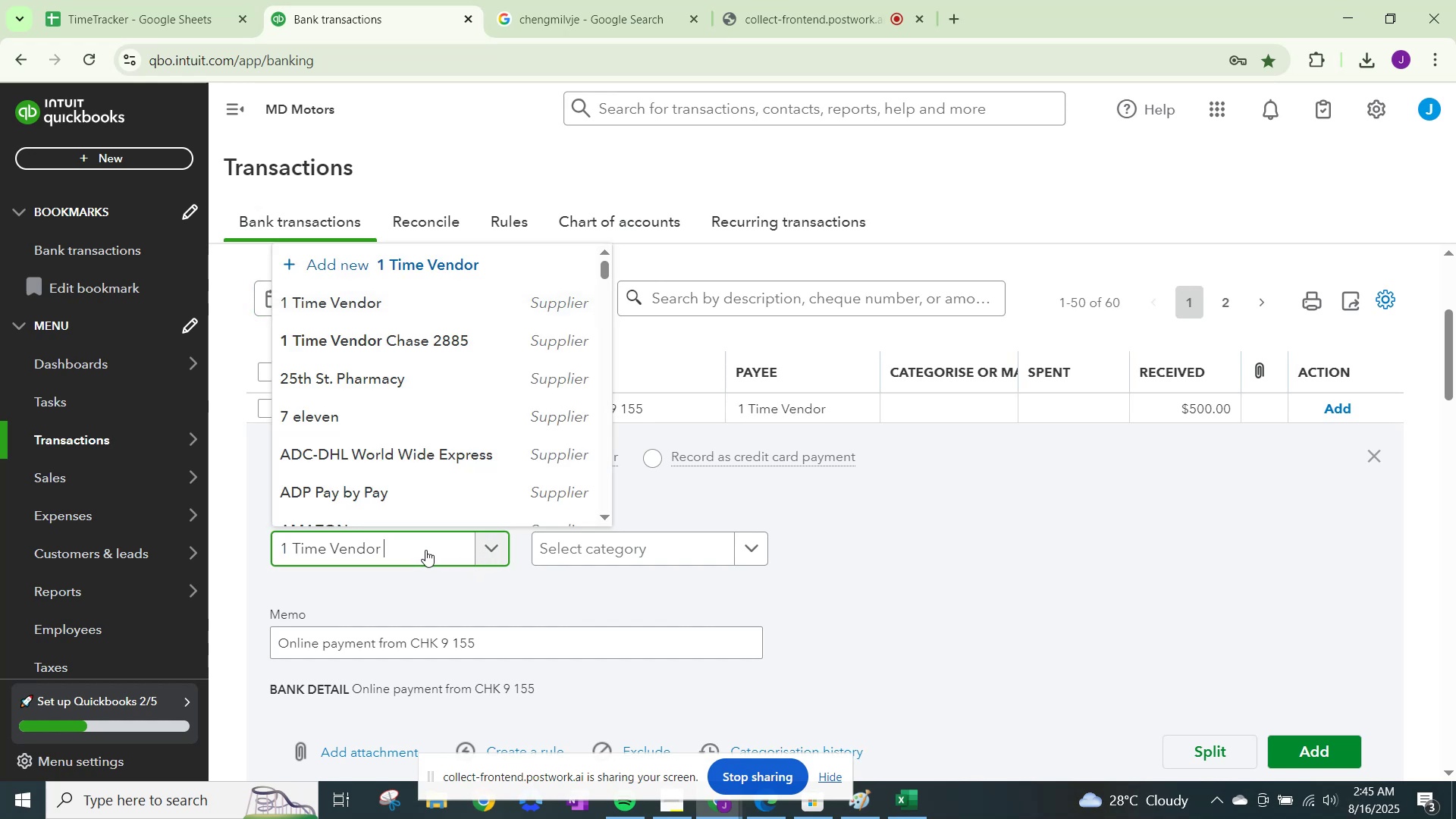 
key(Shift+9)
 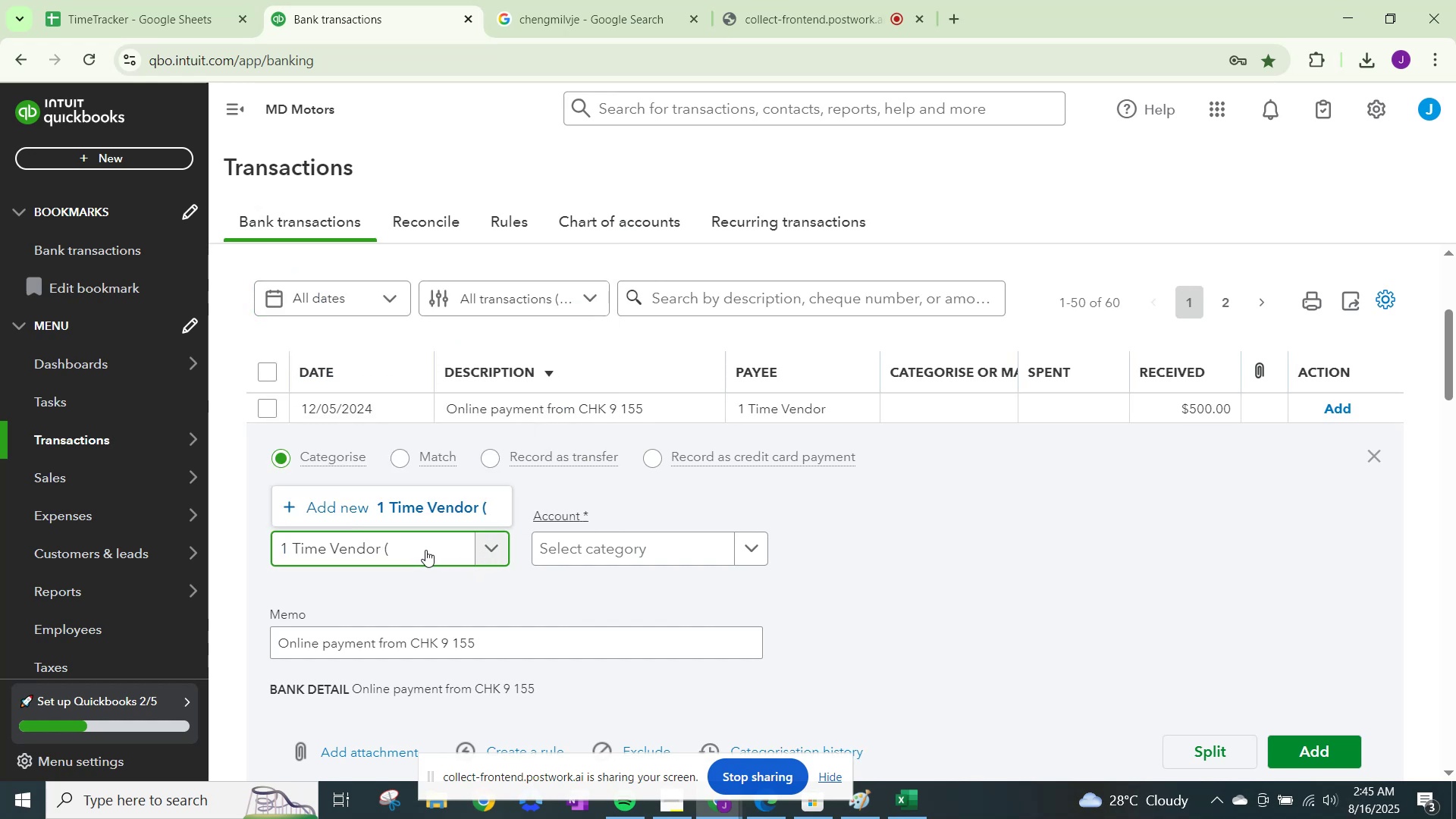 
key(Numpad9)
 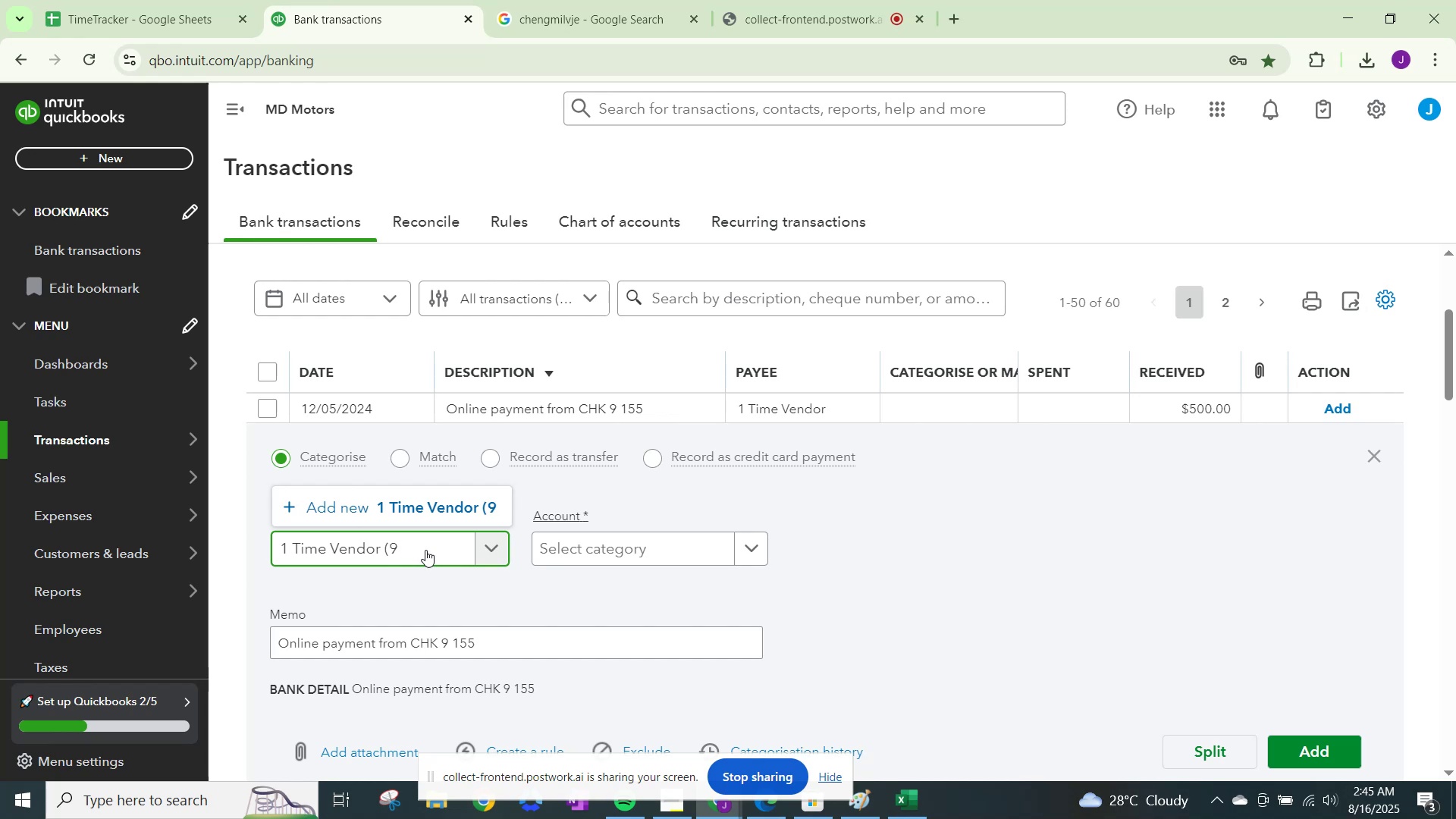 
key(Numpad1)
 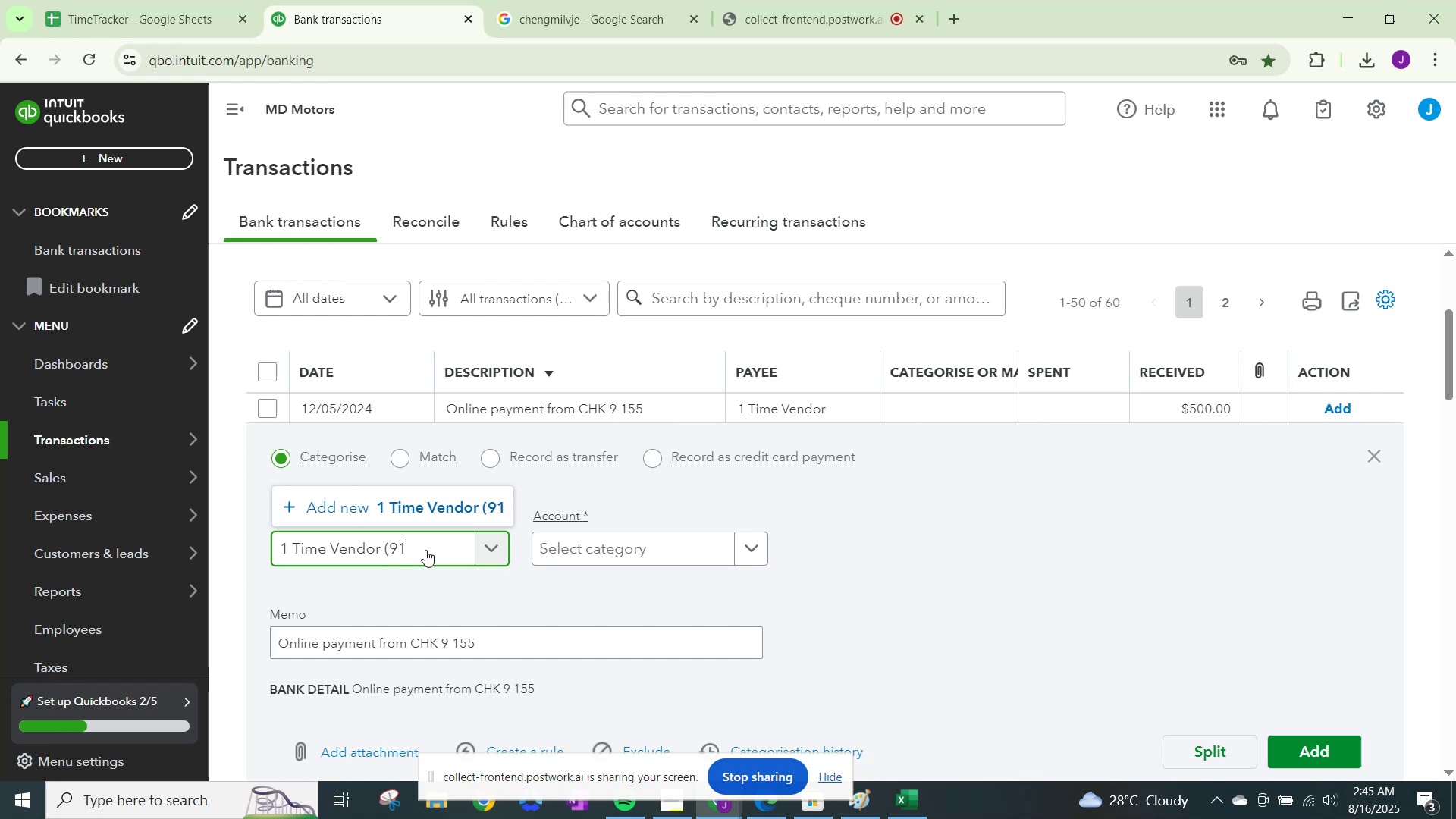 
key(Numpad5)
 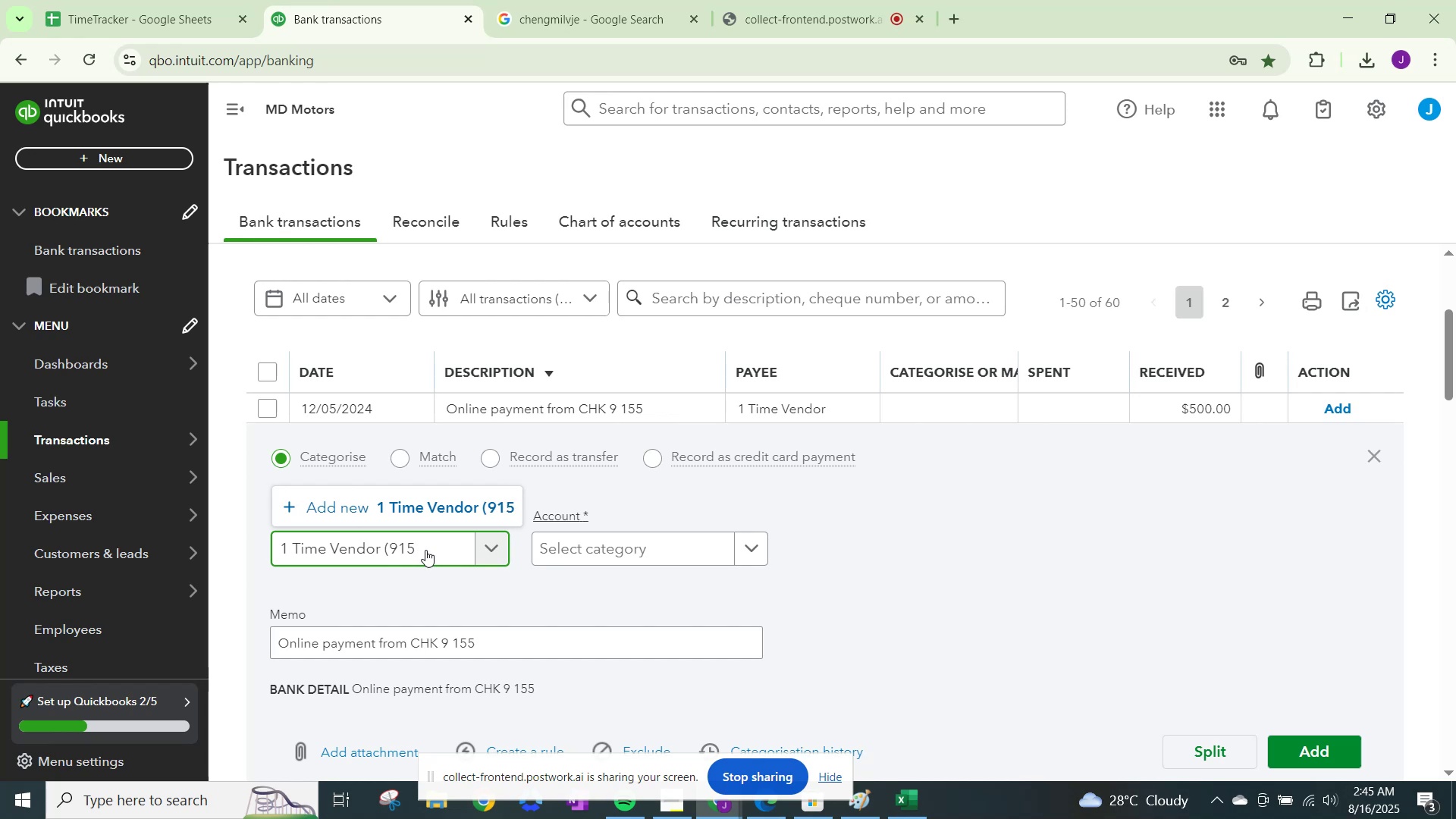 
key(Numpad5)
 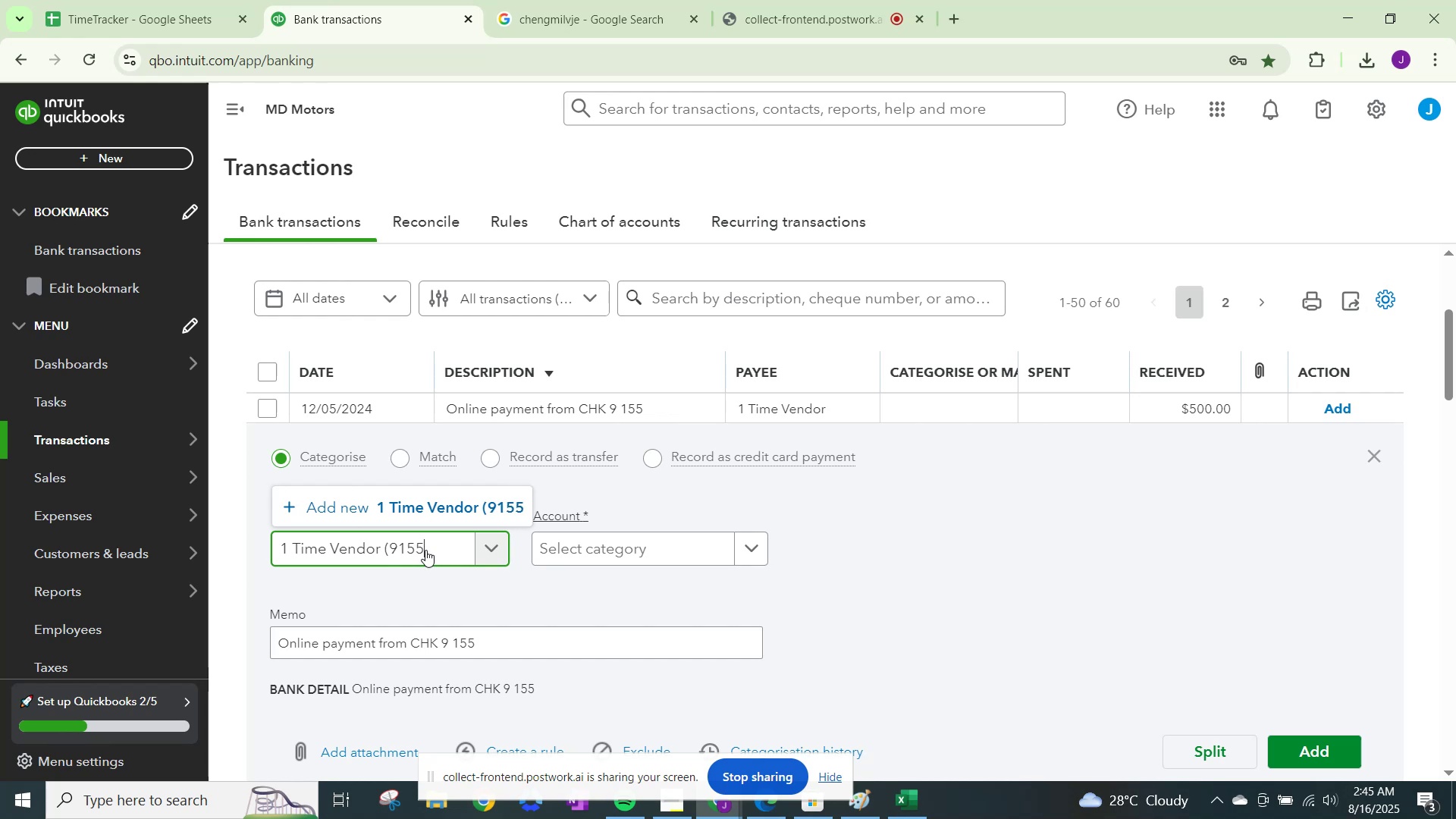 
key(Shift+0)
 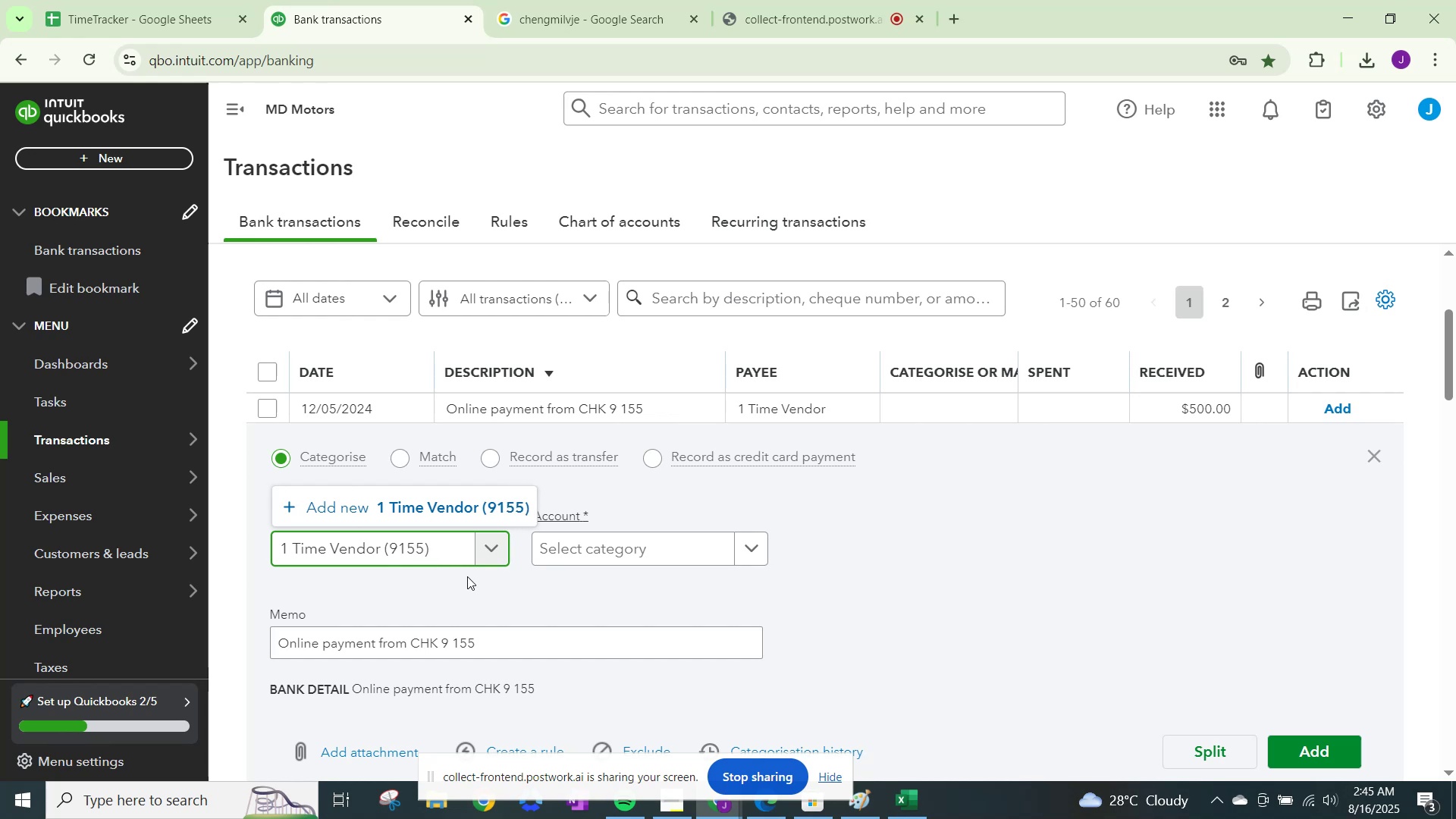 
left_click([504, 575])
 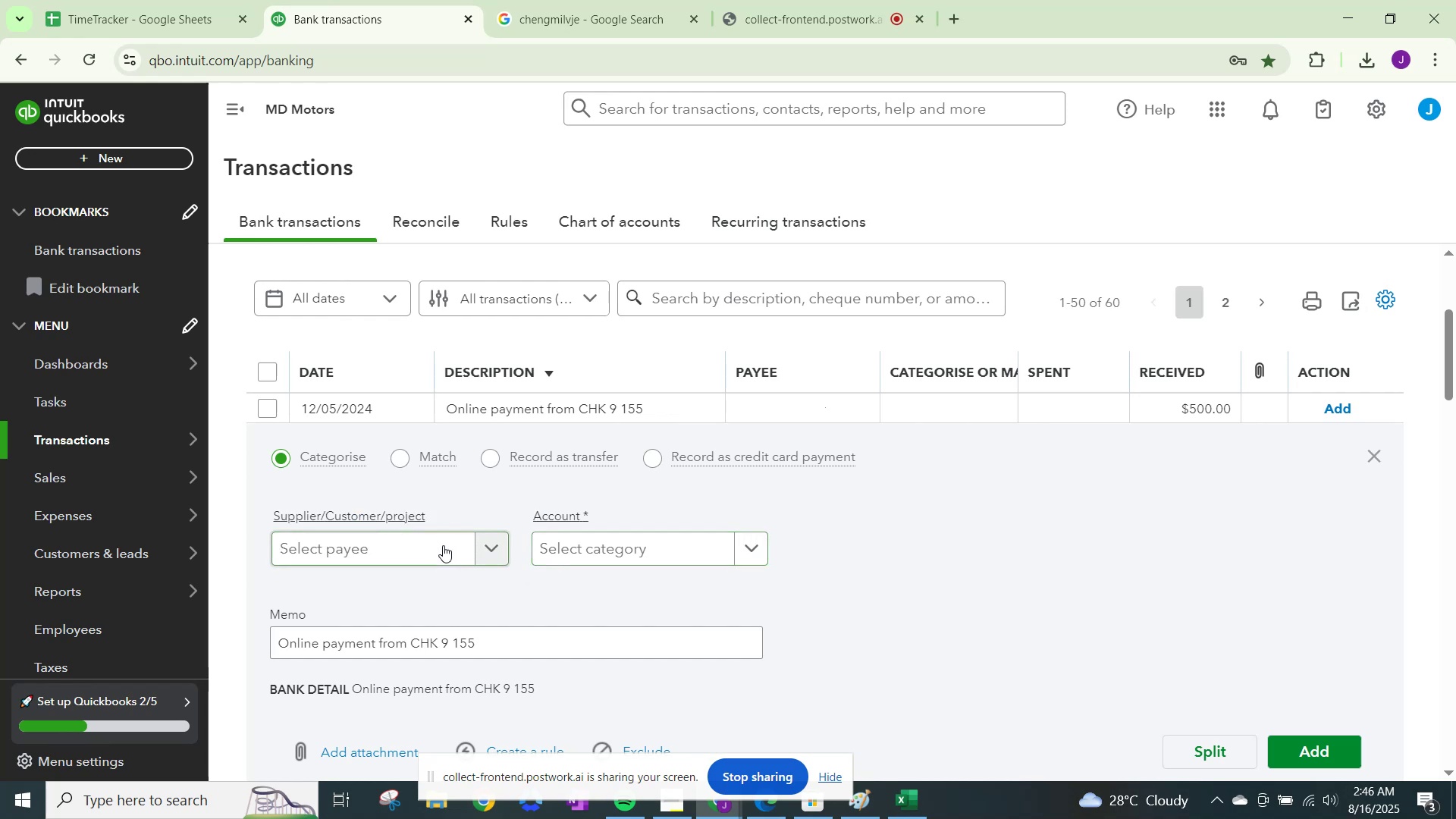 
left_click([435, 544])
 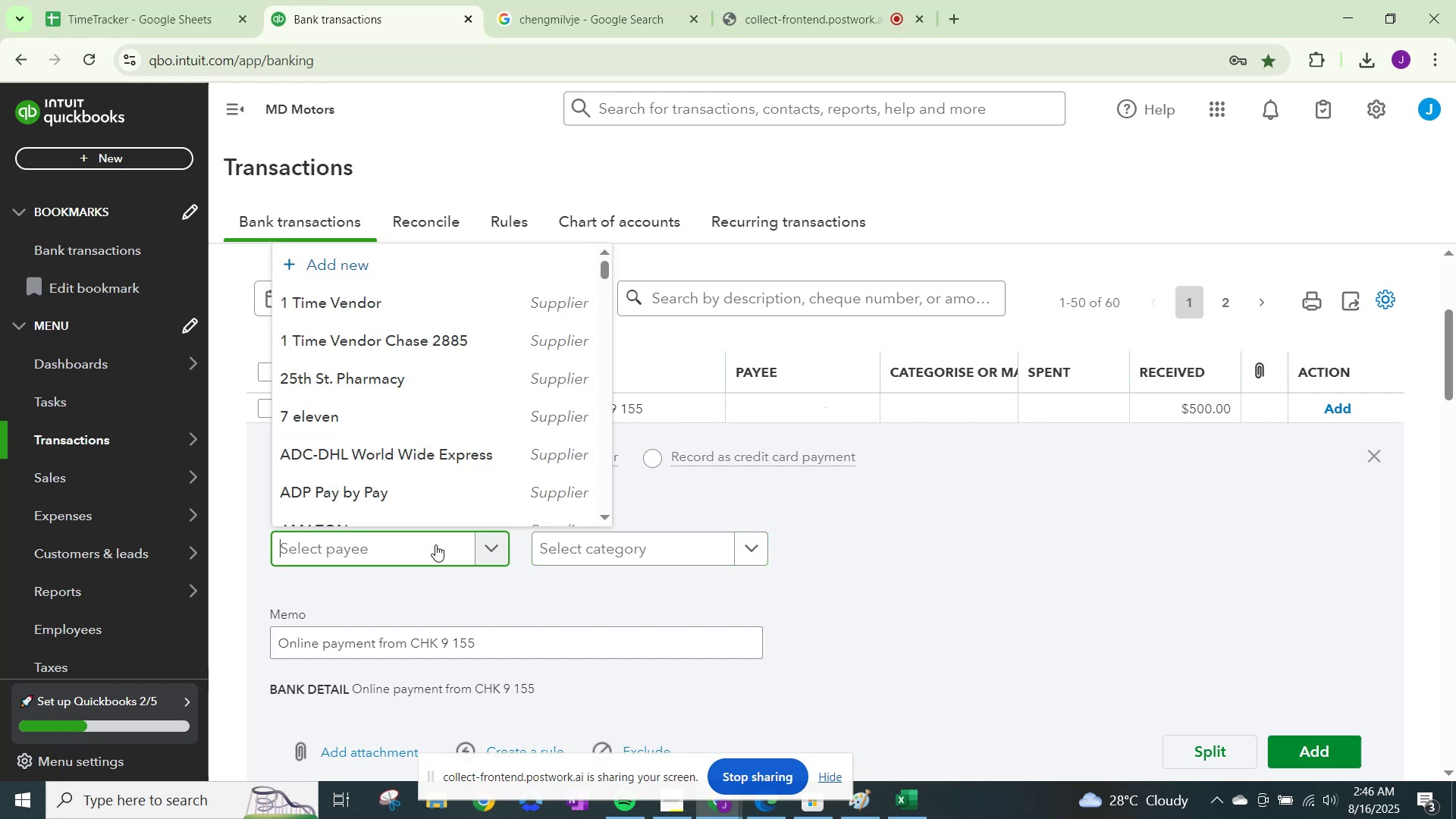 
type(1 TIme)
key(Backspace)
key(Backspace)
key(Backspace)
type(ime Vendor ()
 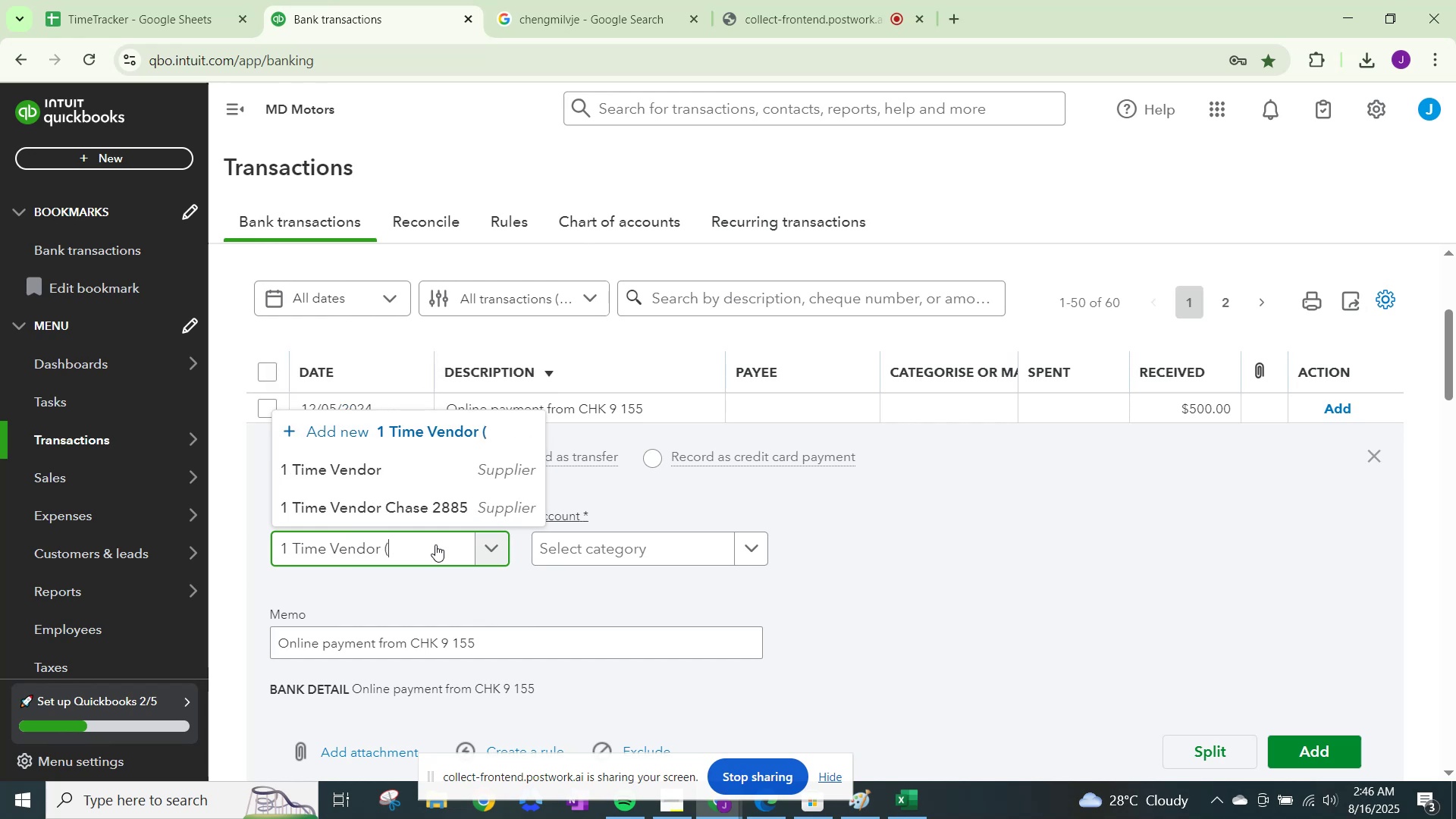 
type(chk 9155))
 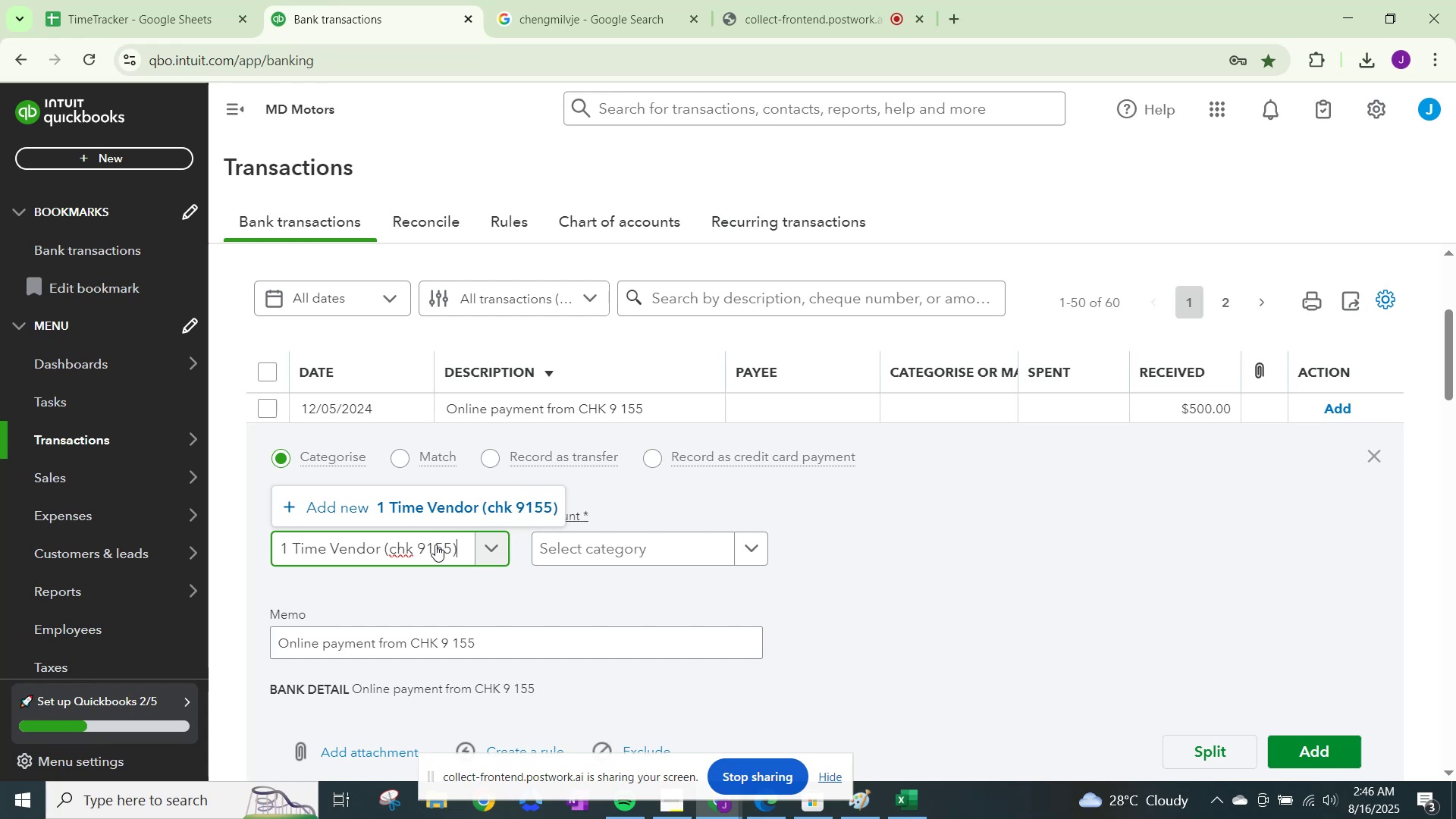 
left_click([450, 499])
 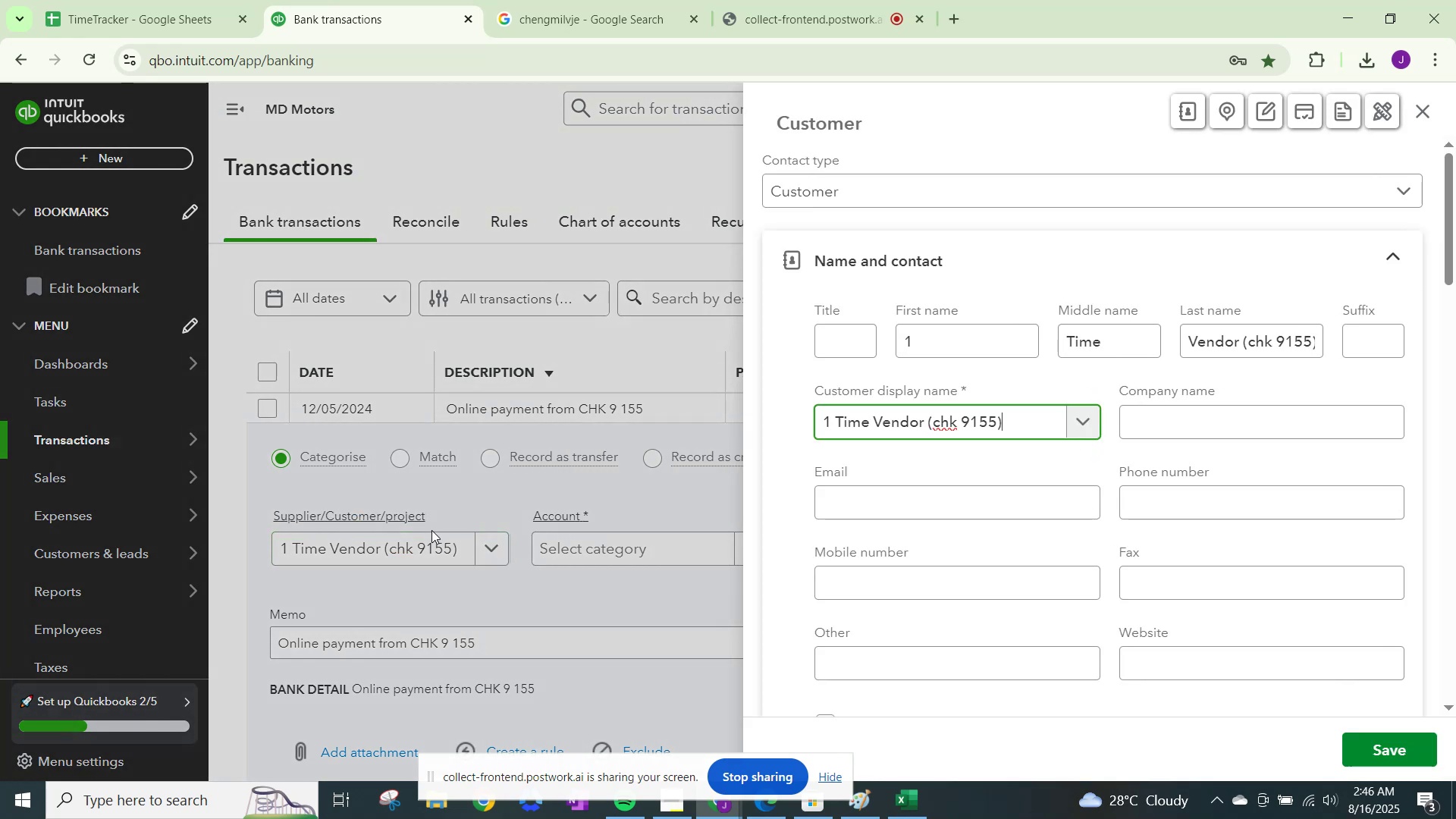 
scroll: coordinate [1369, 743], scroll_direction: down, amount: 18.0
 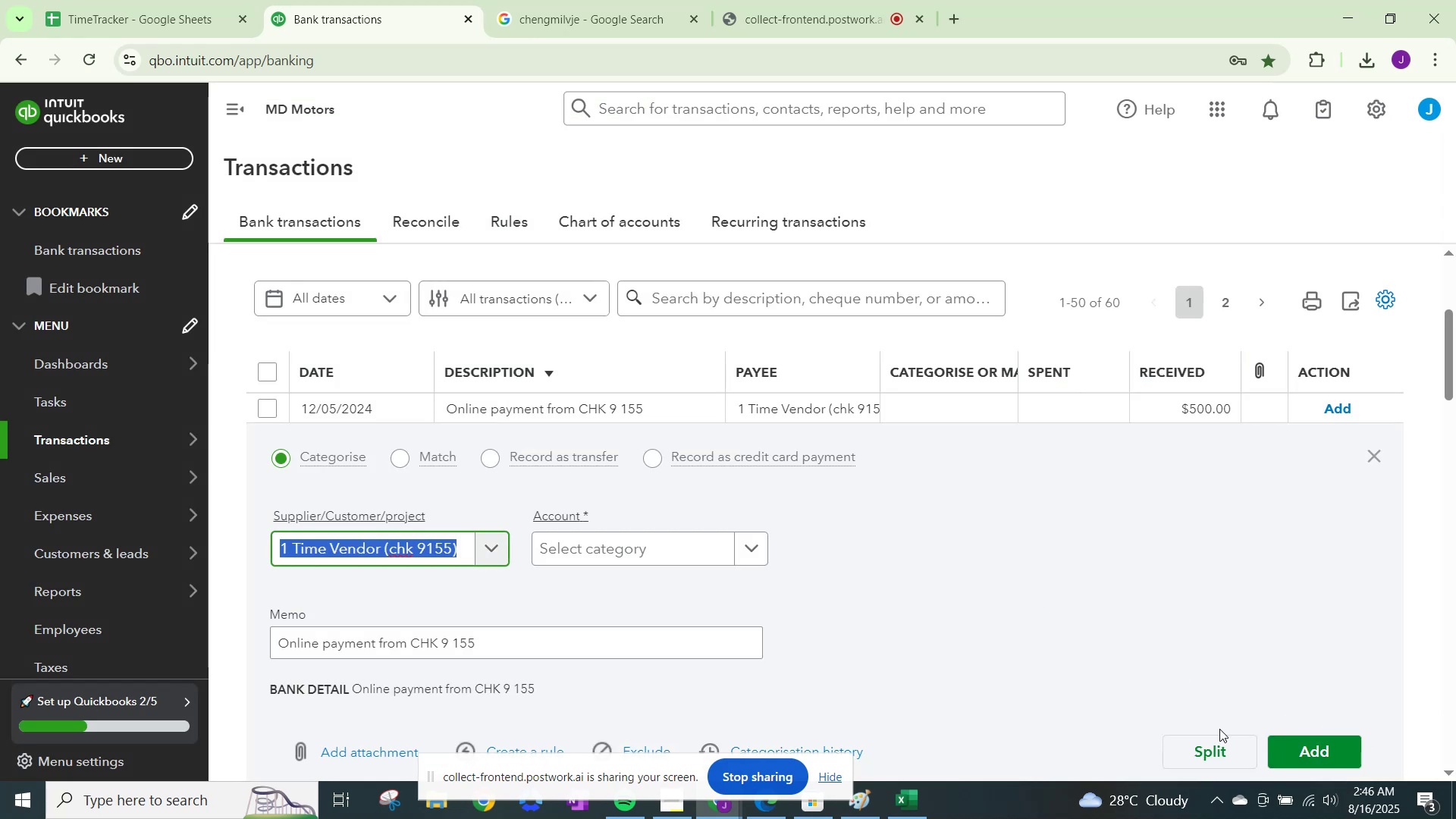 
wait(5.67)
 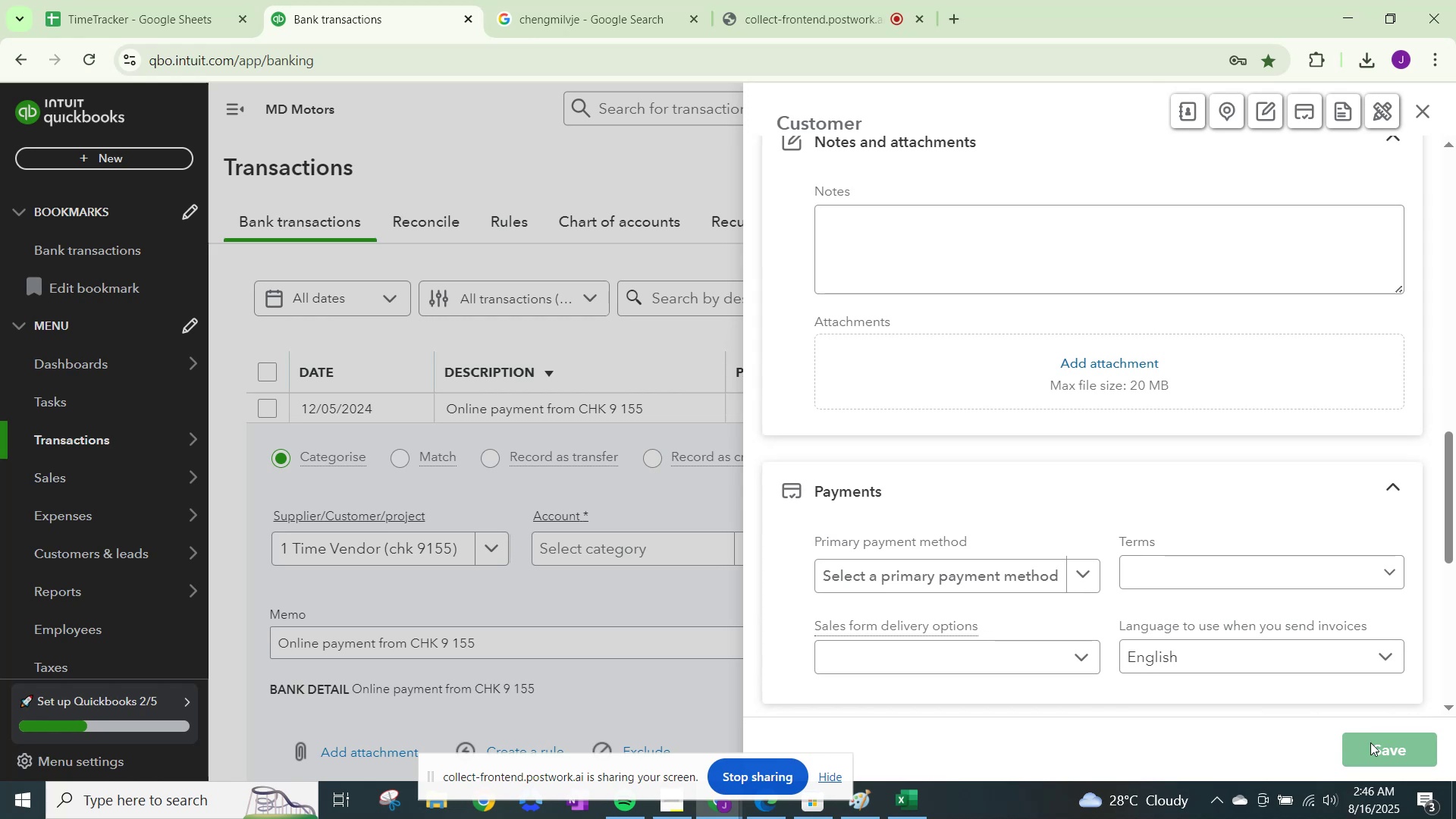 
scroll: coordinate [899, 613], scroll_direction: up, amount: 1.0
 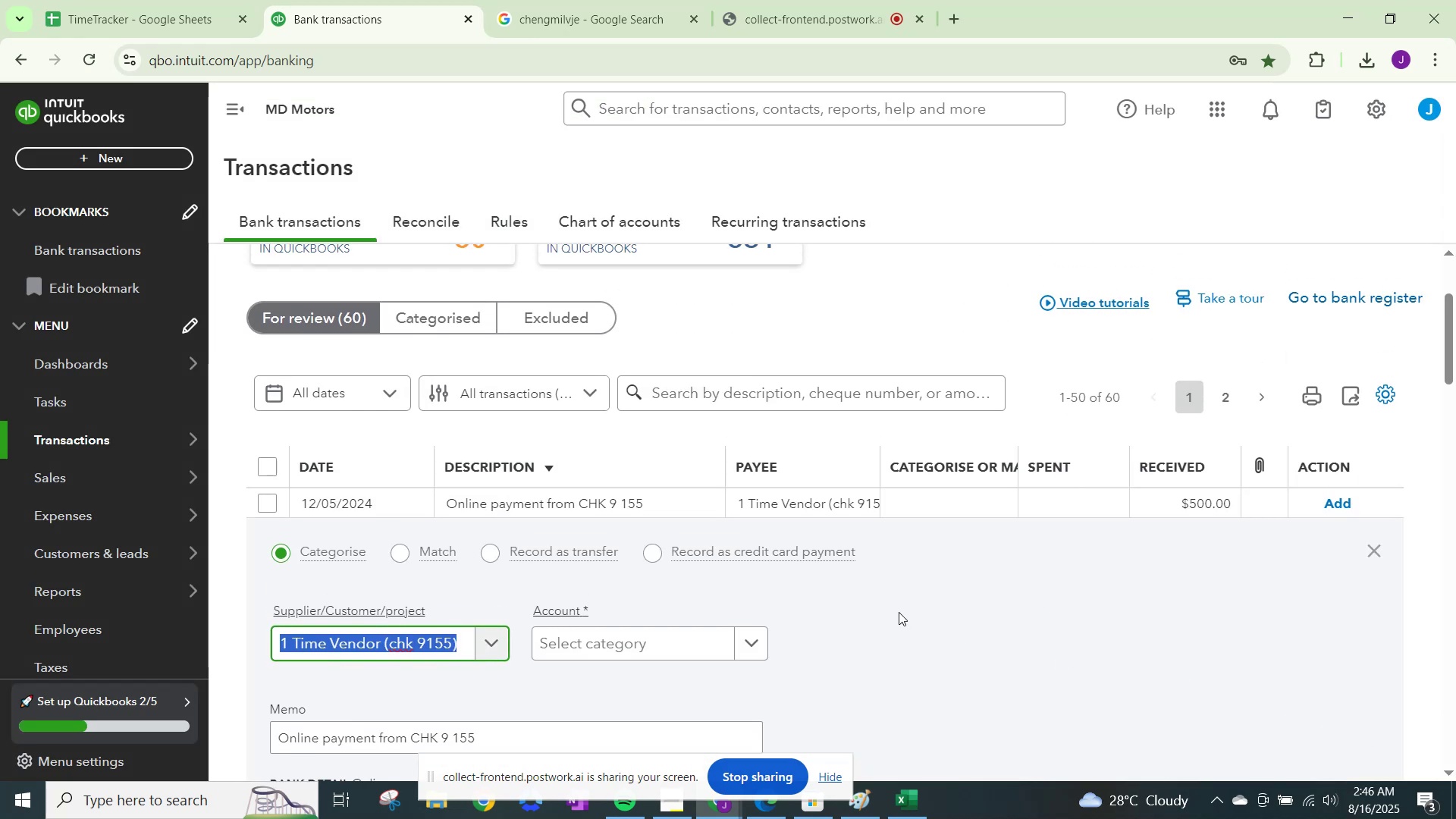 
scroll: coordinate [899, 612], scroll_direction: down, amount: 2.0
 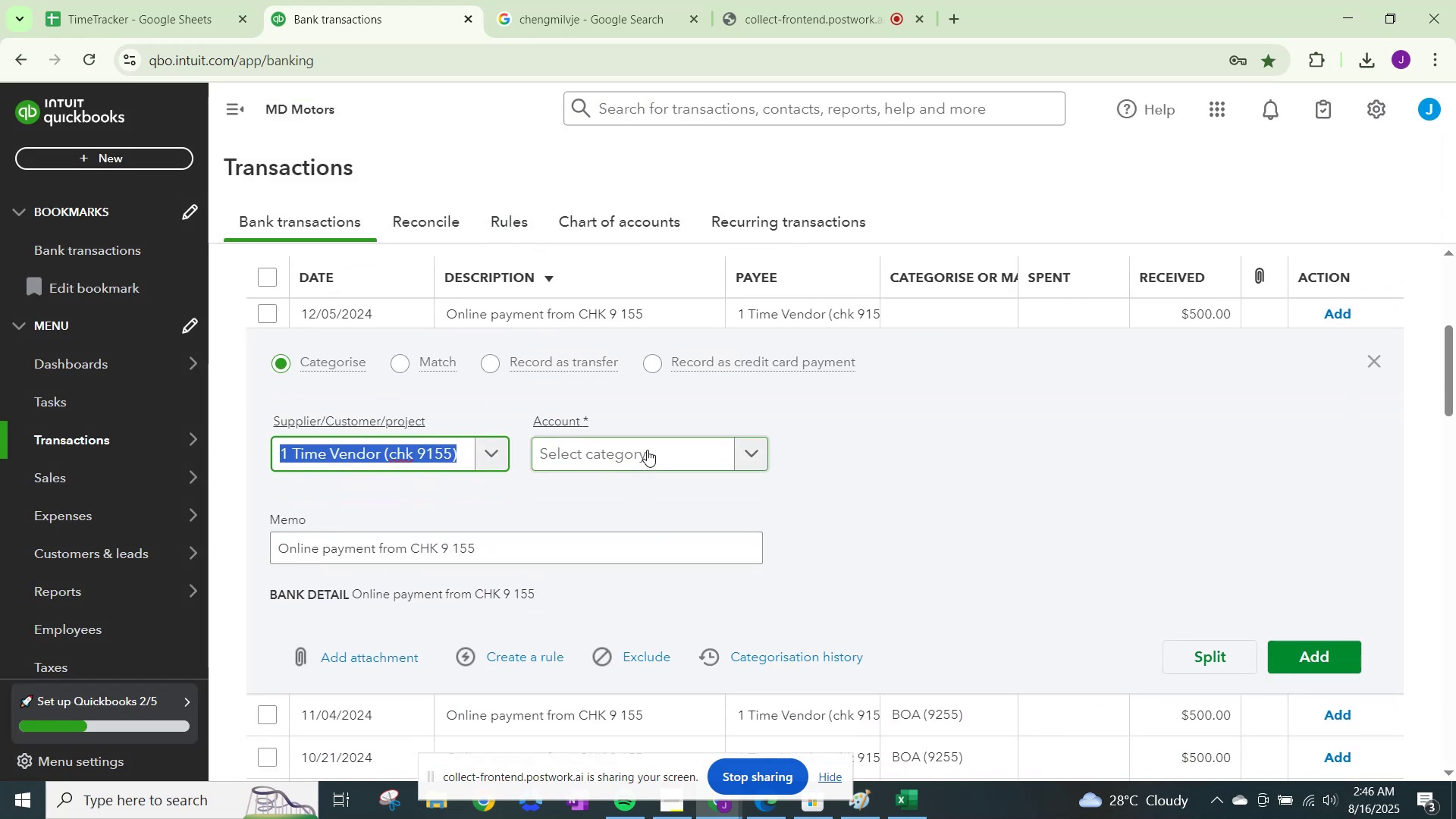 
left_click([647, 450])
 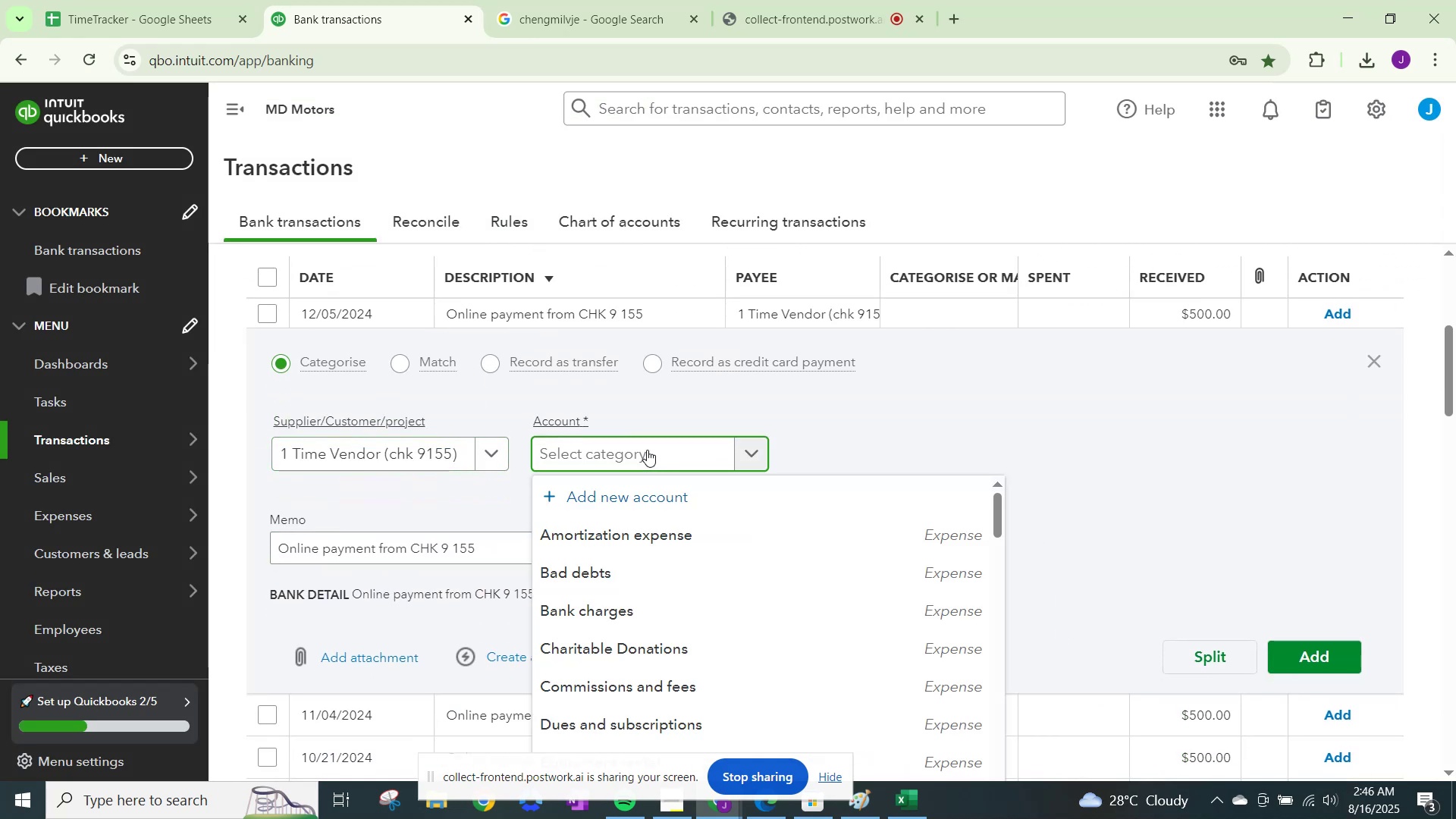 
left_click([647, 450])
 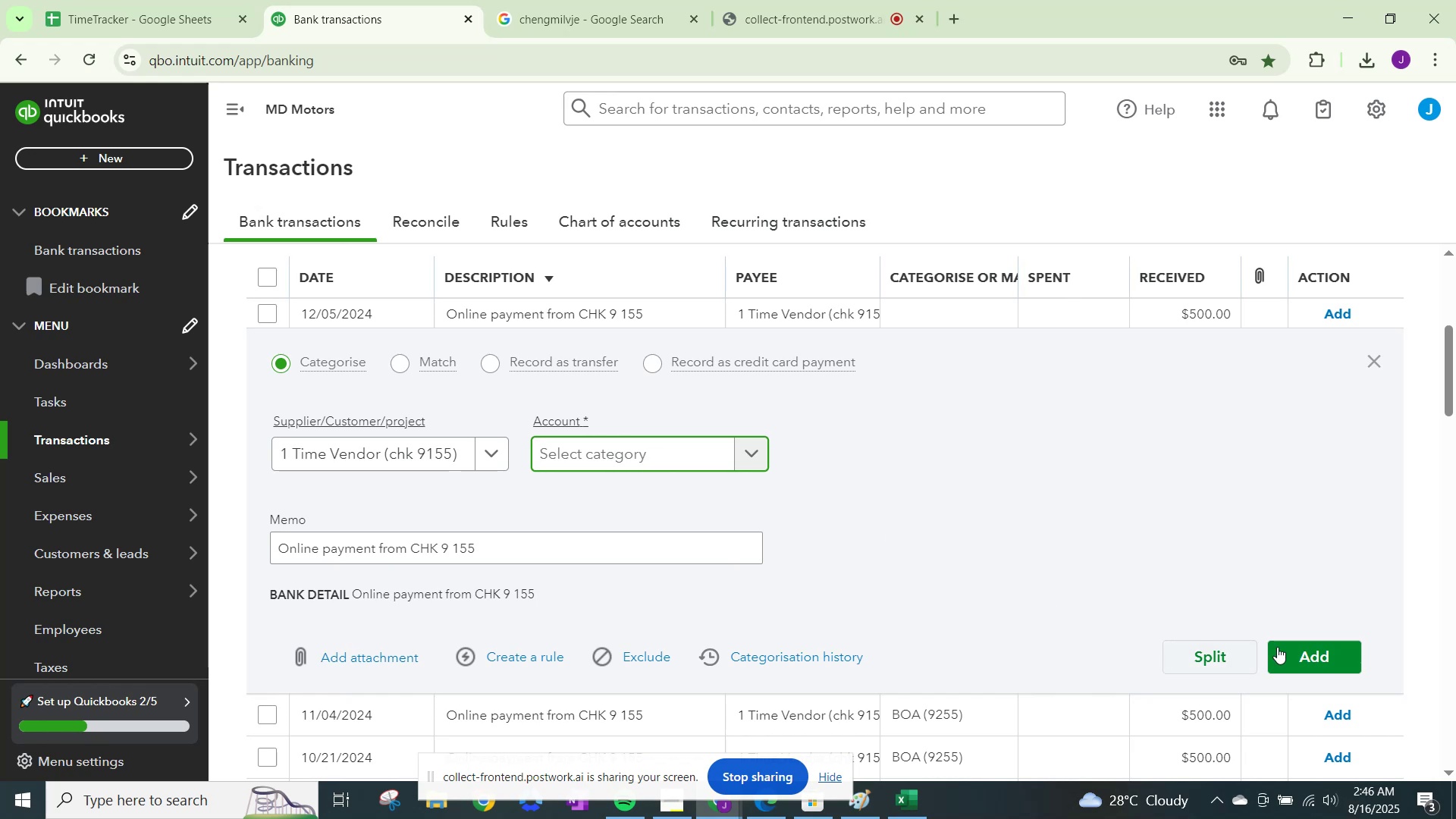 
left_click([1291, 651])
 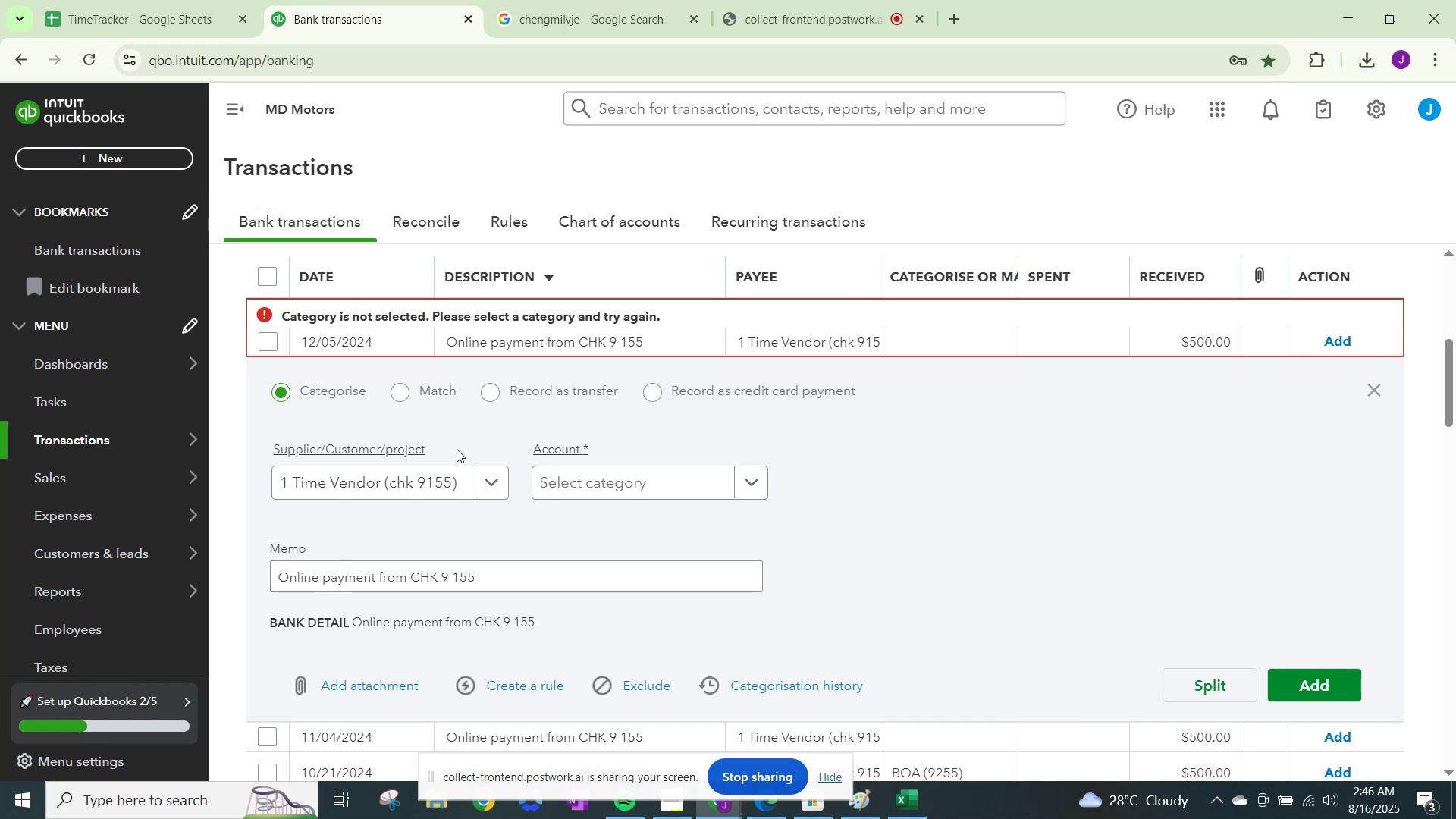 
wait(15.09)
 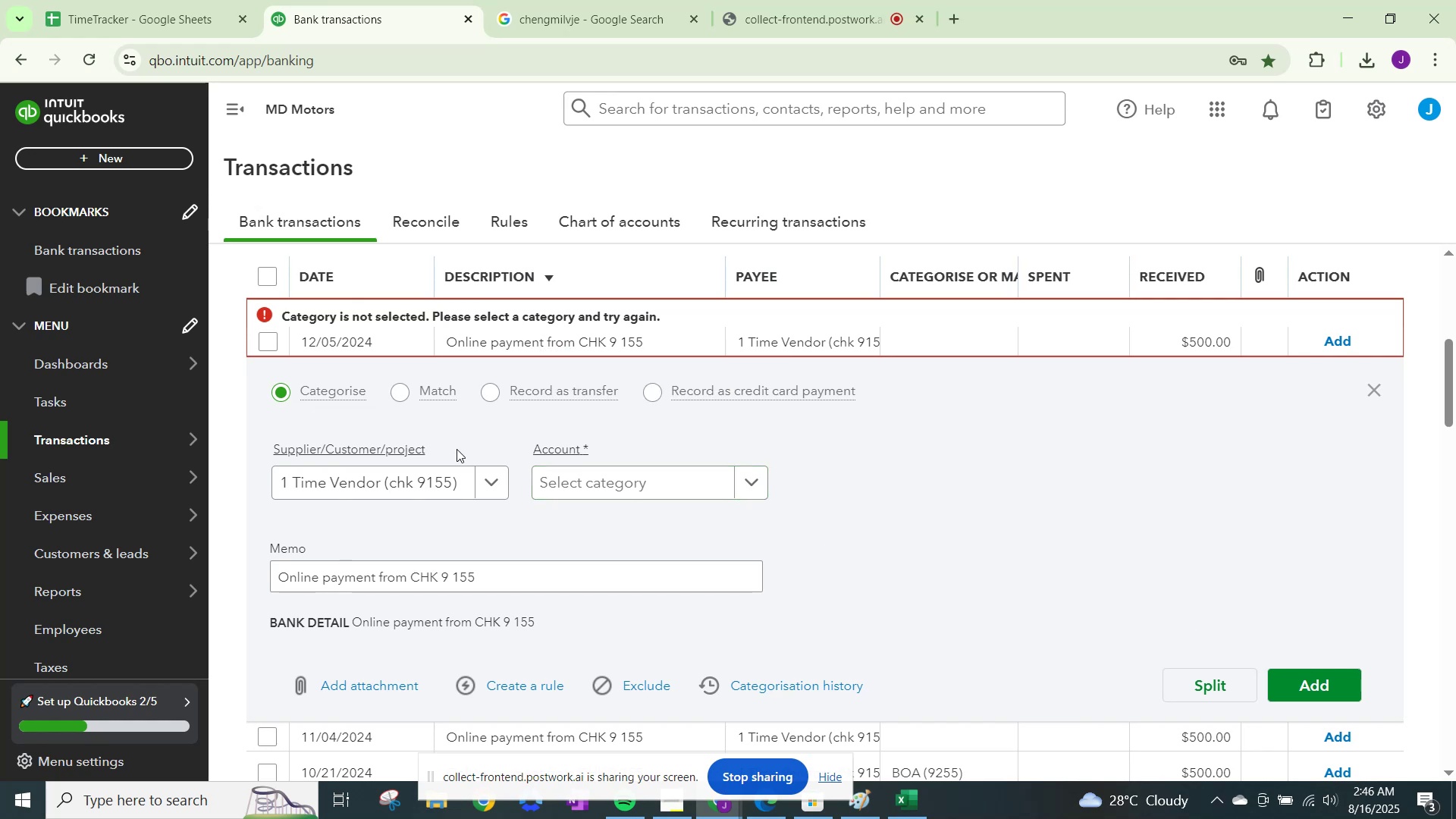 
left_click([635, 484])
 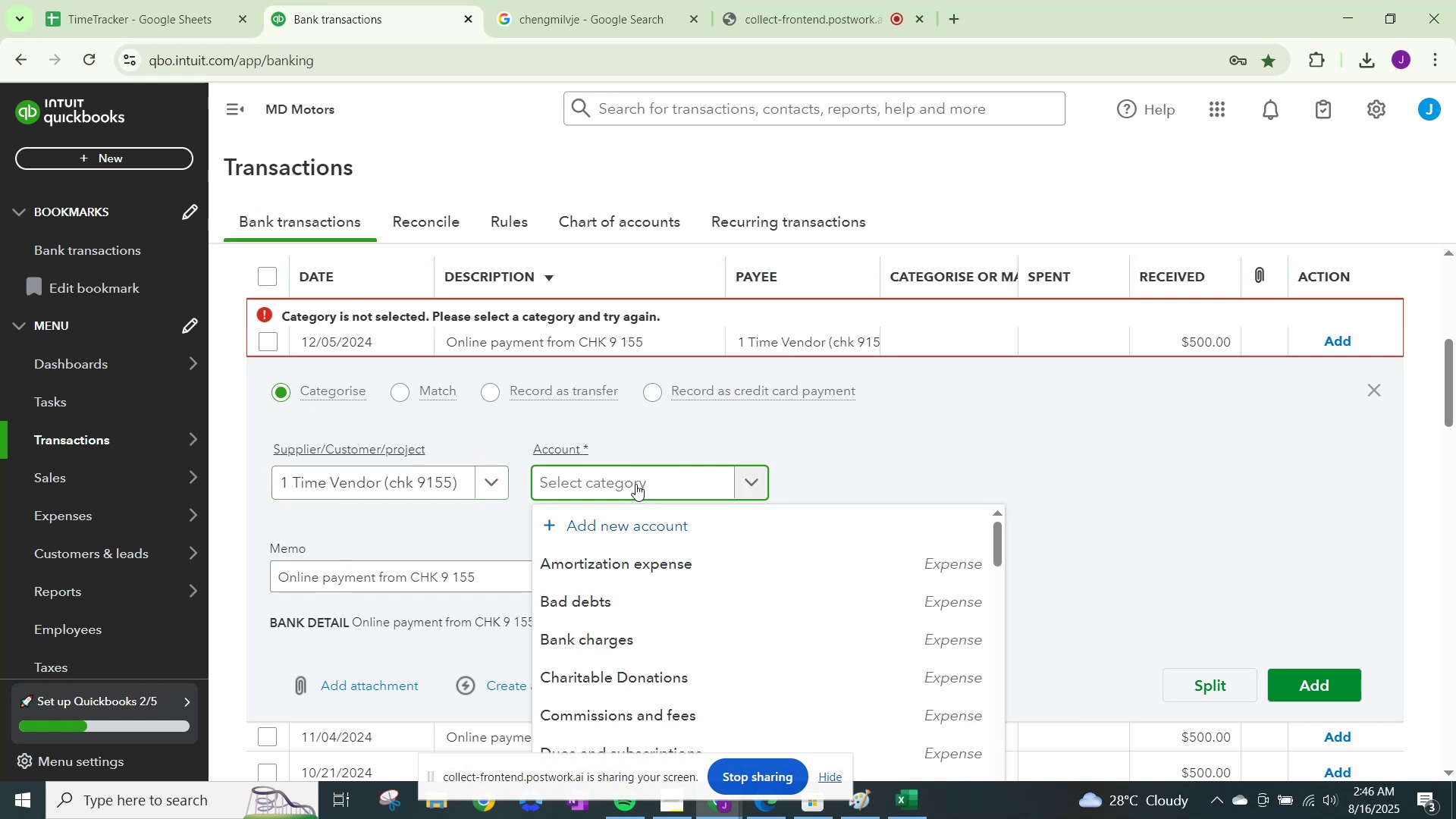 
type(other)
 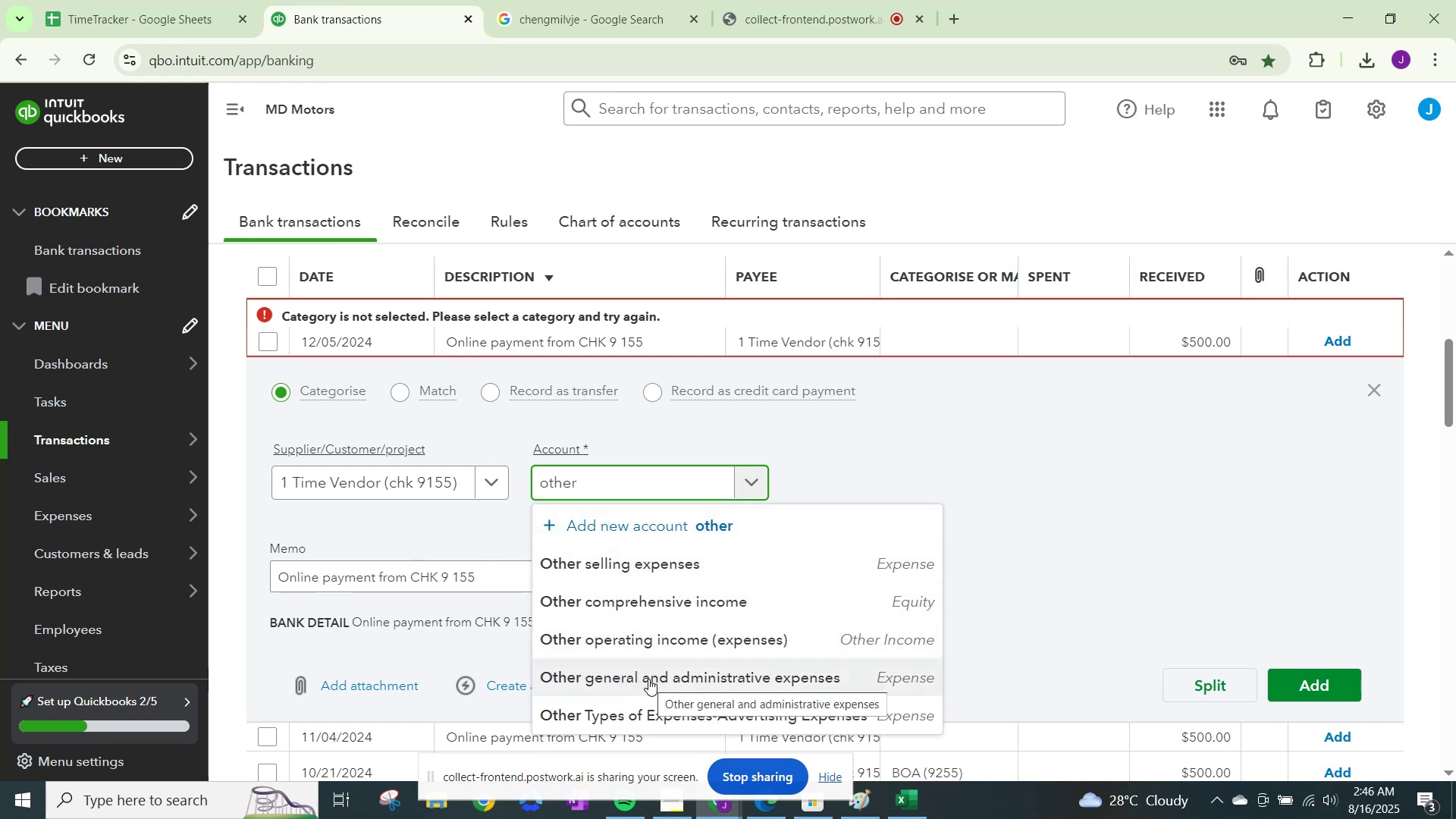 
wait(5.05)
 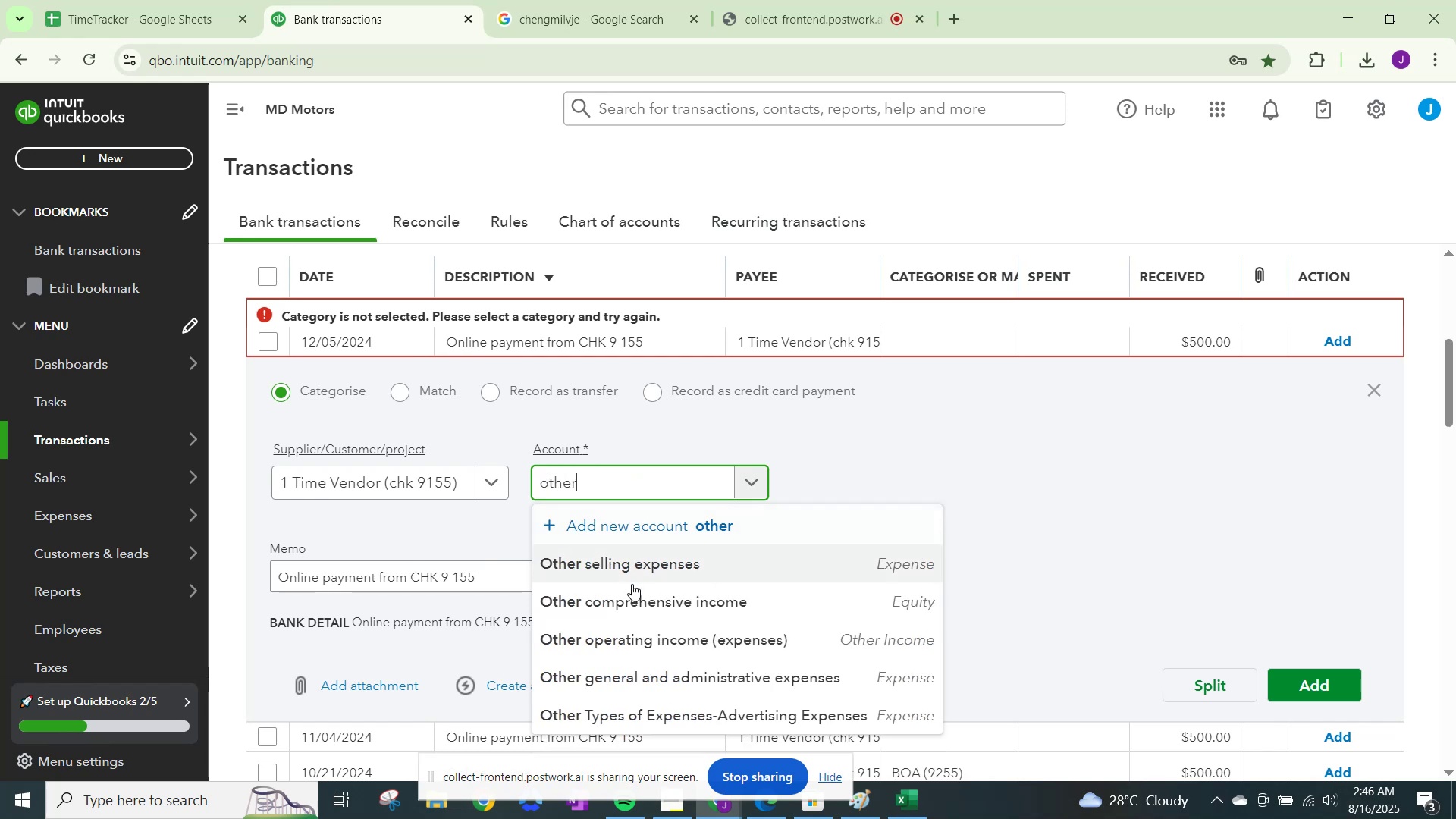 
left_click([648, 678])
 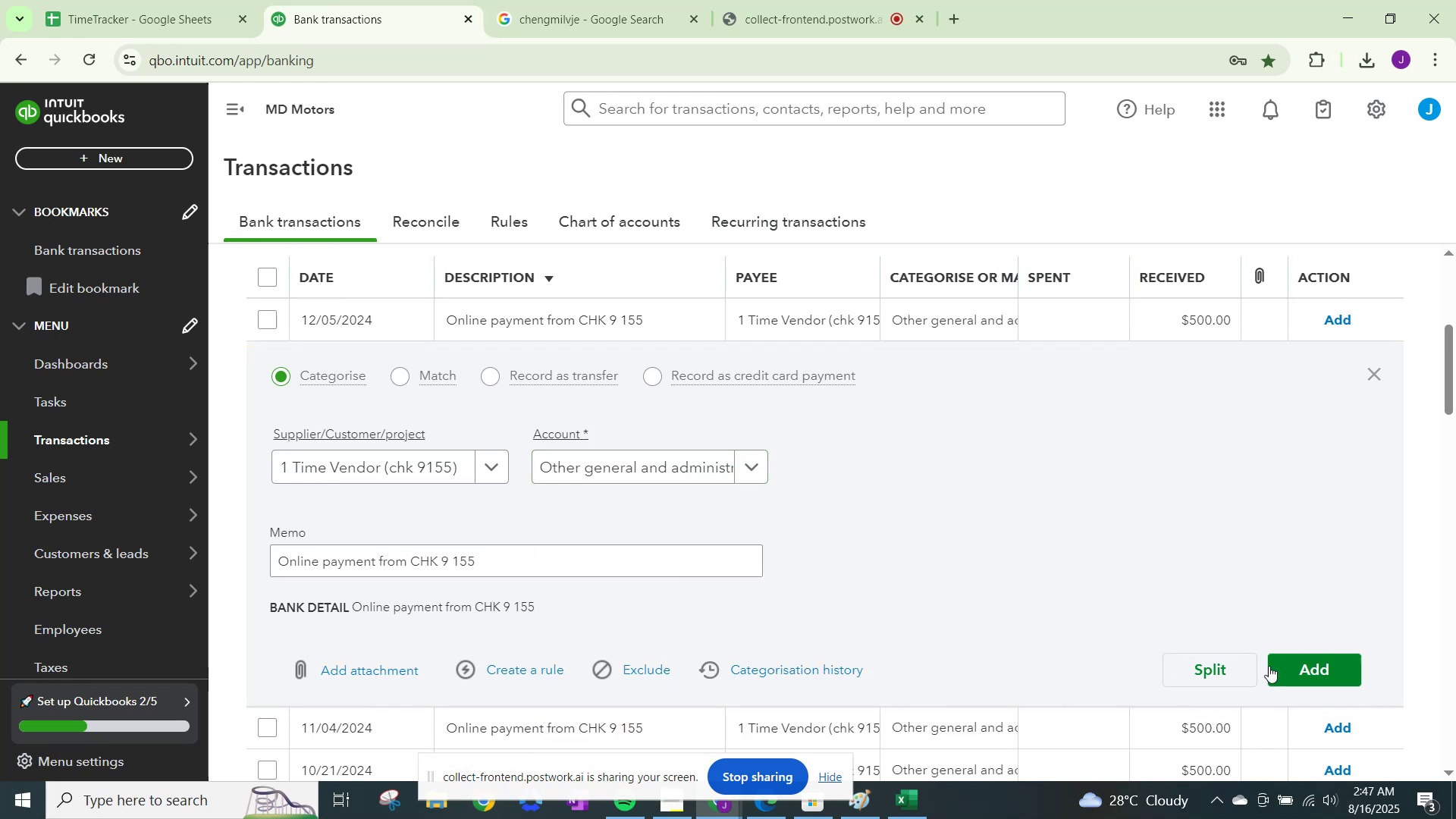 
left_click([1310, 667])
 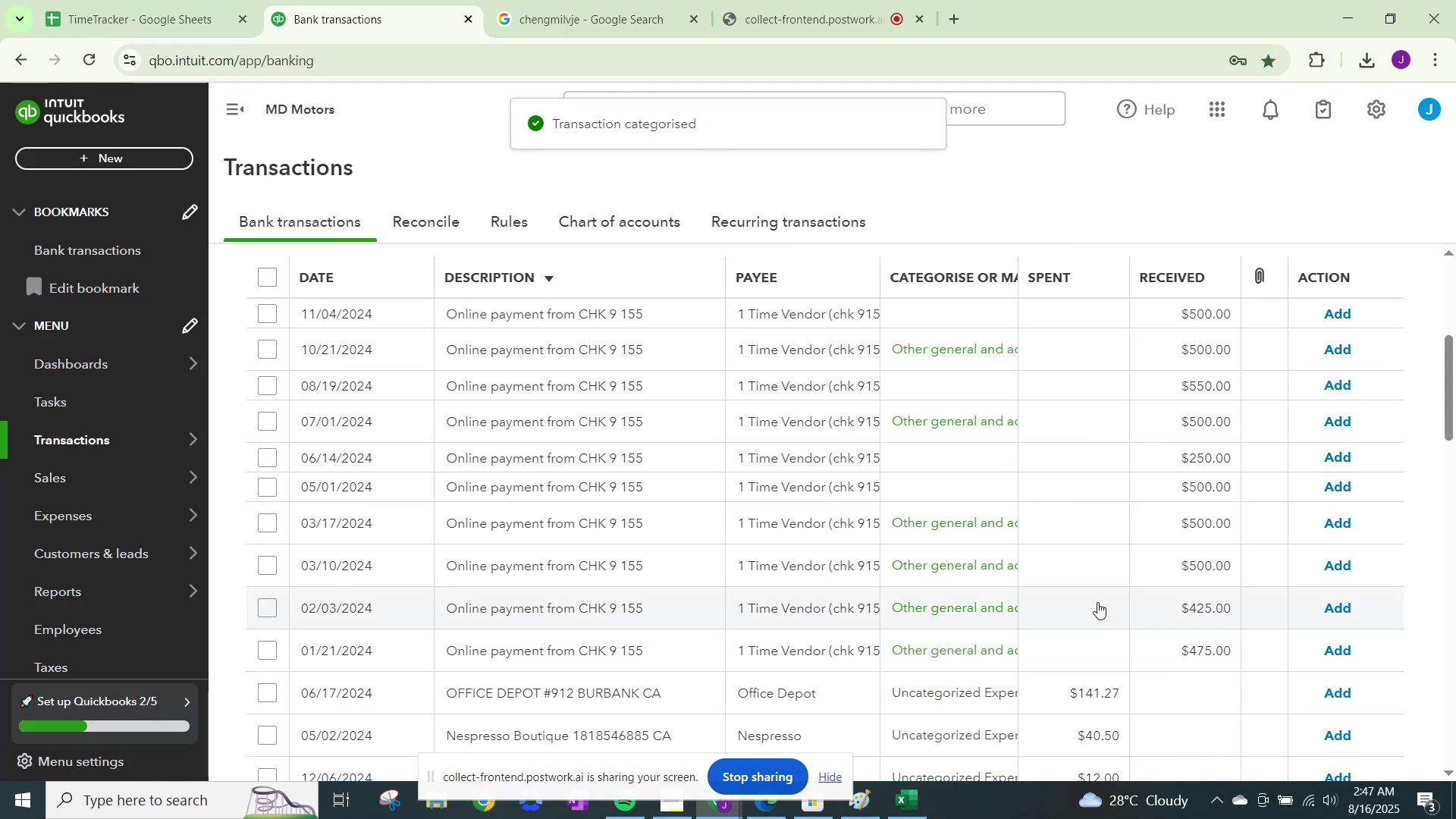 
scroll: coordinate [1098, 601], scroll_direction: up, amount: 3.0
 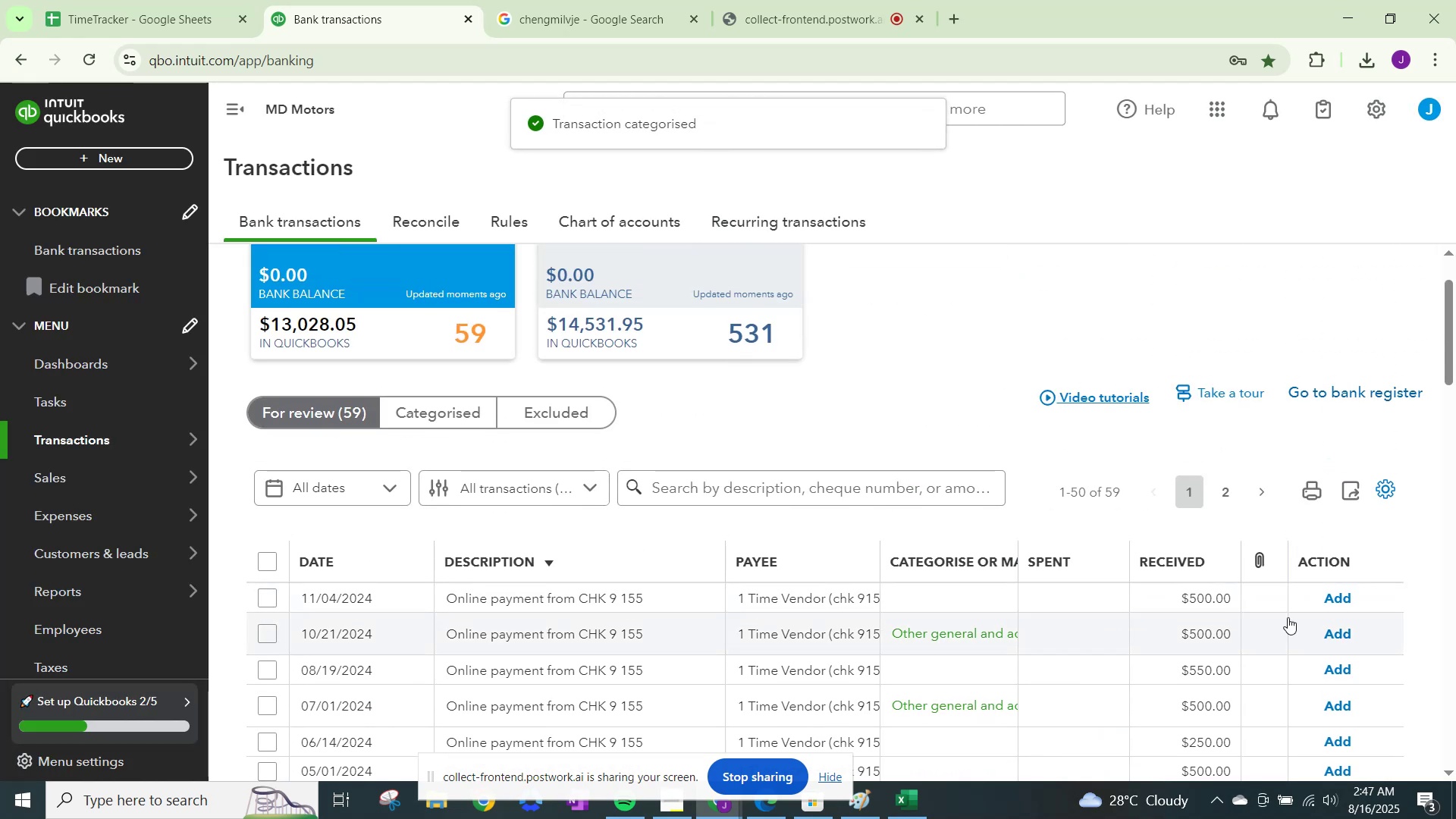 
left_click([1339, 635])
 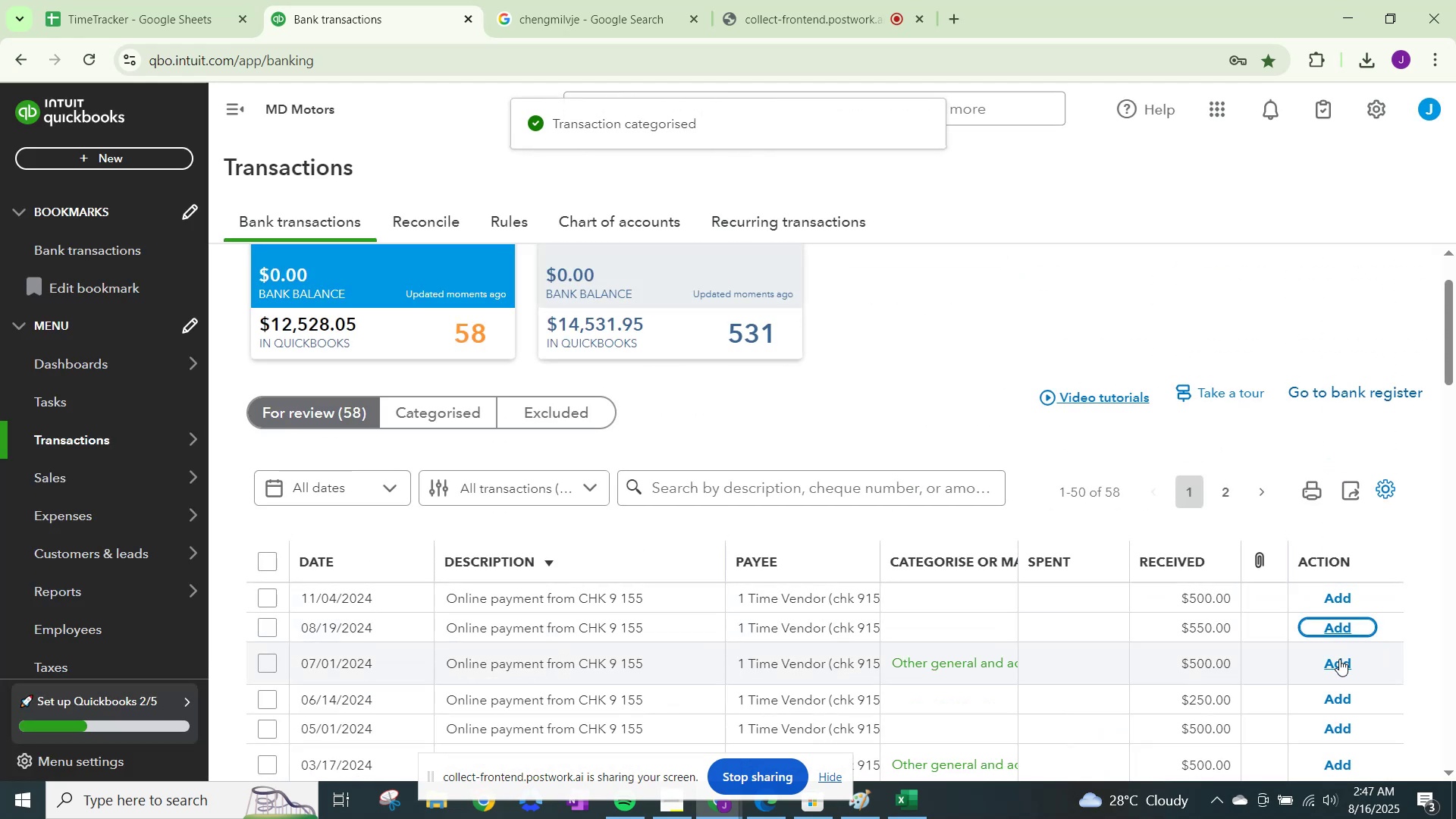 
left_click([1339, 659])
 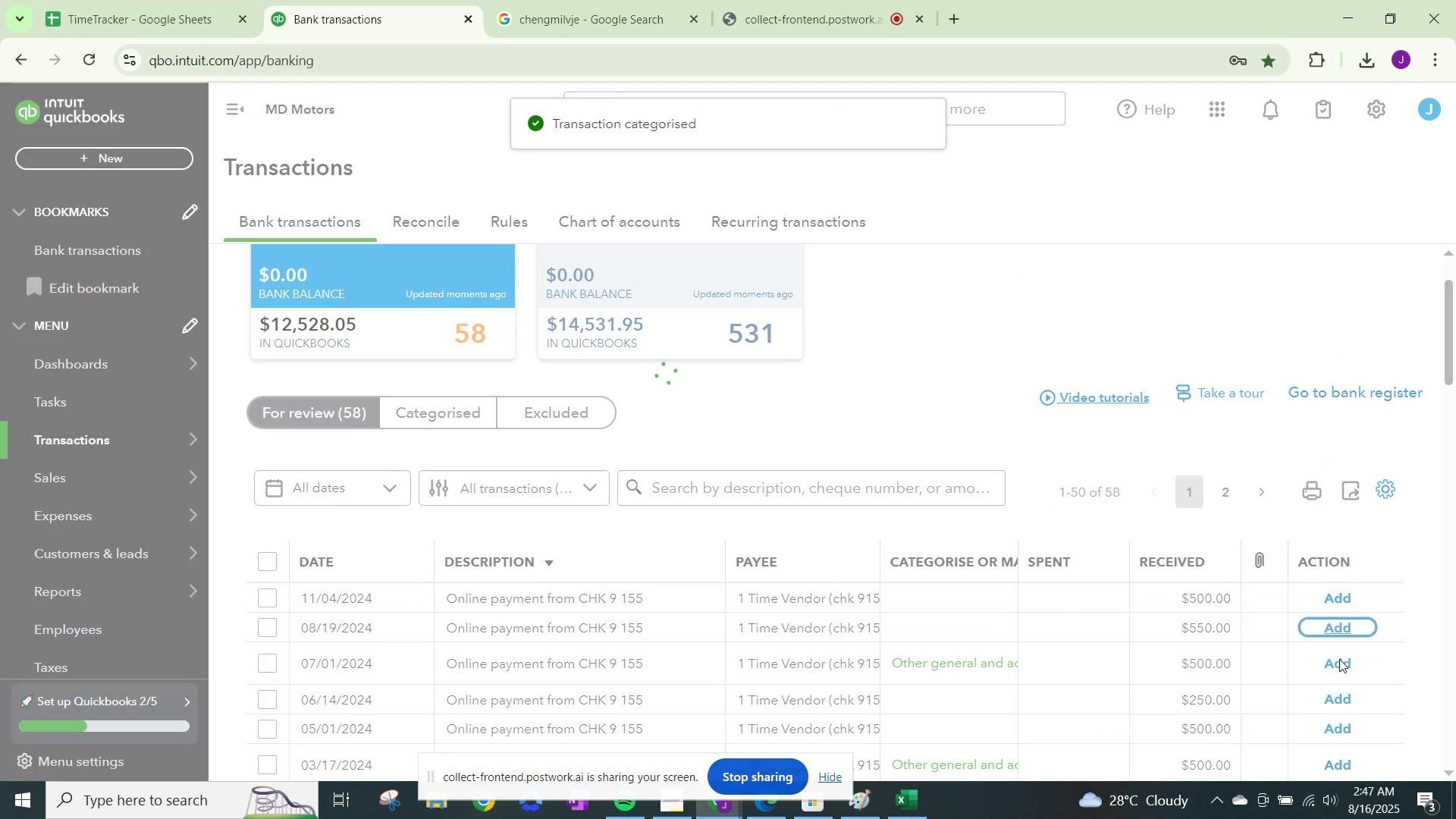 
scroll: coordinate [1339, 659], scroll_direction: down, amount: 2.0
 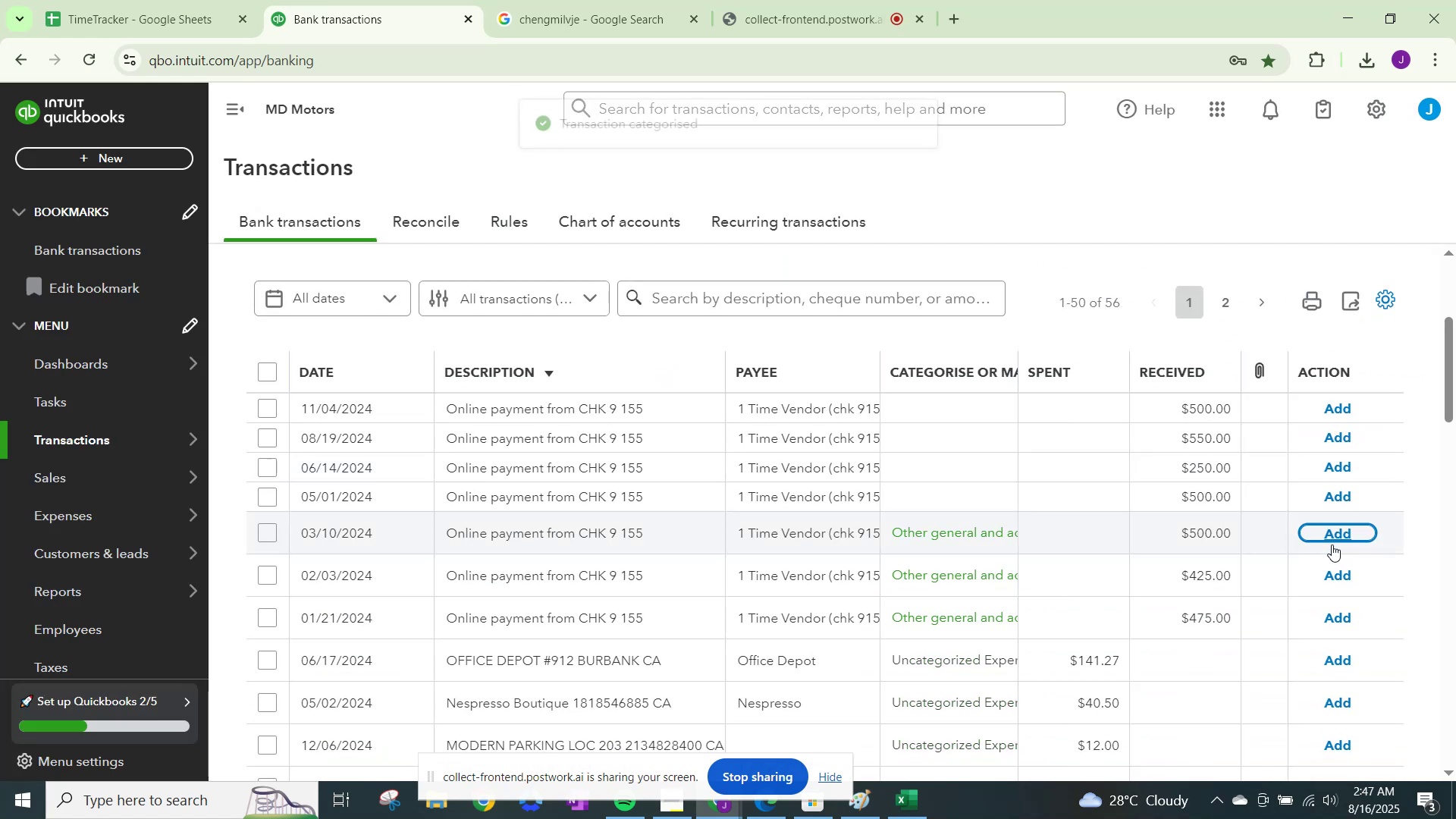 
left_click([1326, 539])
 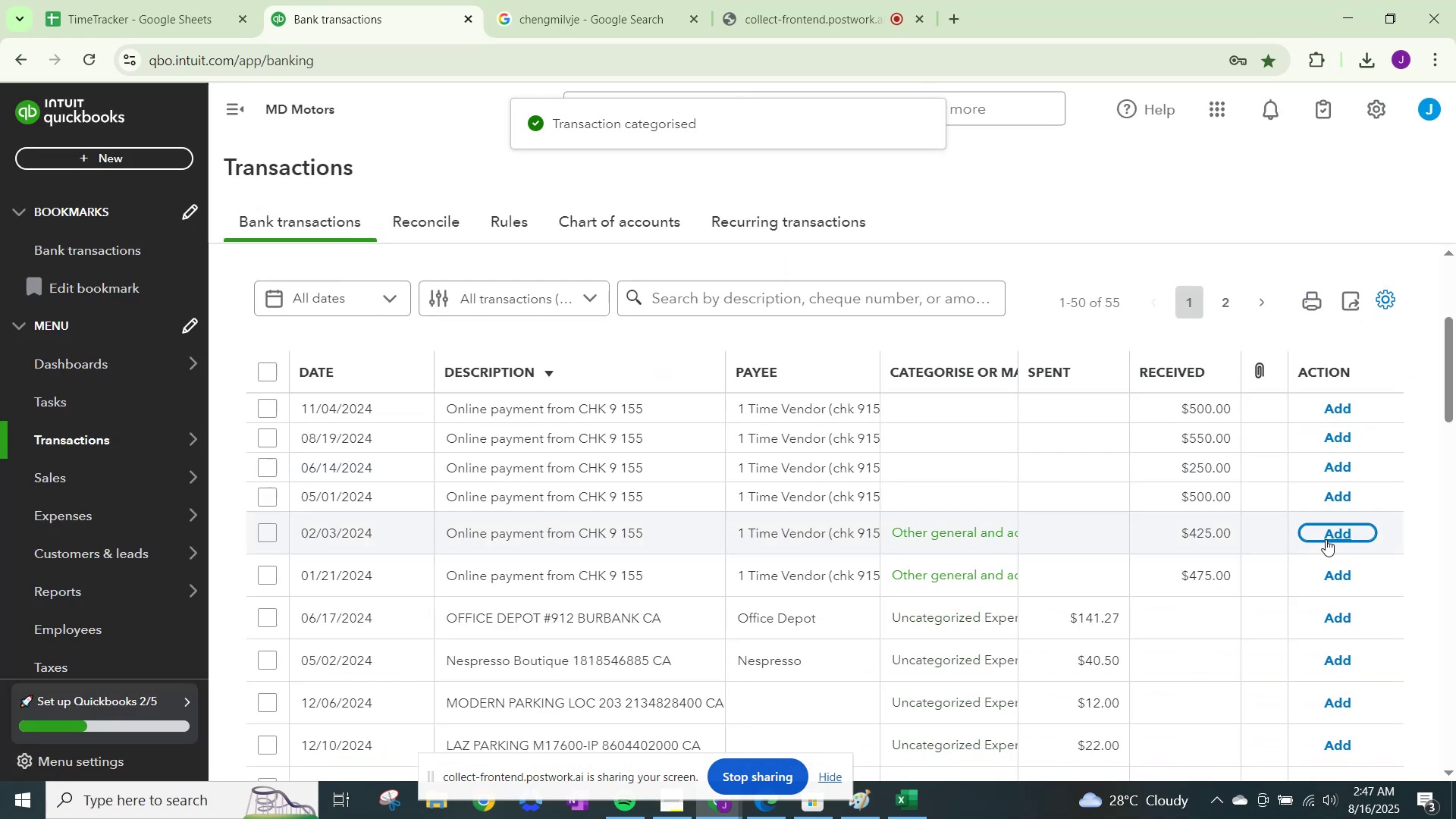 
left_click([1326, 538])
 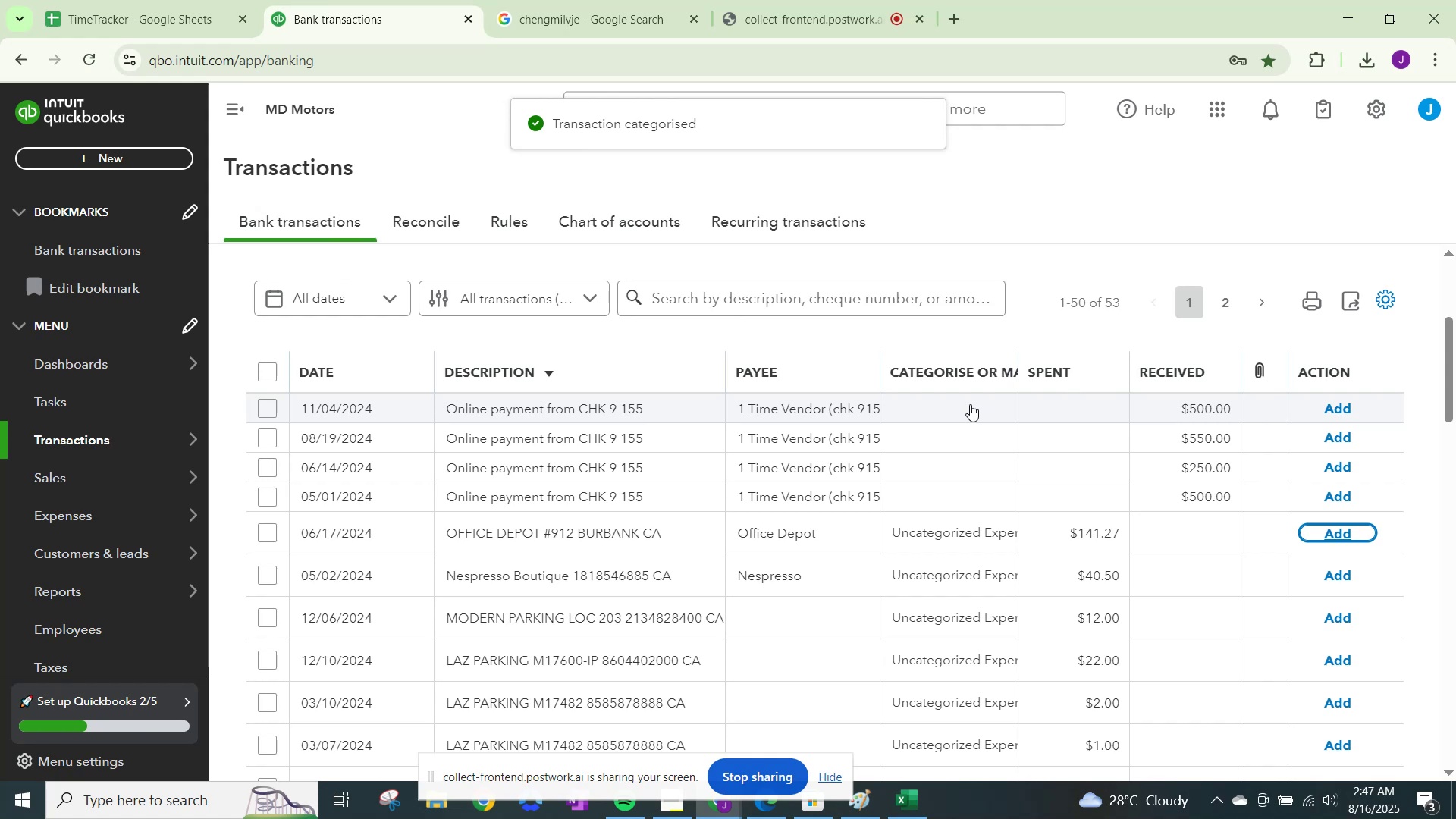 
wait(6.66)
 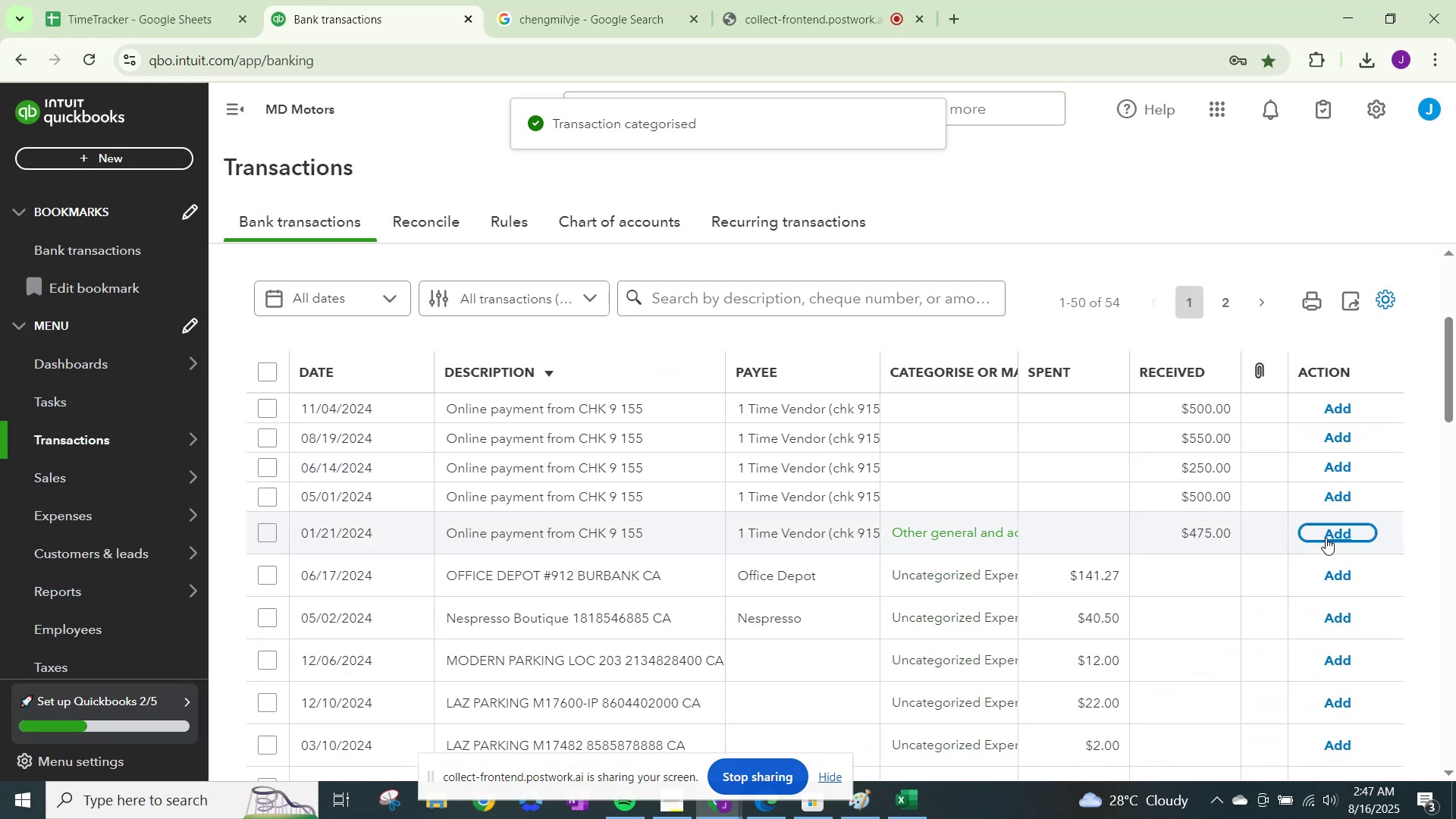 
left_click([971, 403])
 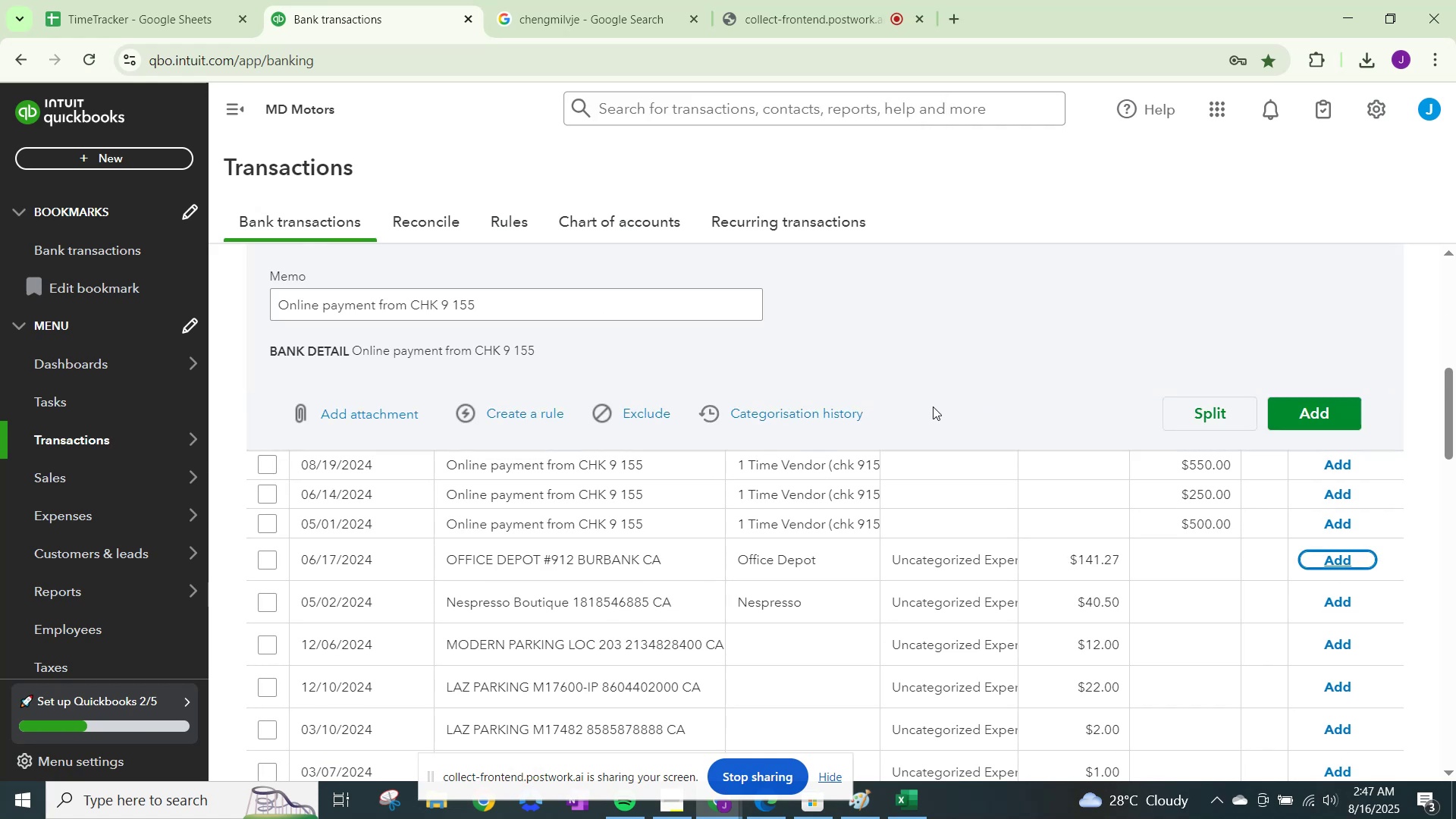 
scroll: coordinate [839, 447], scroll_direction: up, amount: 2.0
 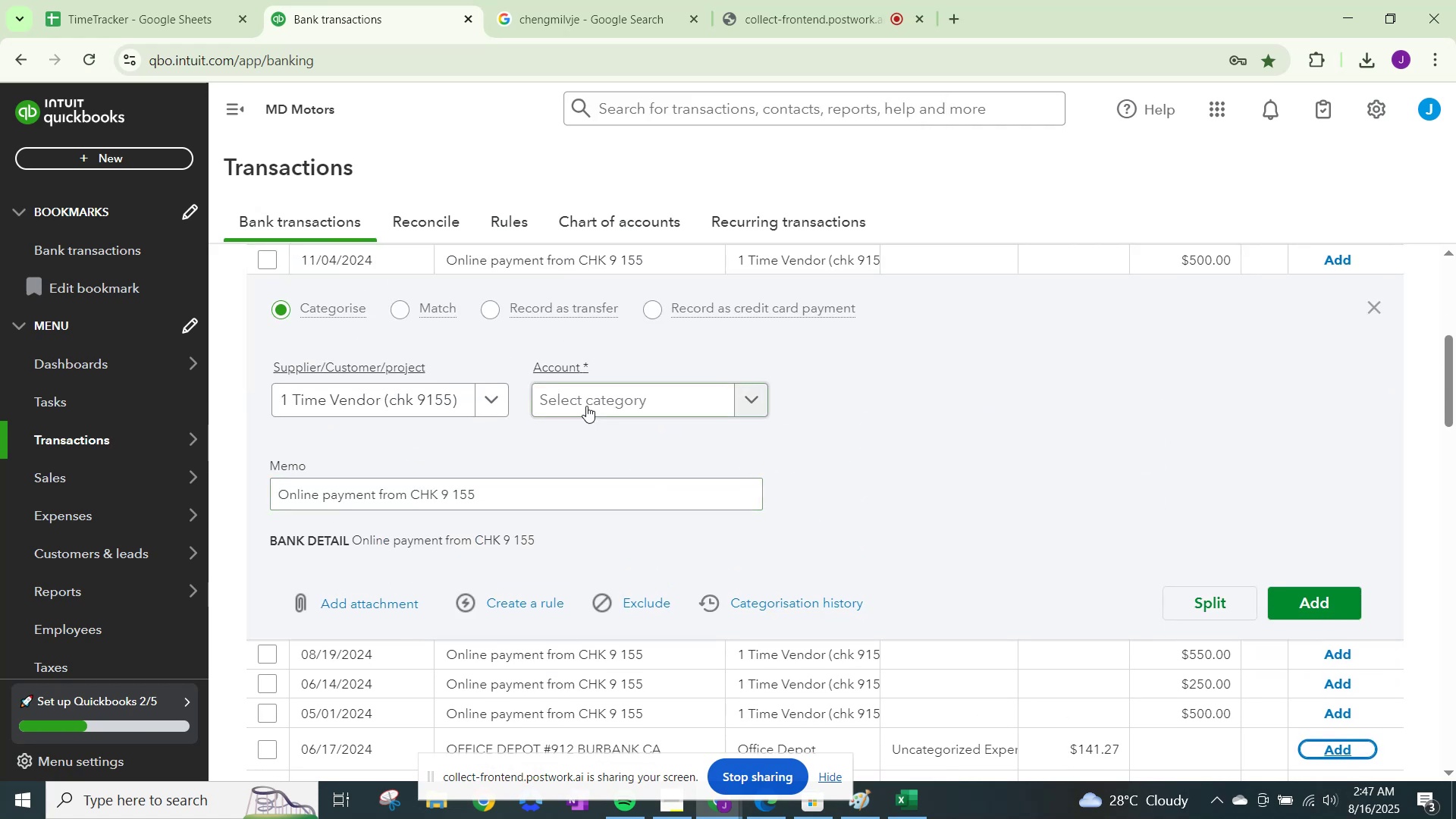 
left_click([590, 401])
 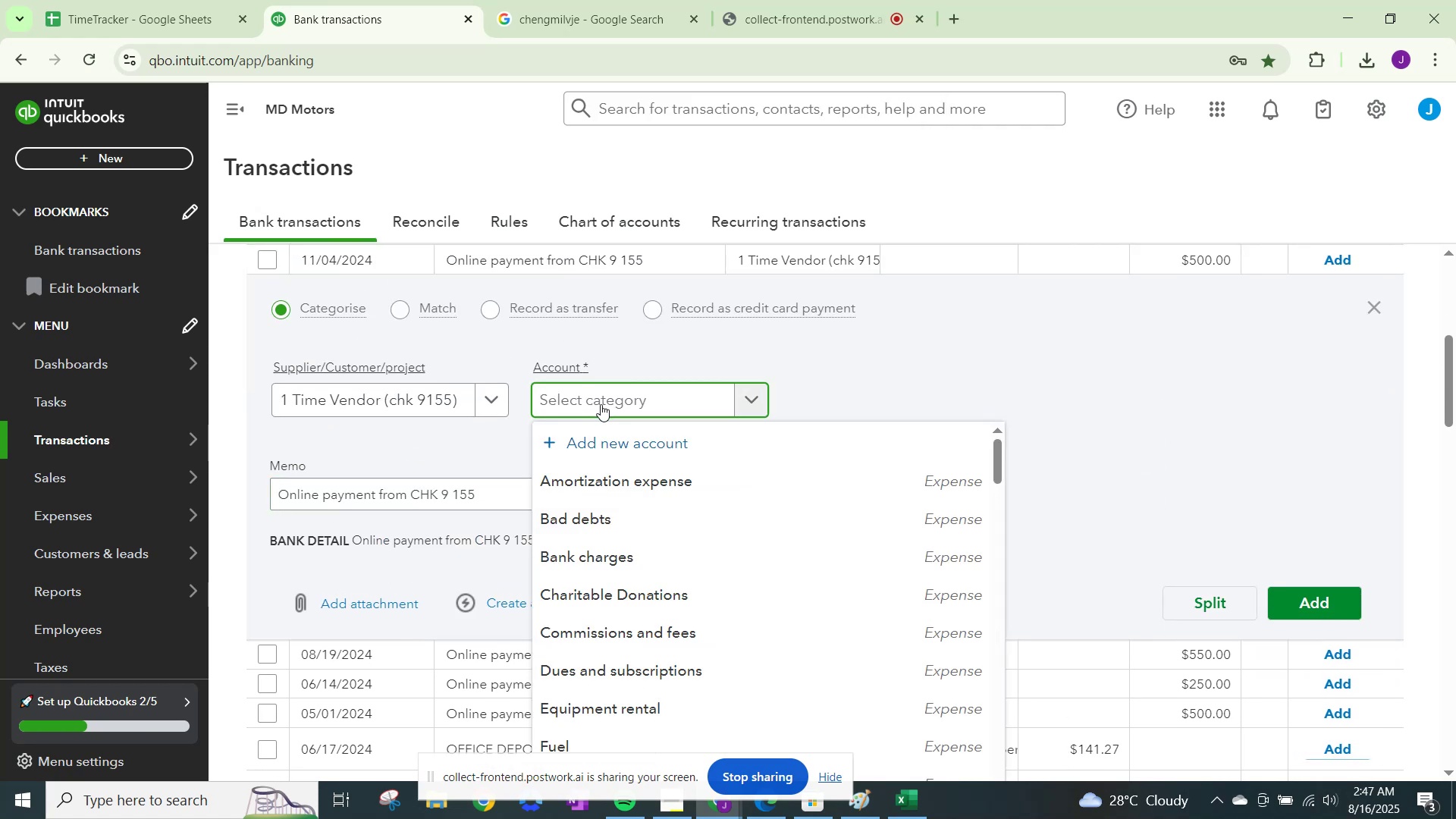 
type(other)
 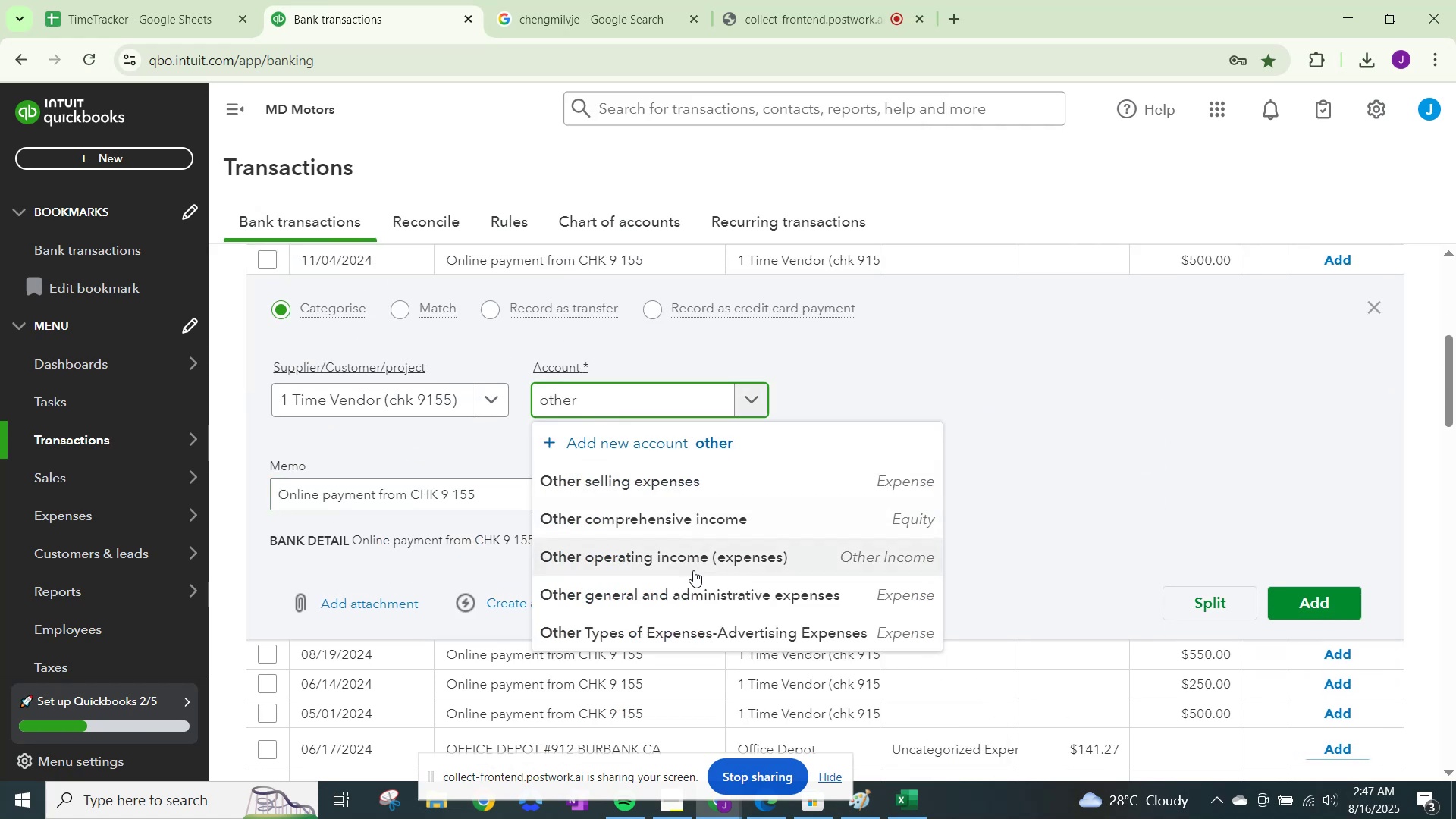 
left_click([690, 587])
 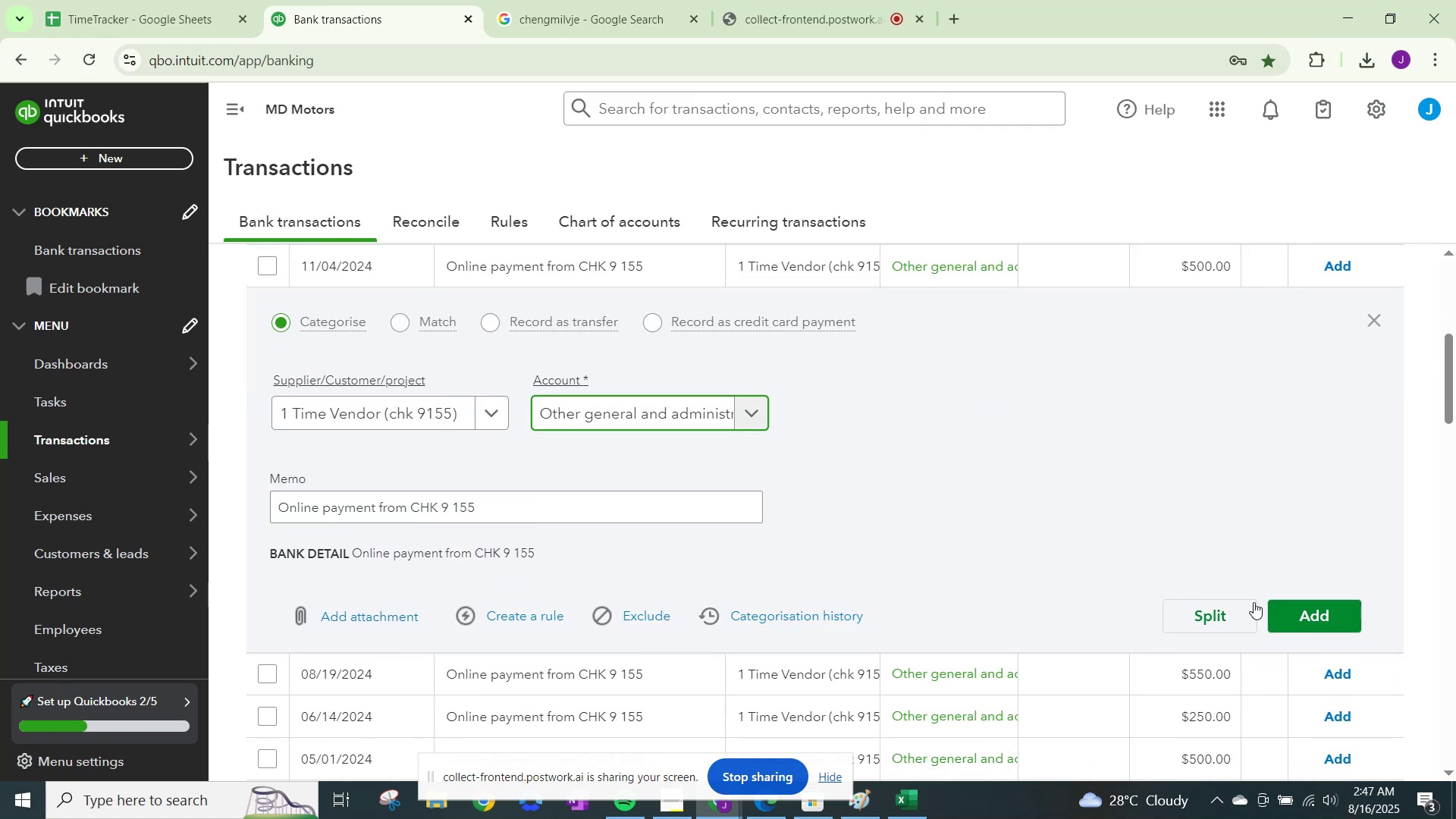 
left_click([1294, 610])
 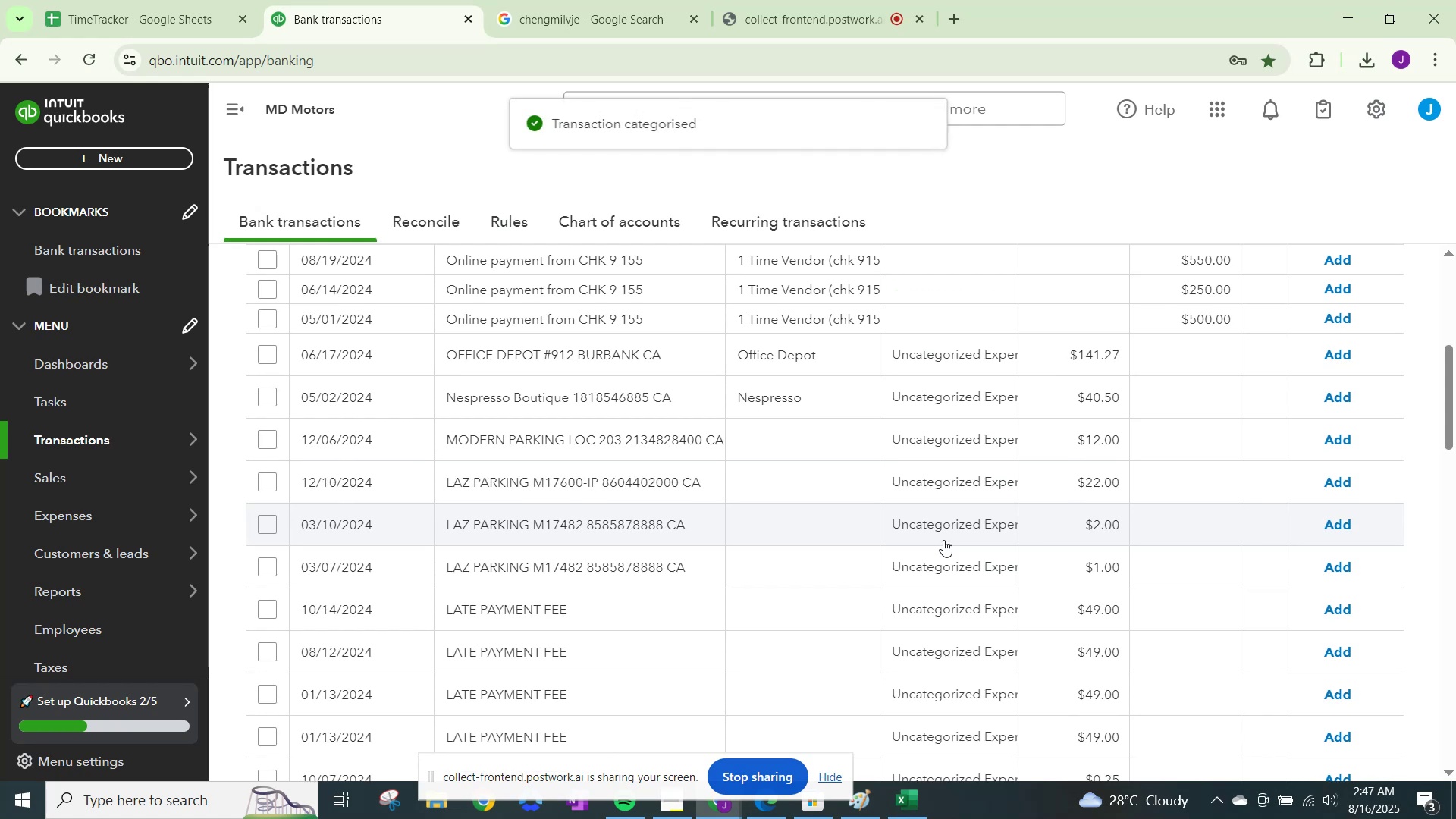 
scroll: coordinate [1194, 355], scroll_direction: up, amount: 1.0
 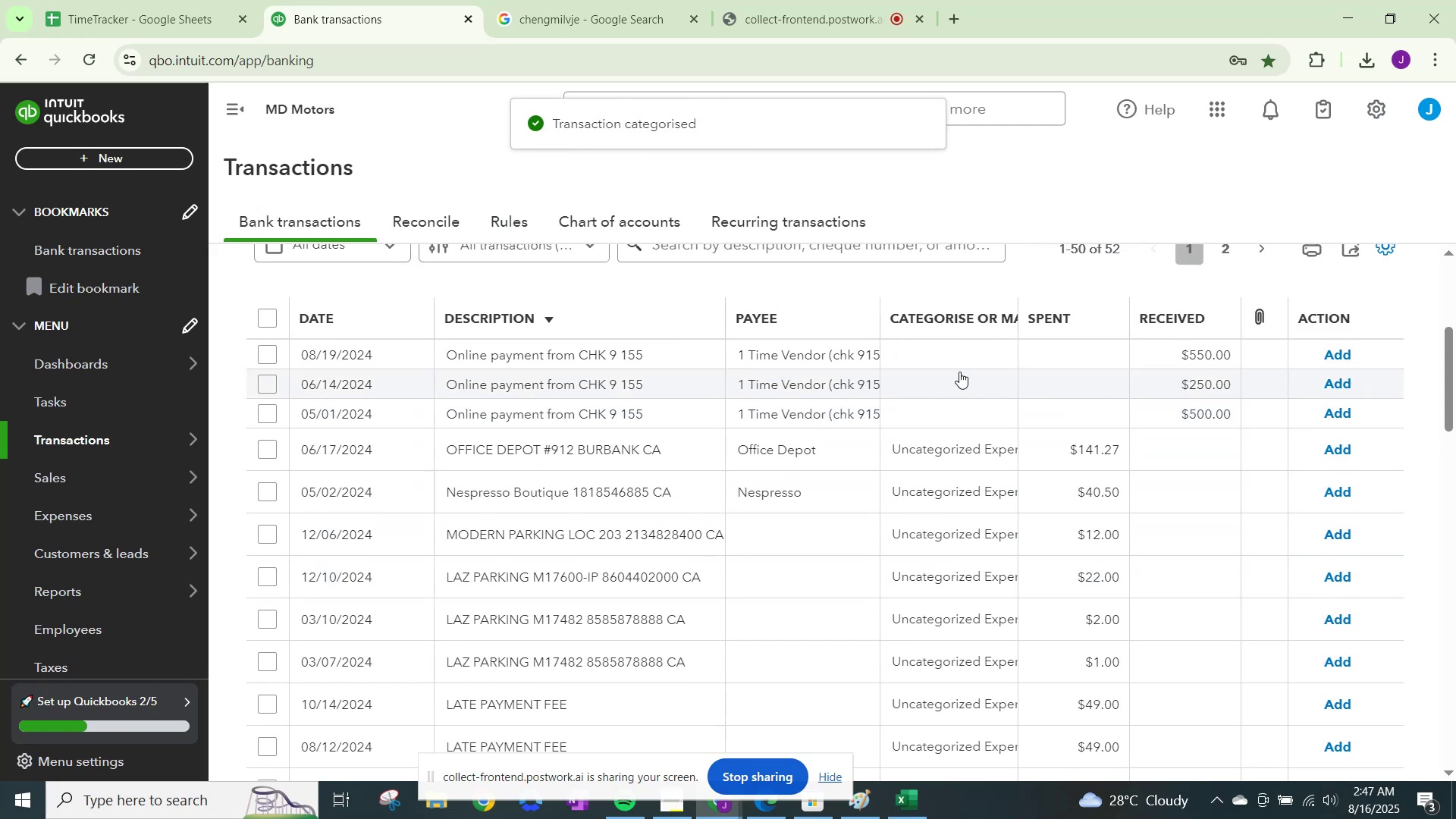 
left_click([959, 359])
 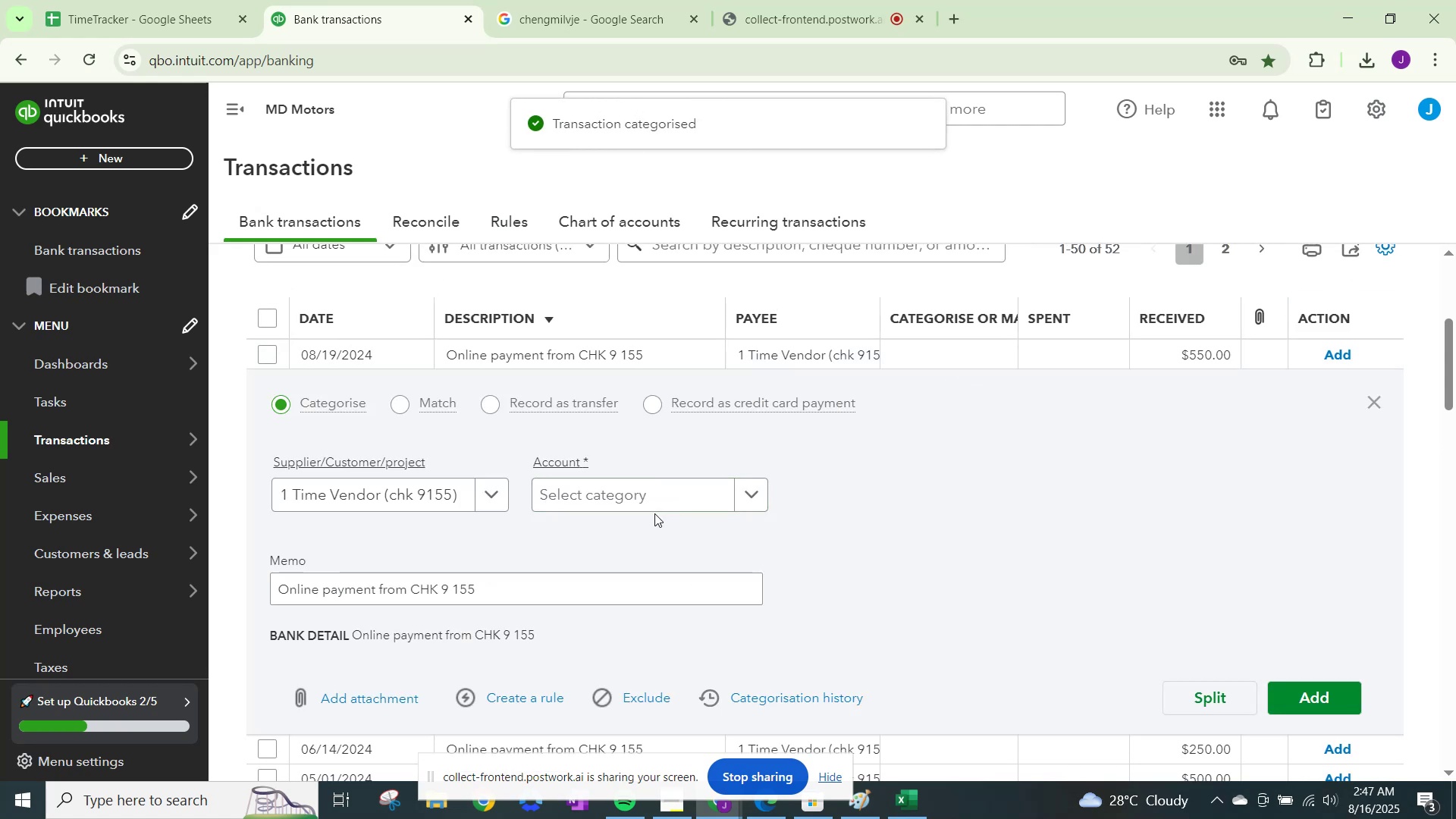 
left_click([661, 500])
 